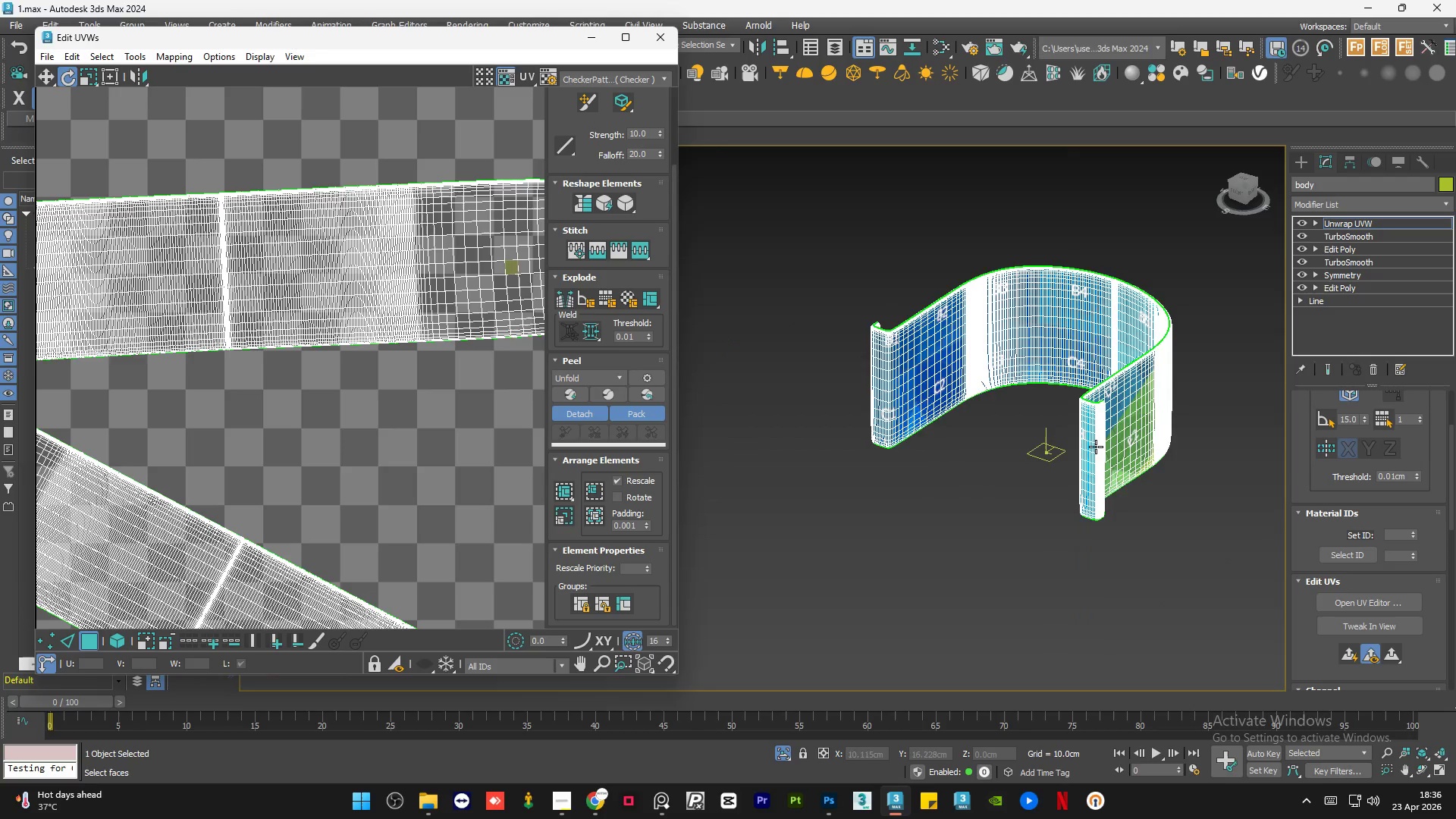 
scroll: coordinate [894, 347], scroll_direction: up, amount: 7.0
 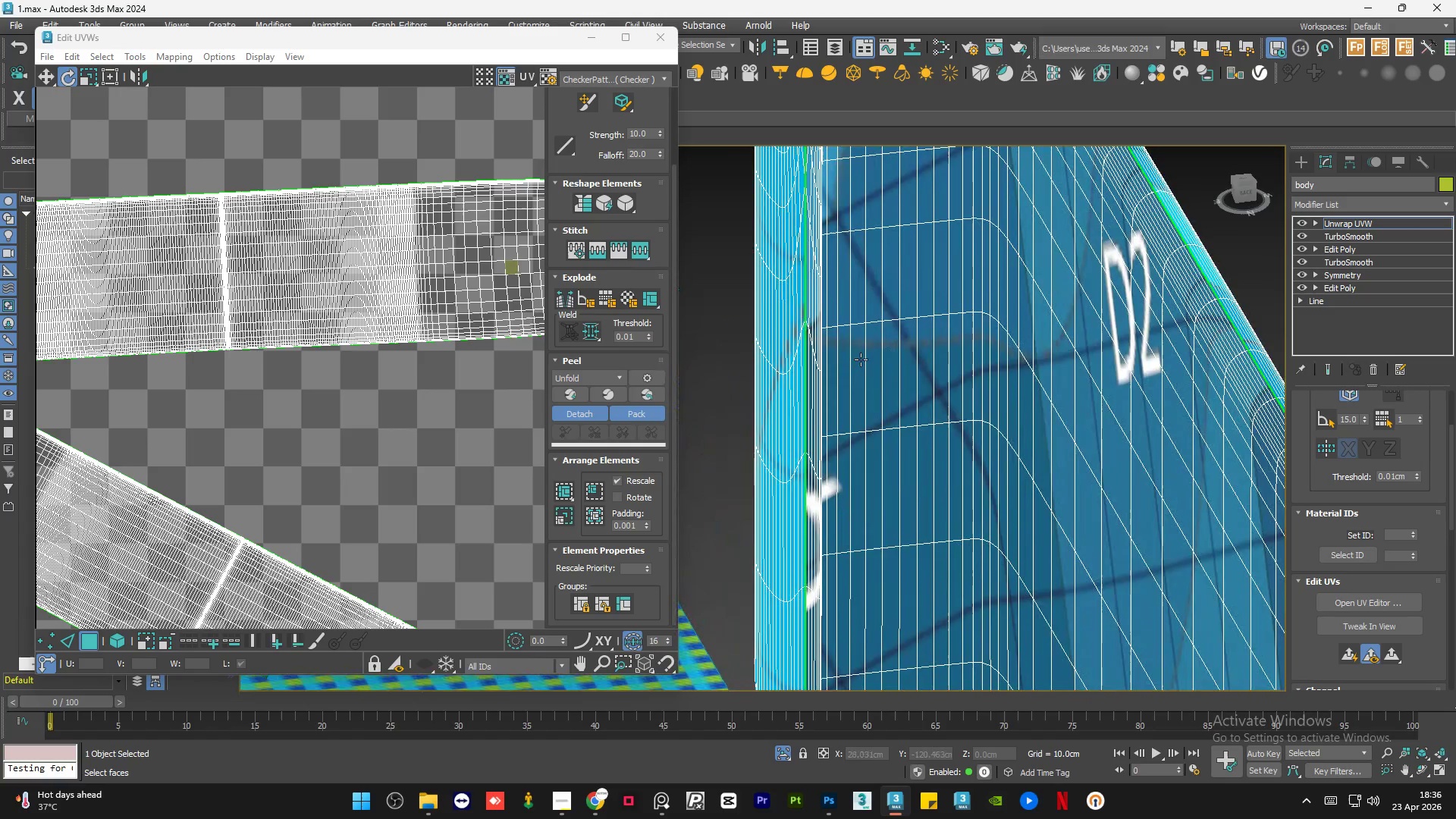 
hold_key(key=AltLeft, duration=1.33)
 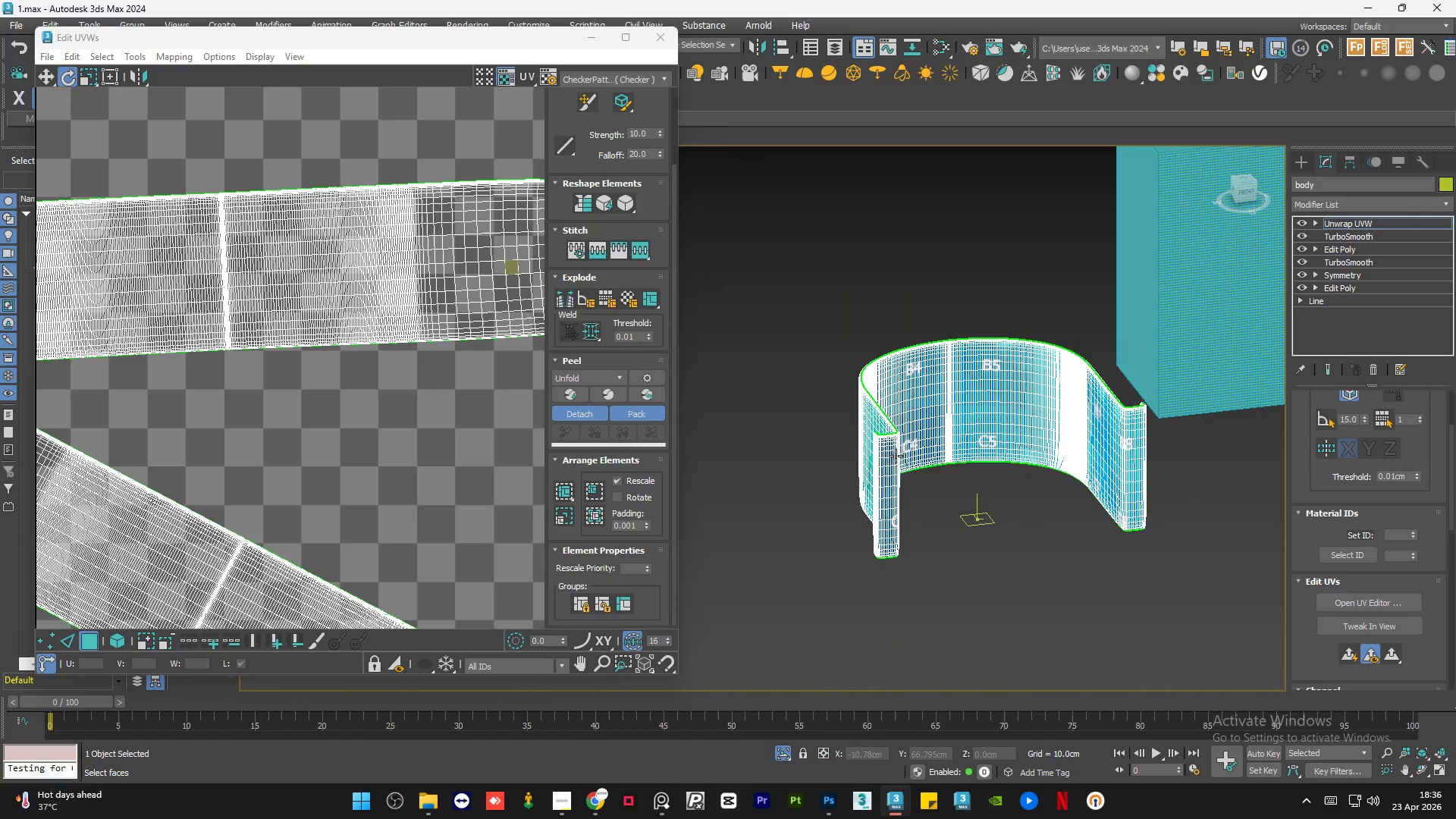 
scroll: coordinate [817, 393], scroll_direction: down, amount: 7.0
 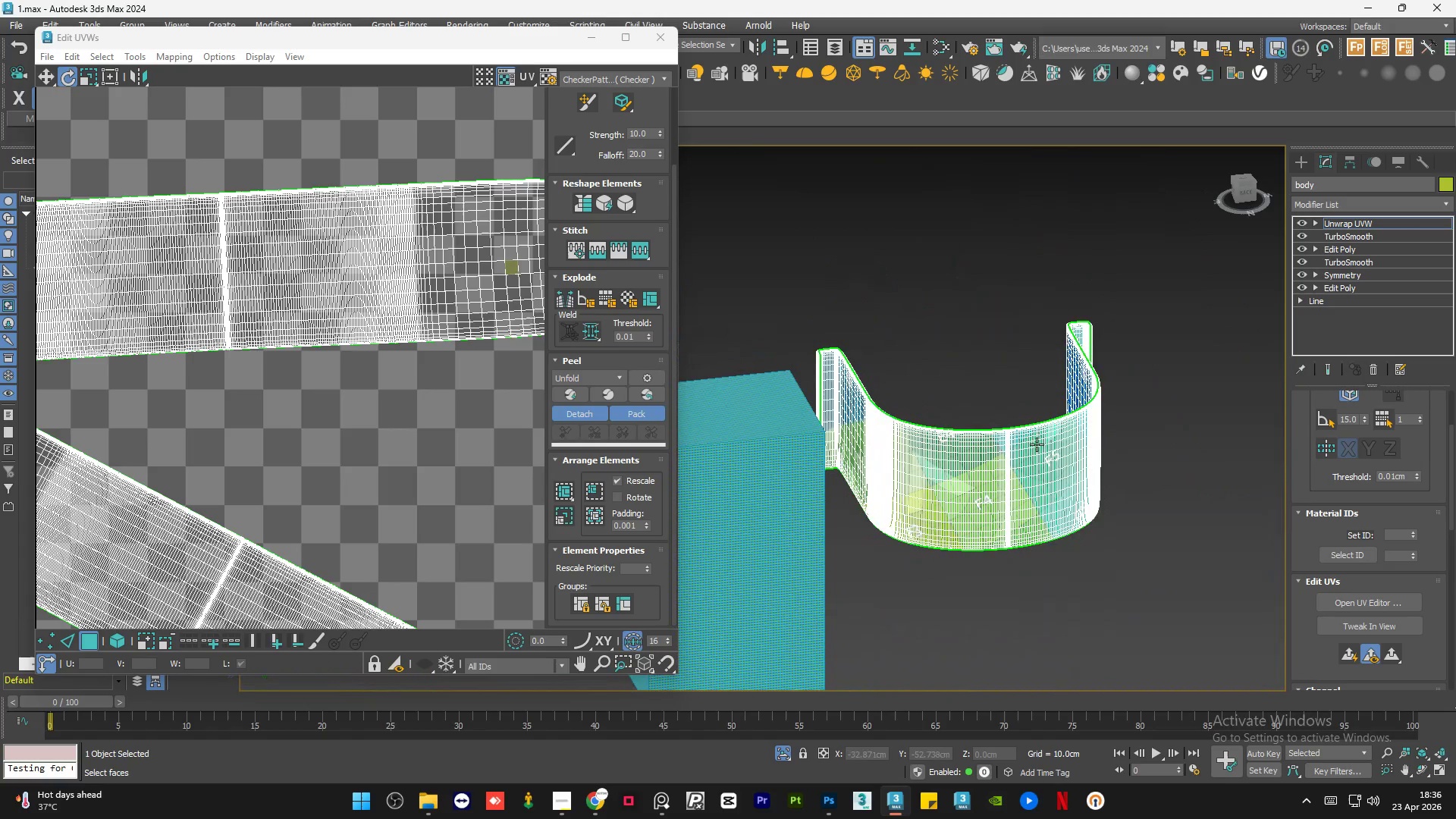 
hold_key(key=AltLeft, duration=0.89)
 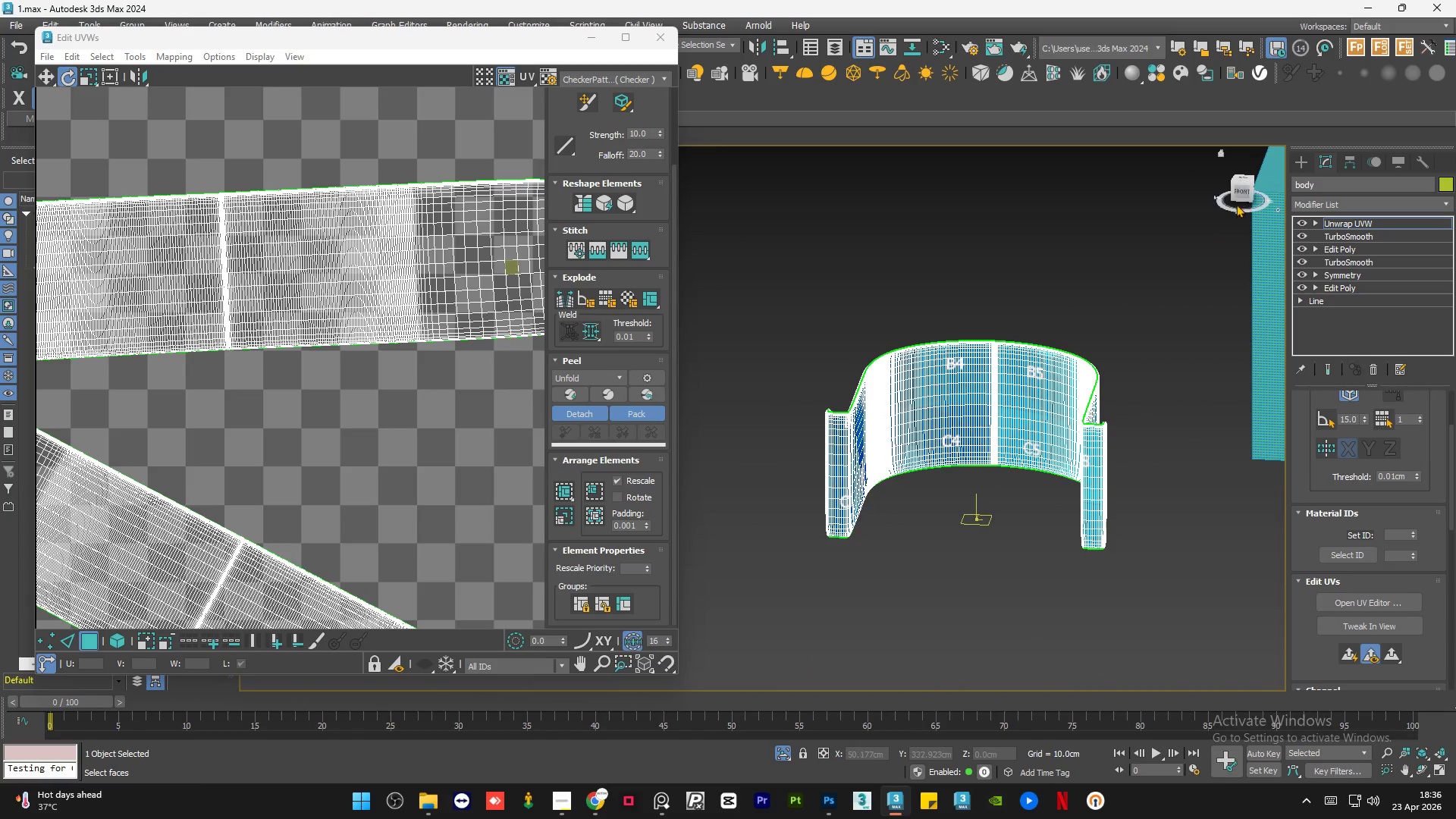 
left_click([1242, 190])
 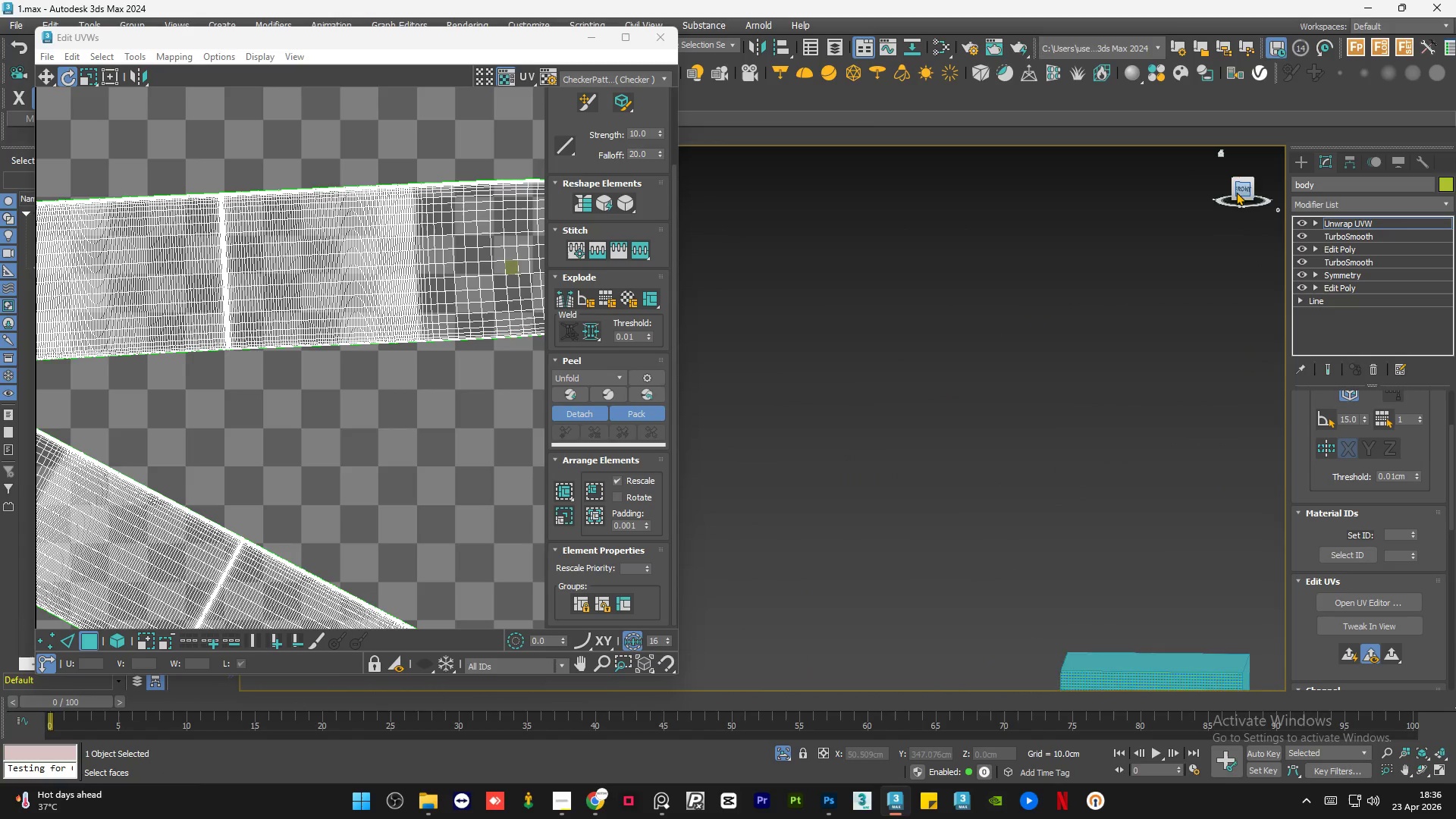 
scroll: coordinate [1028, 546], scroll_direction: down, amount: 6.0
 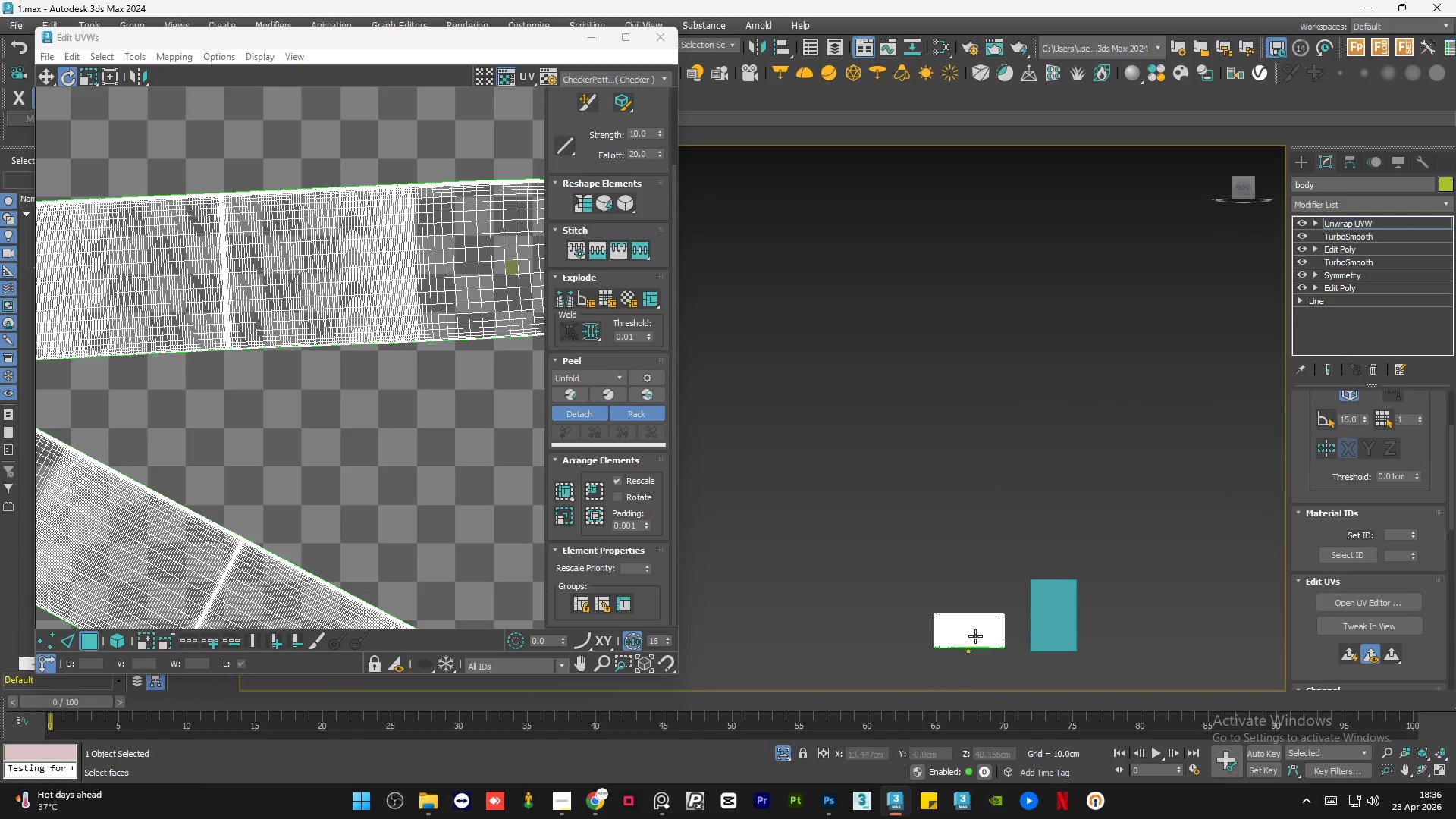 
scroll: coordinate [948, 557], scroll_direction: up, amount: 7.0
 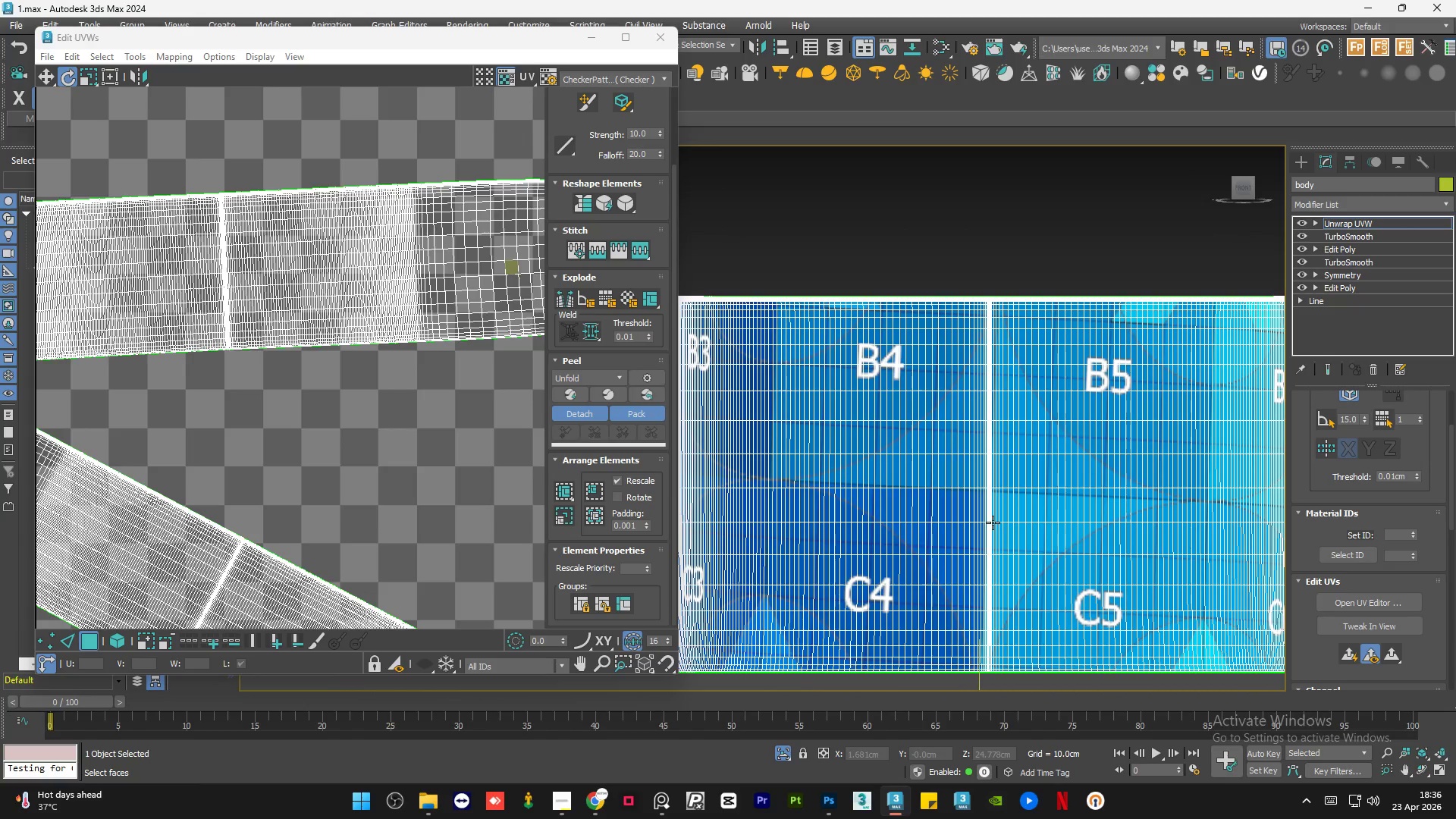 
double_click([993, 522])
 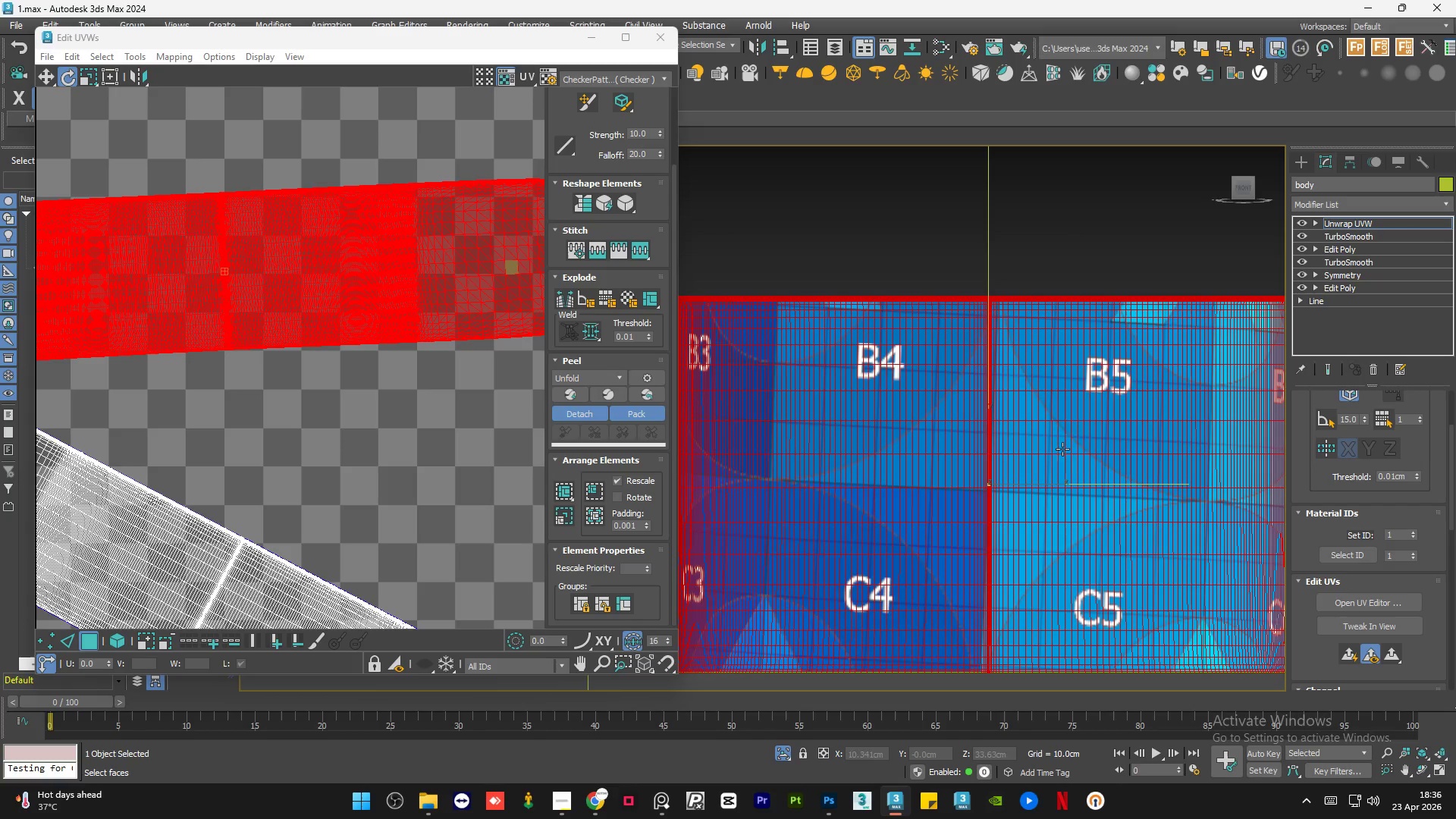 
scroll: coordinate [361, 301], scroll_direction: down, amount: 4.0
 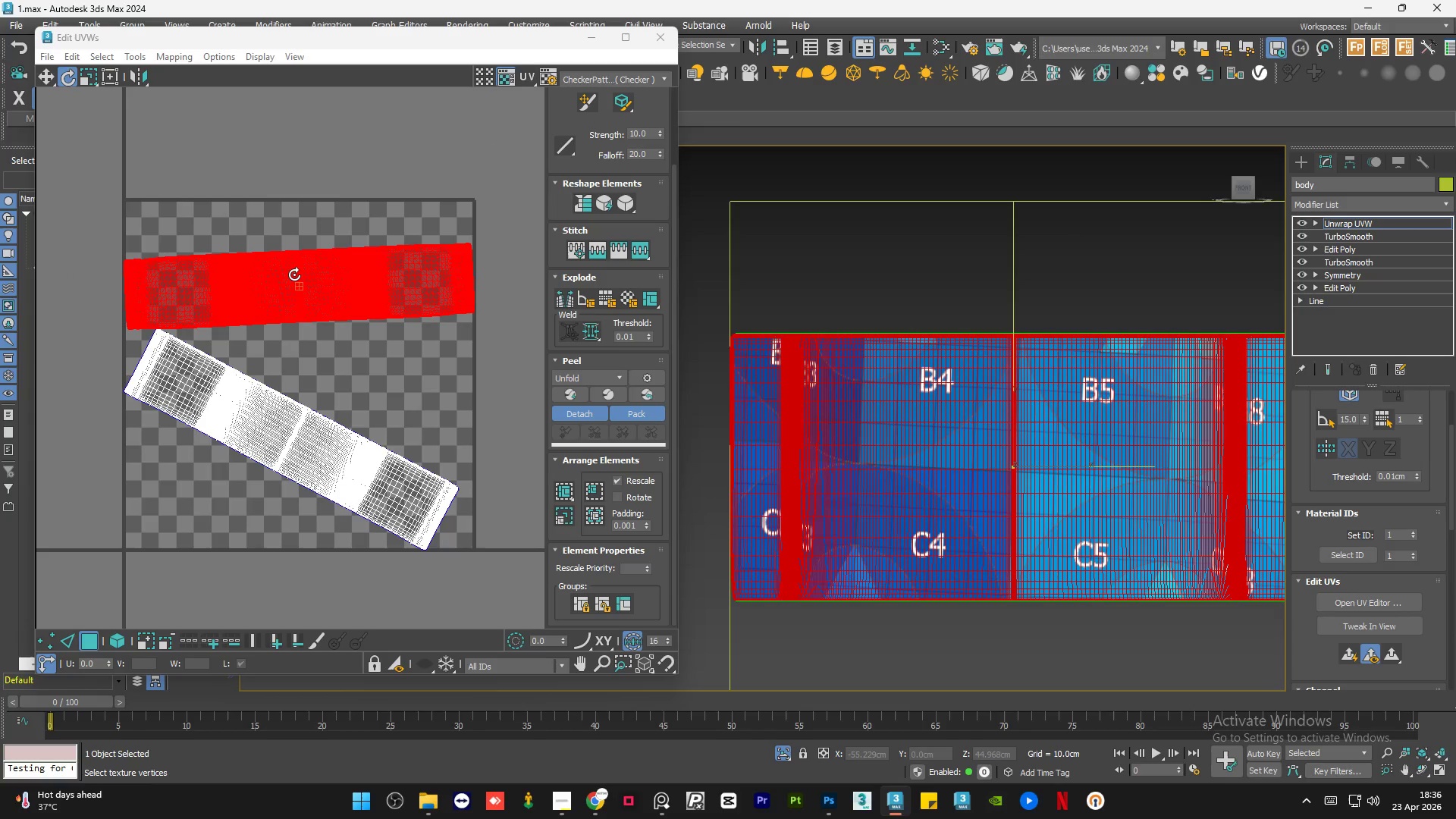 
scroll: coordinate [304, 272], scroll_direction: up, amount: 1.0
 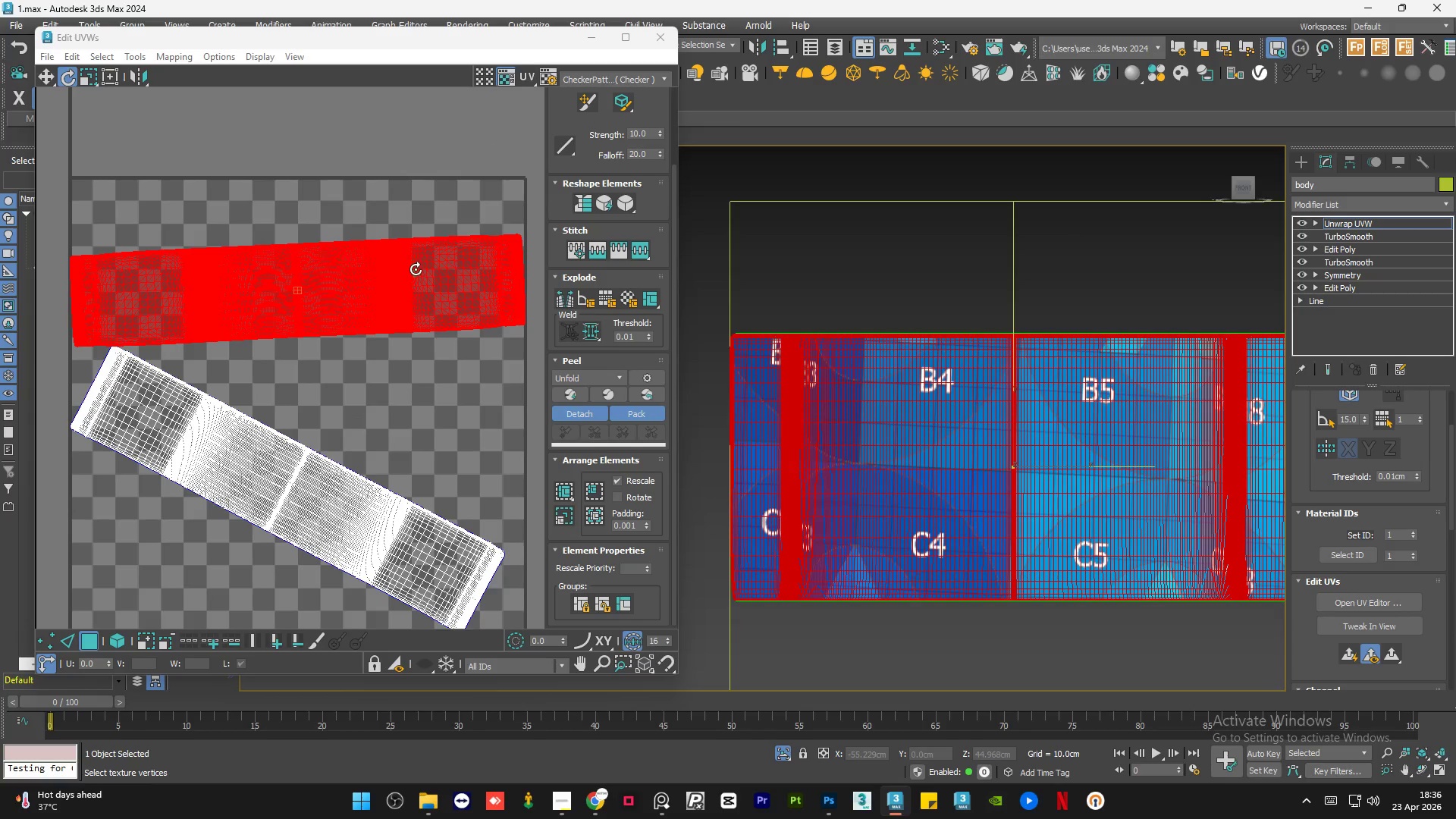 
left_click_drag(start_coordinate=[416, 269], to_coordinate=[429, 273])
 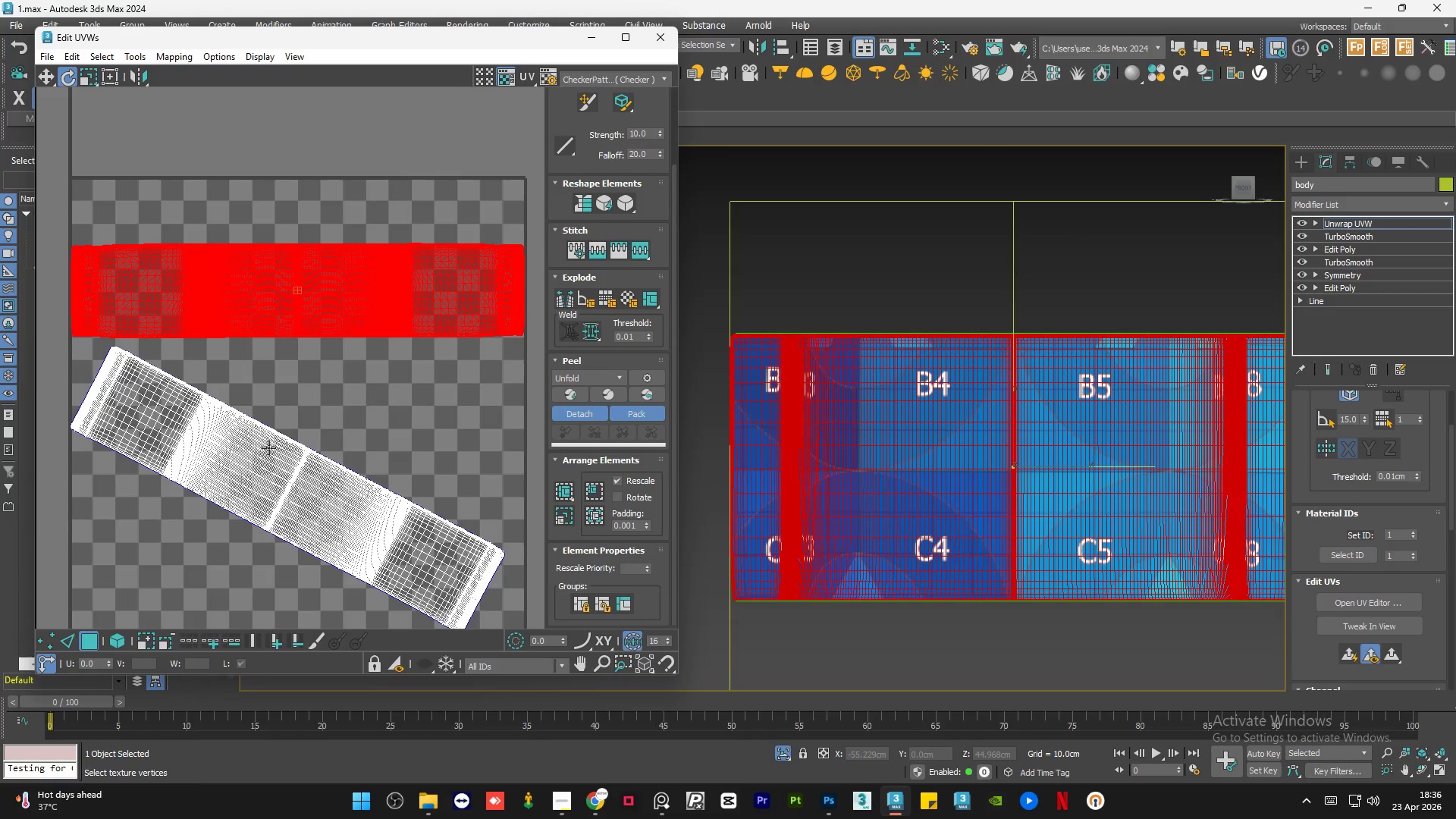 
double_click([268, 447])
 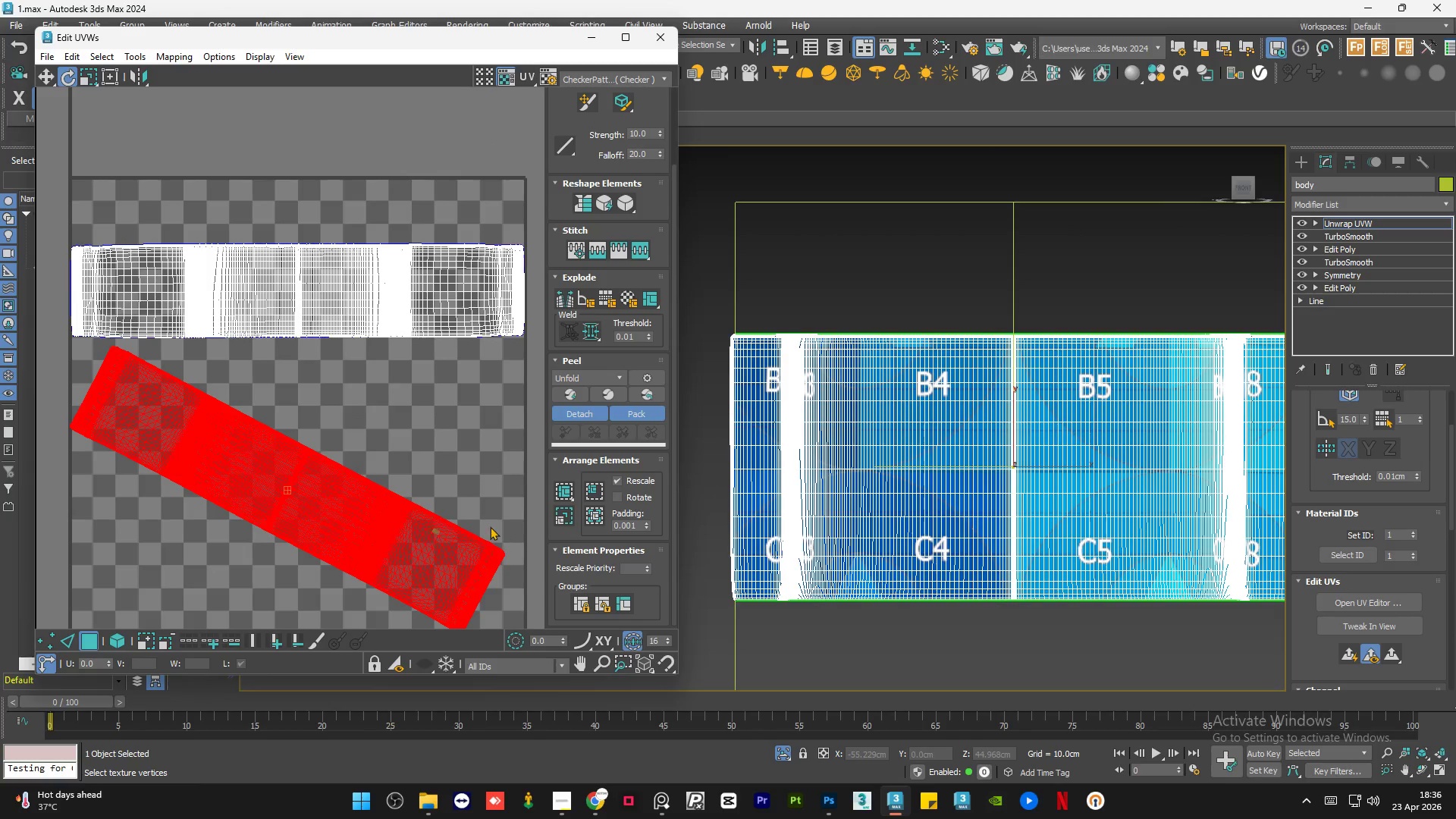 
hold_key(key=AltLeft, duration=1.28)
 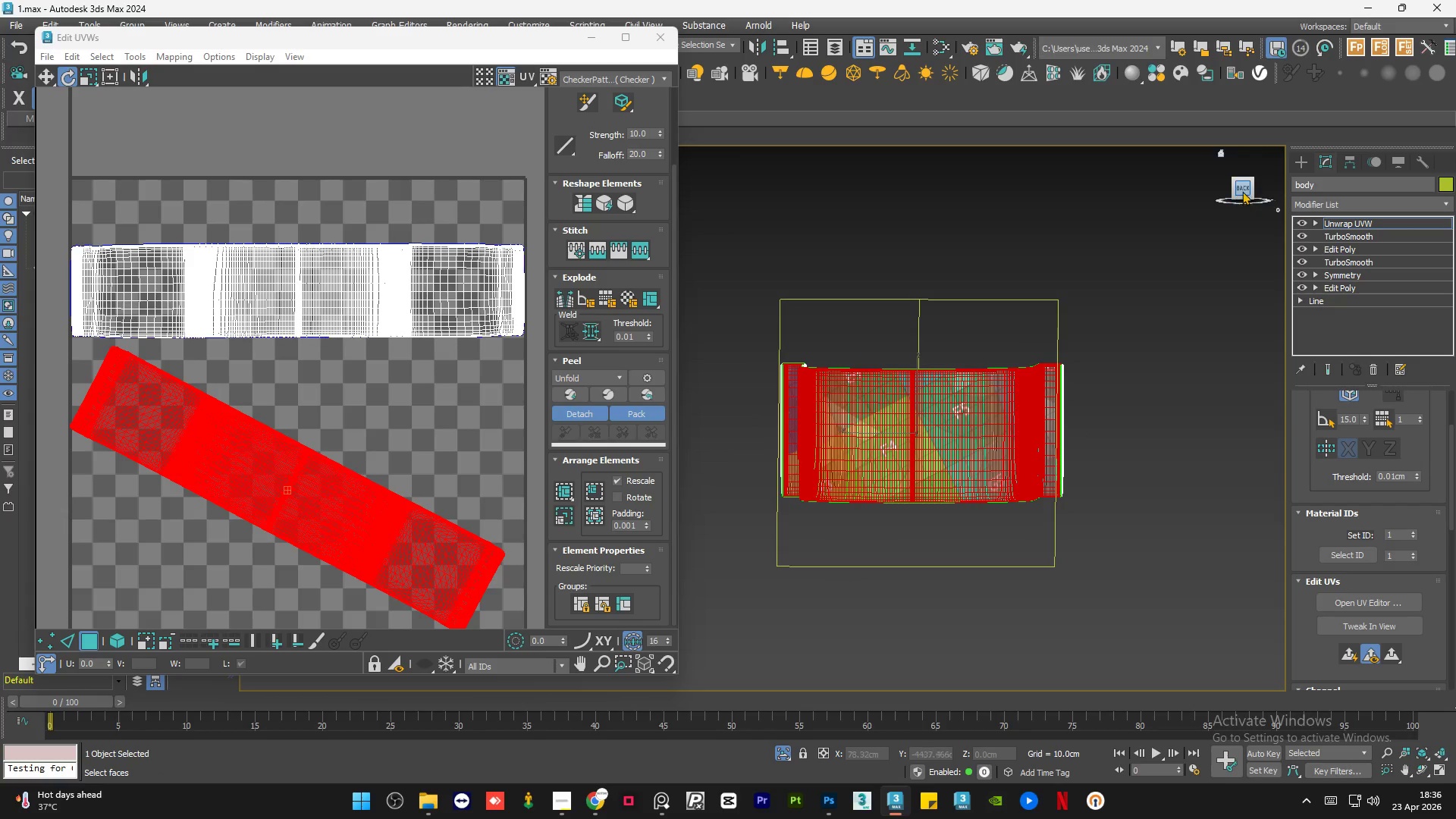 
scroll: coordinate [821, 400], scroll_direction: down, amount: 2.0
 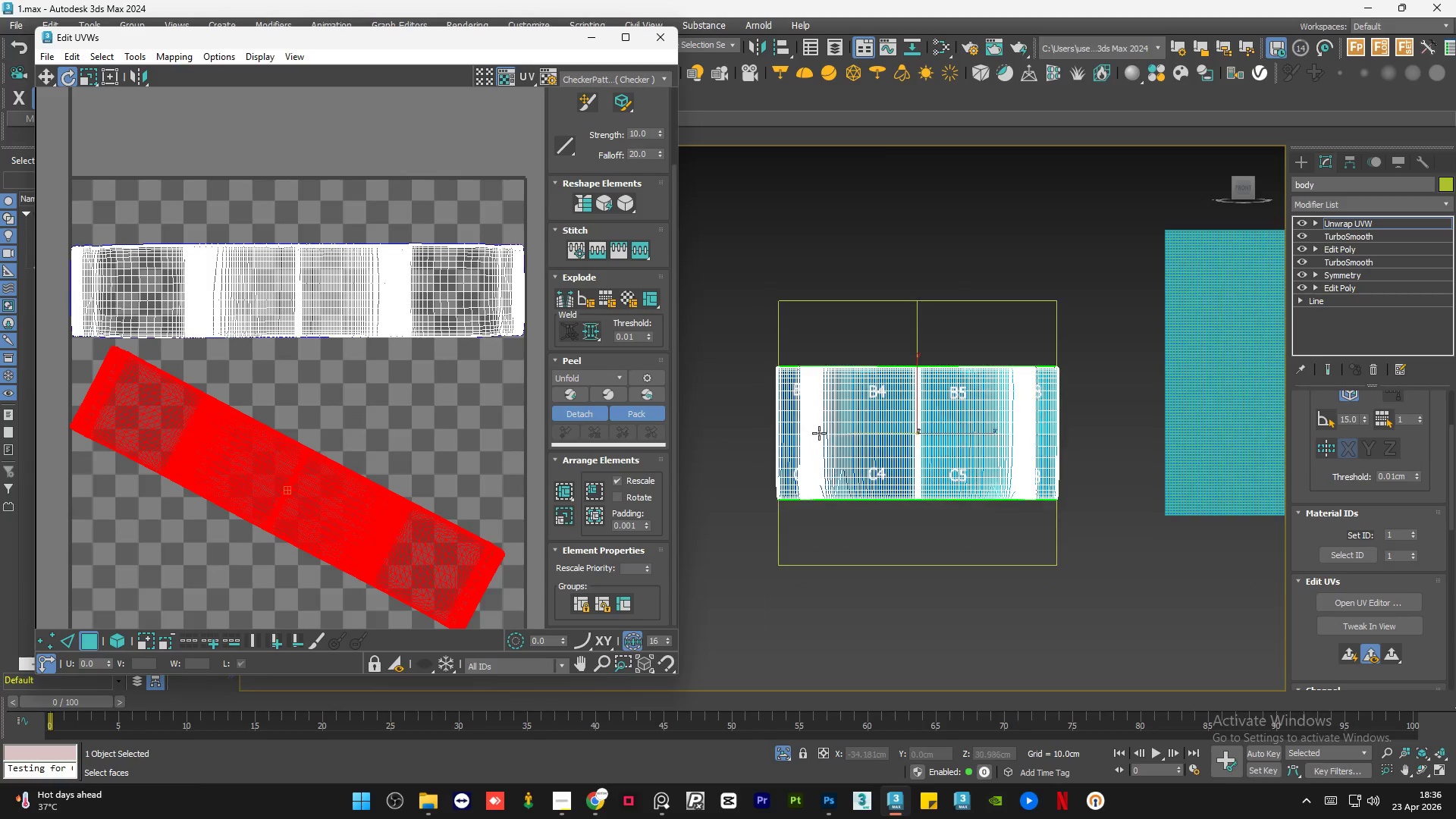 
left_click([1243, 190])
 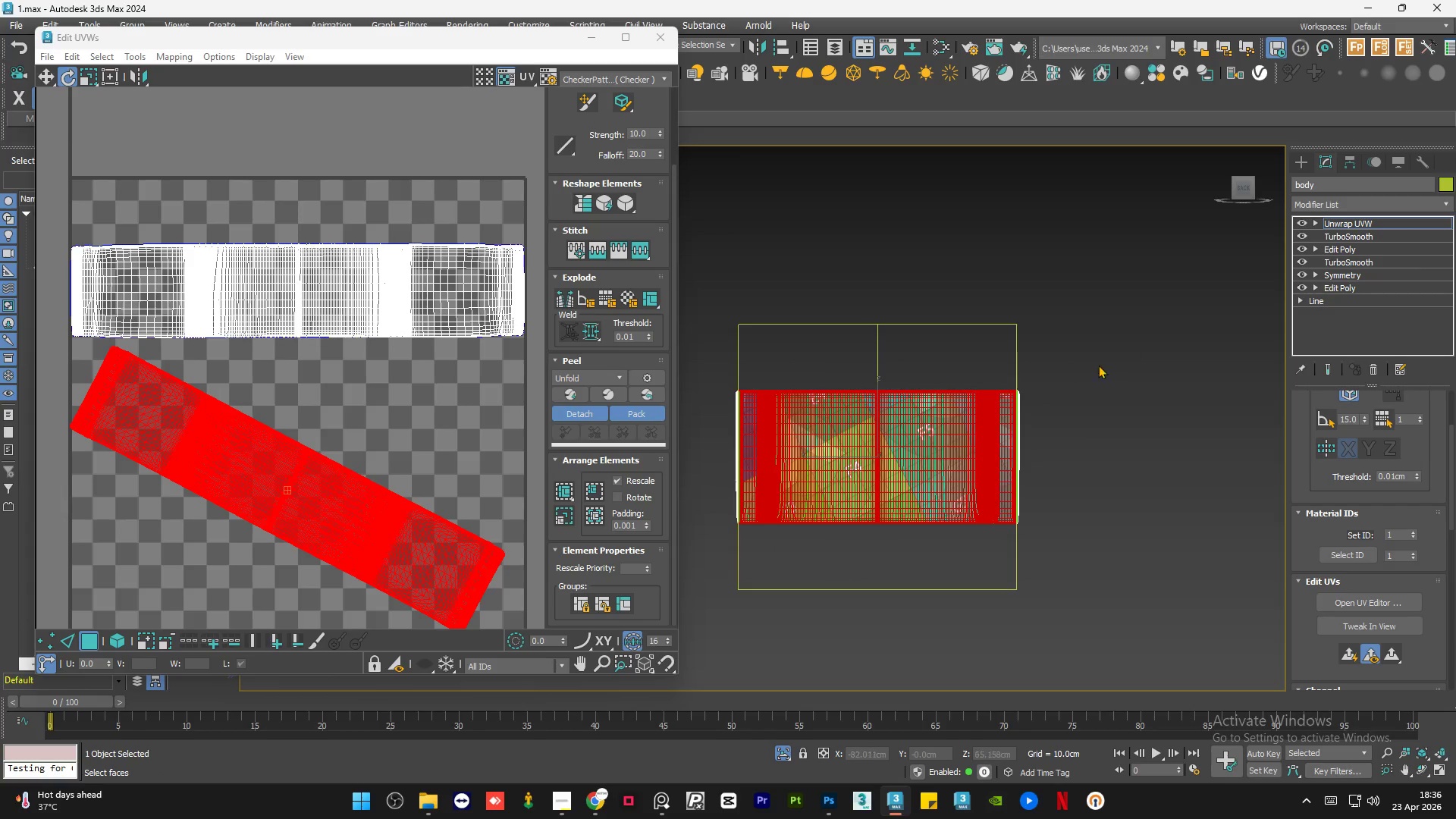 
scroll: coordinate [861, 439], scroll_direction: up, amount: 2.0
 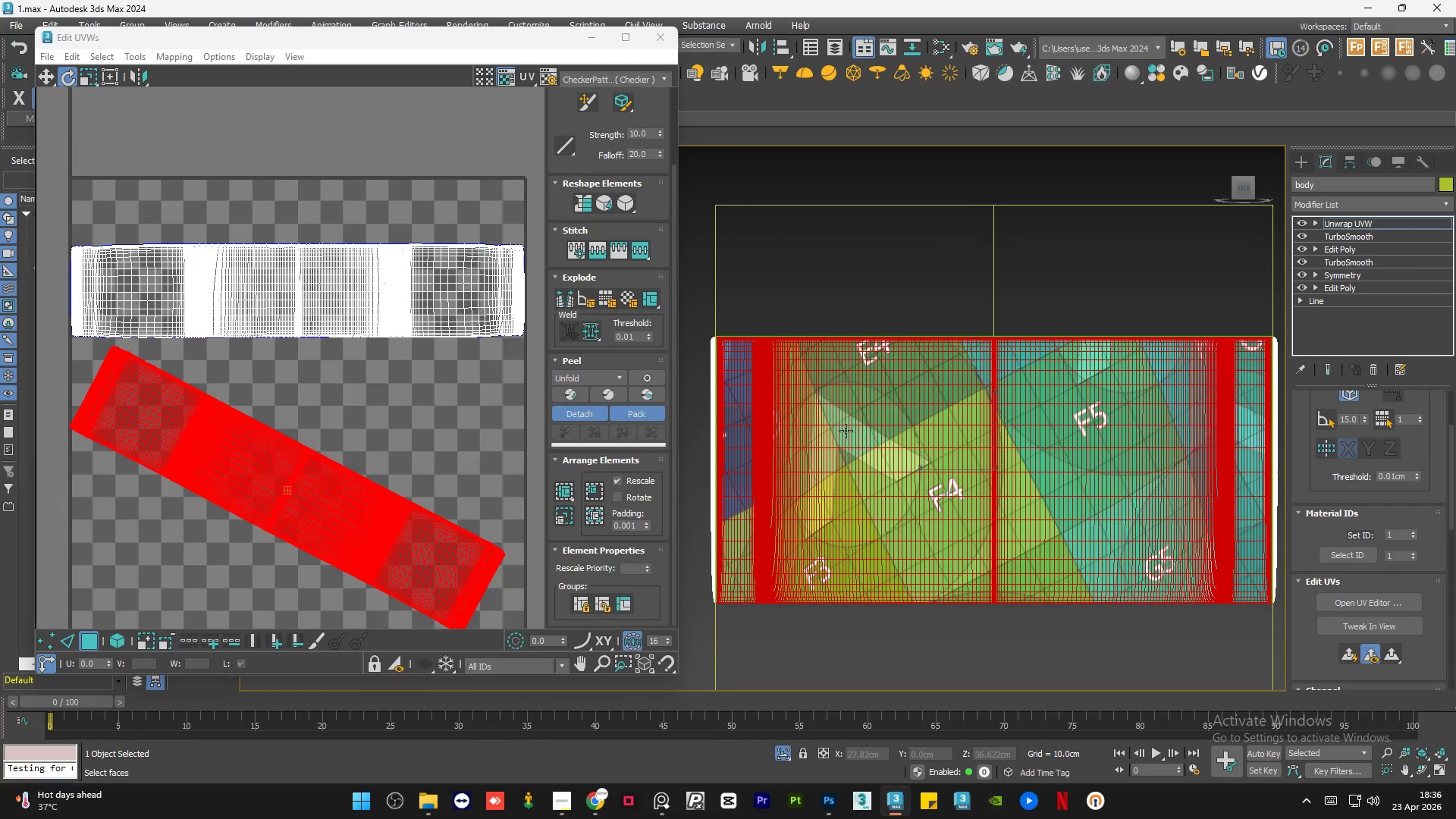 
left_click_drag(start_coordinate=[391, 517], to_coordinate=[422, 459])
 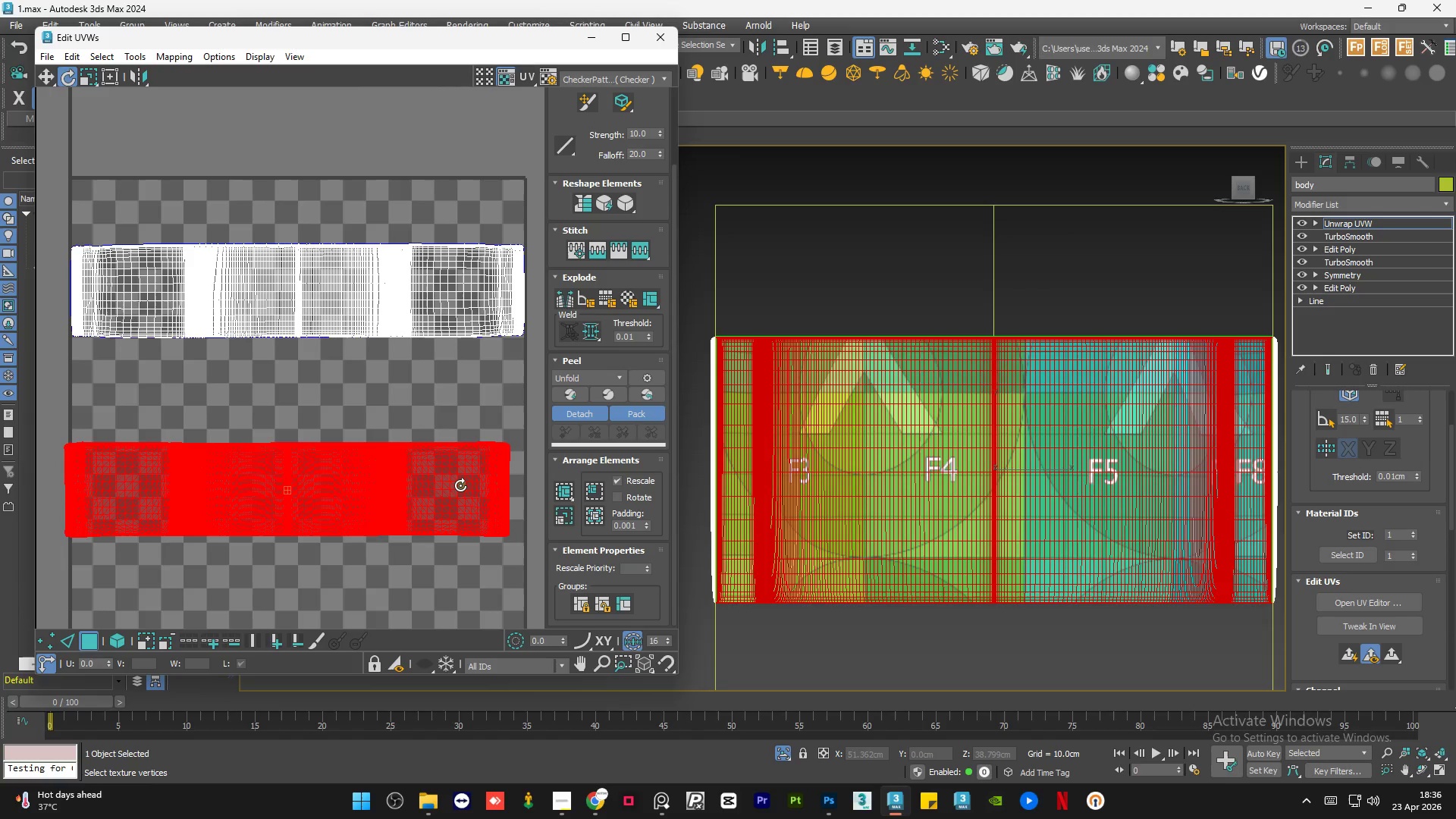 
left_click_drag(start_coordinate=[460, 485], to_coordinate=[468, 486])
 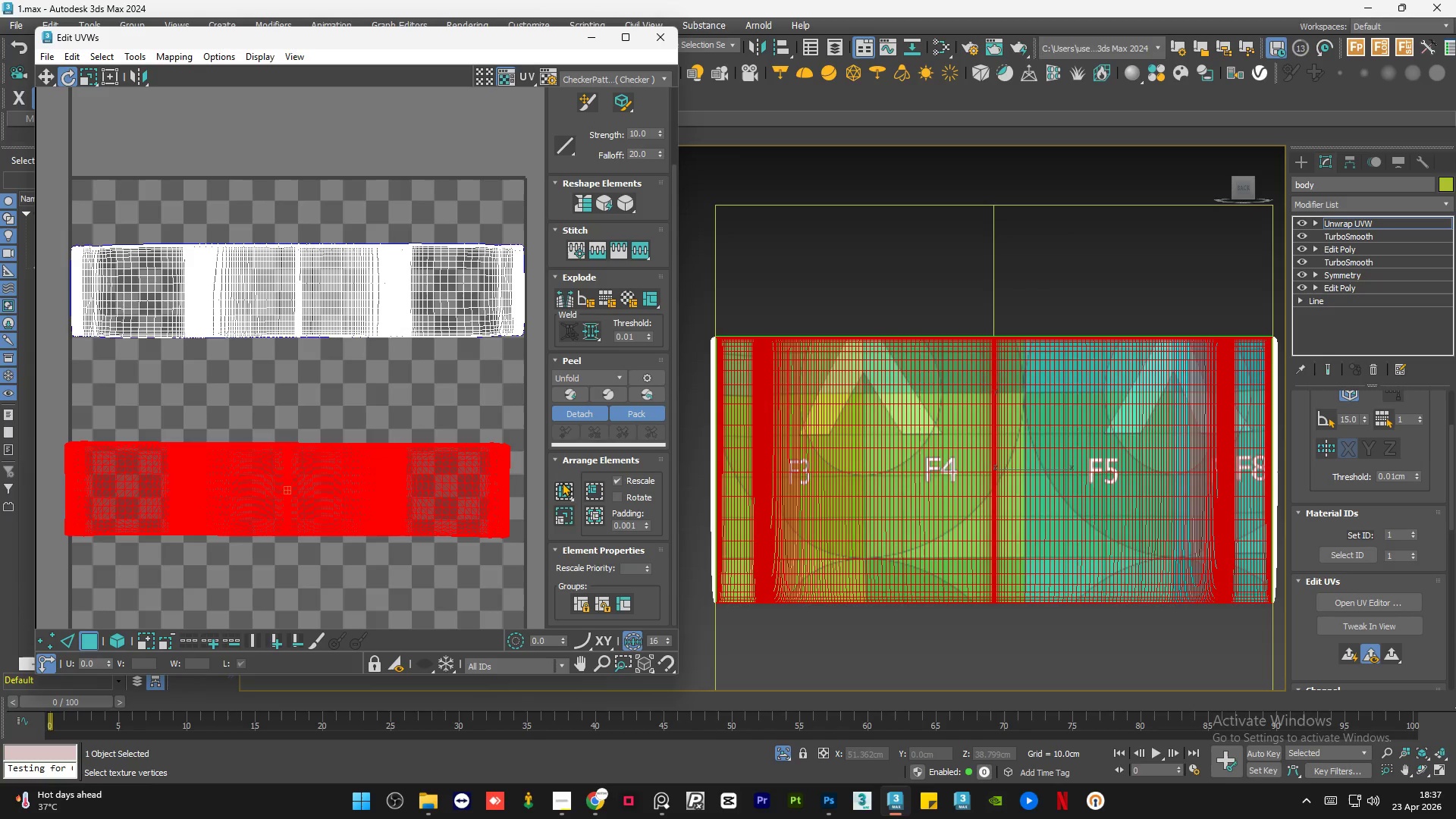 
left_click([562, 482])
 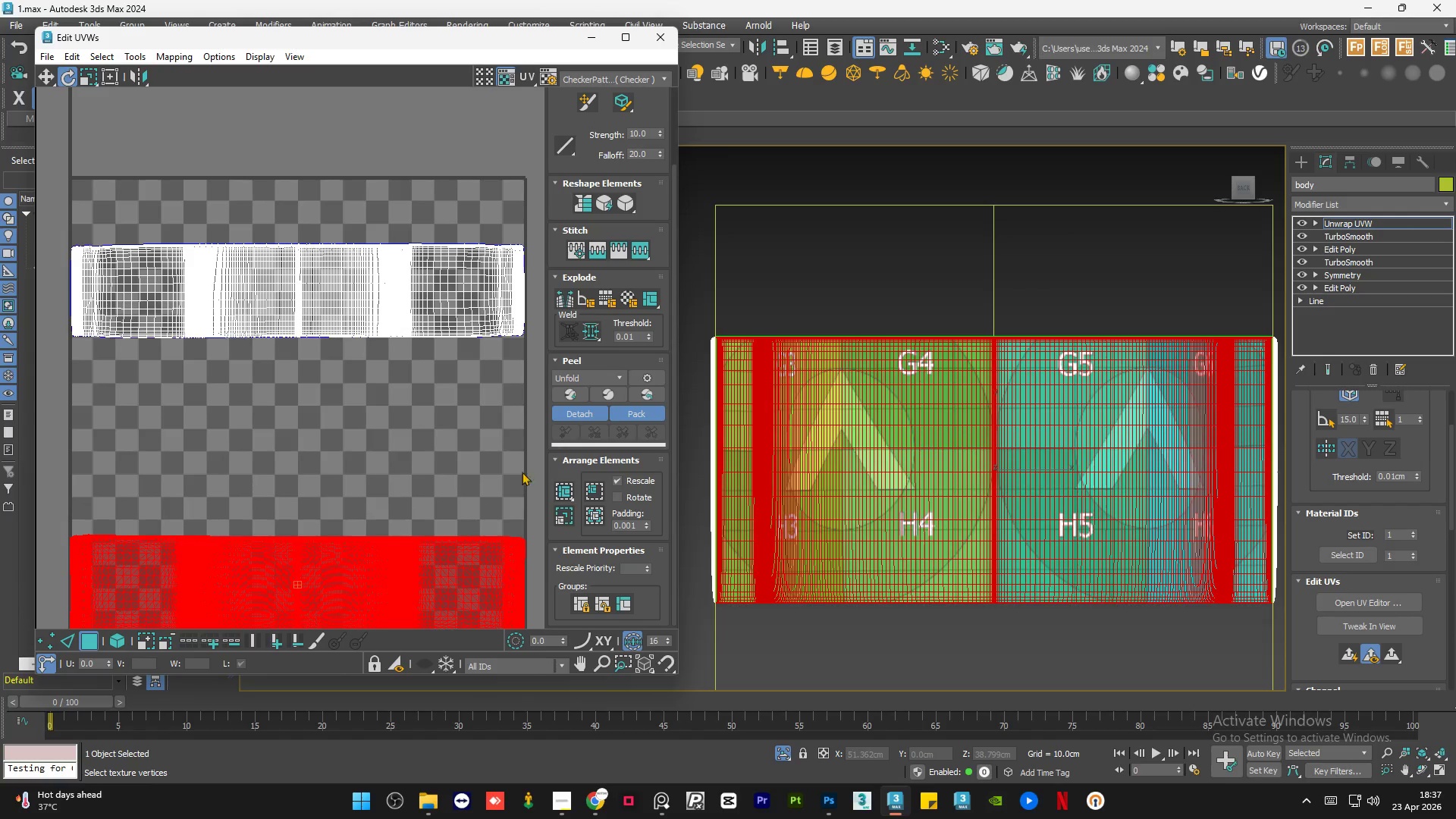 
scroll: coordinate [290, 370], scroll_direction: down, amount: 1.0
 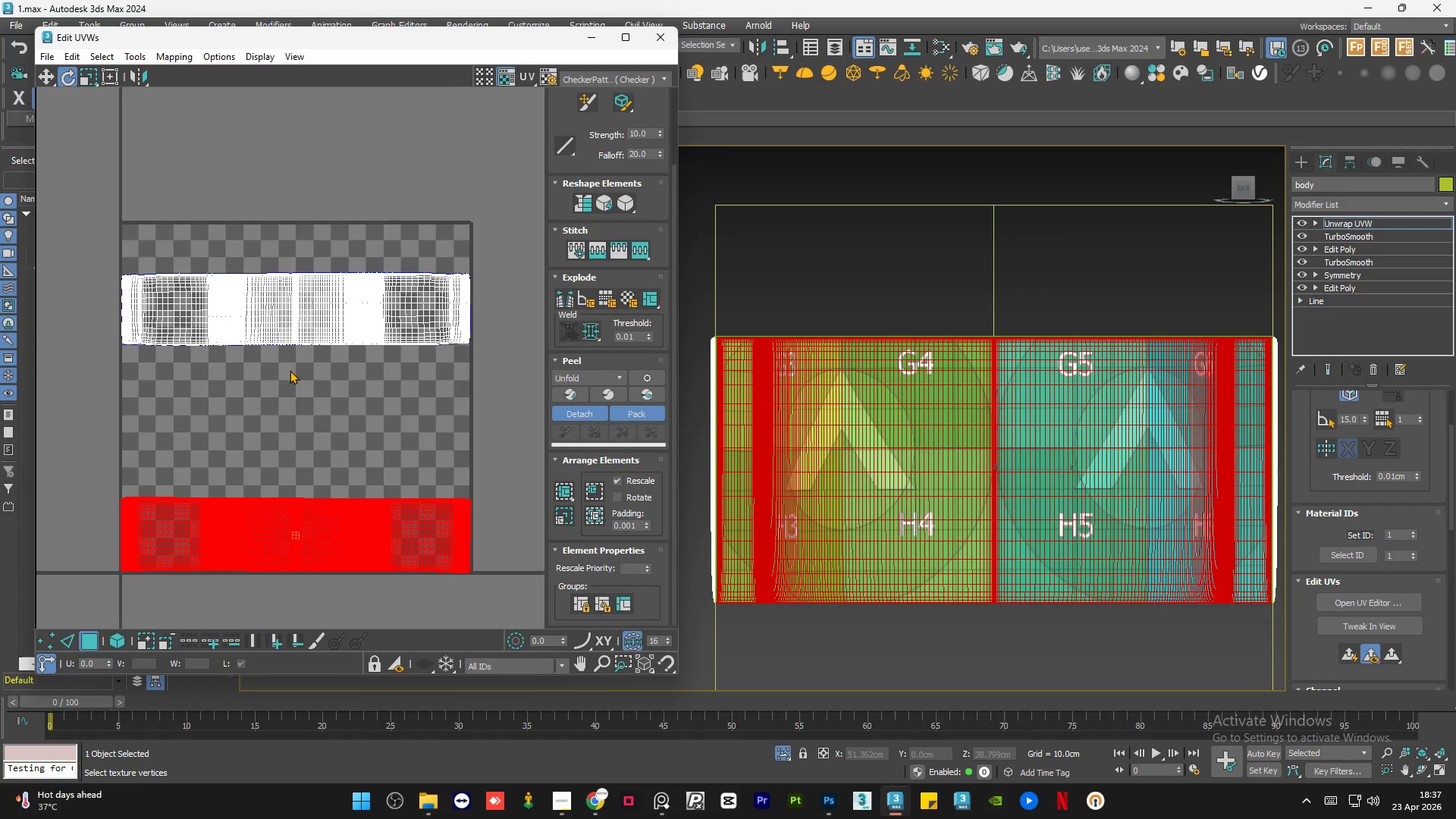 
left_click([290, 370])
 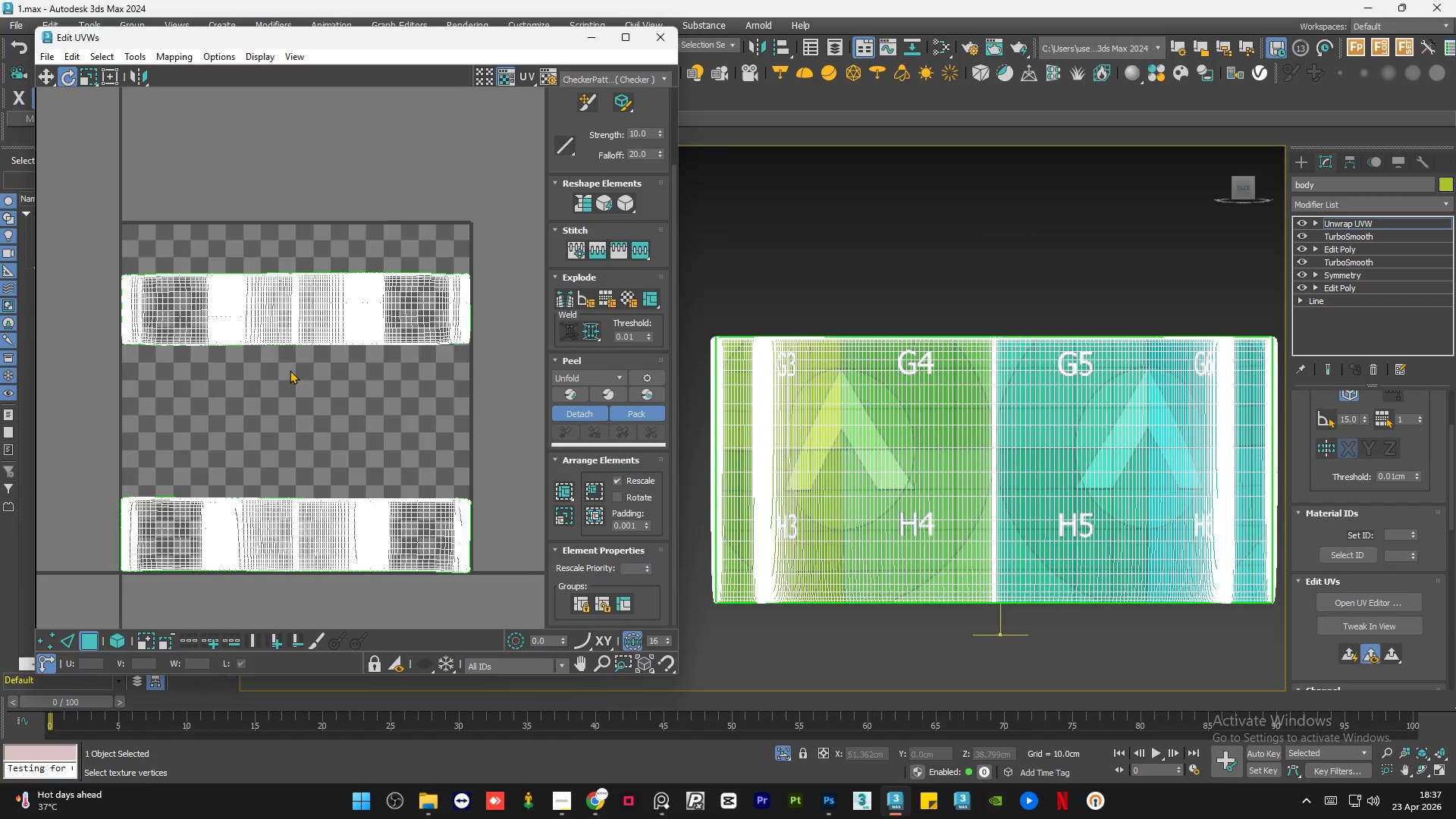 
key(Control+A)
 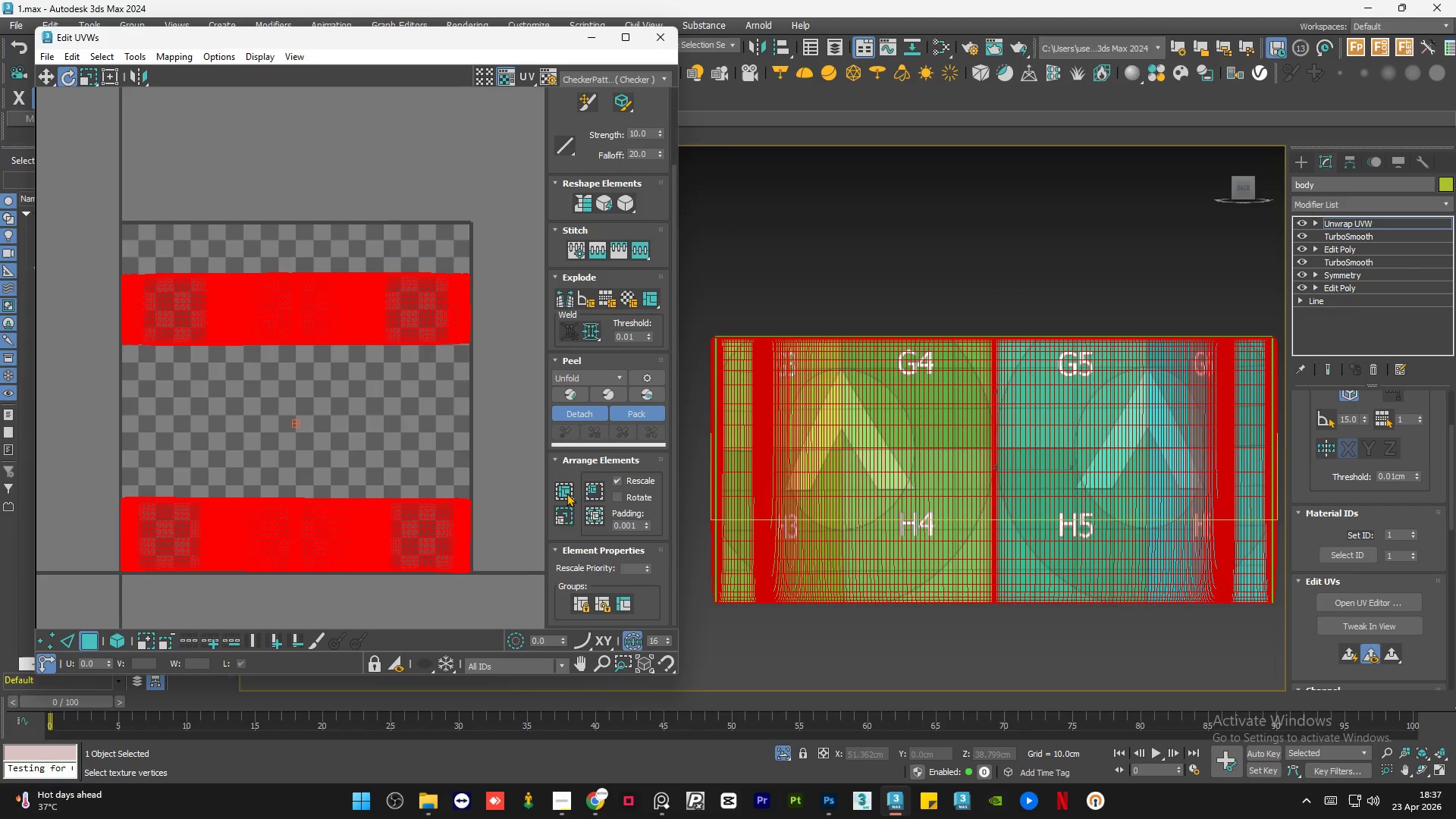 
left_click([566, 492])
 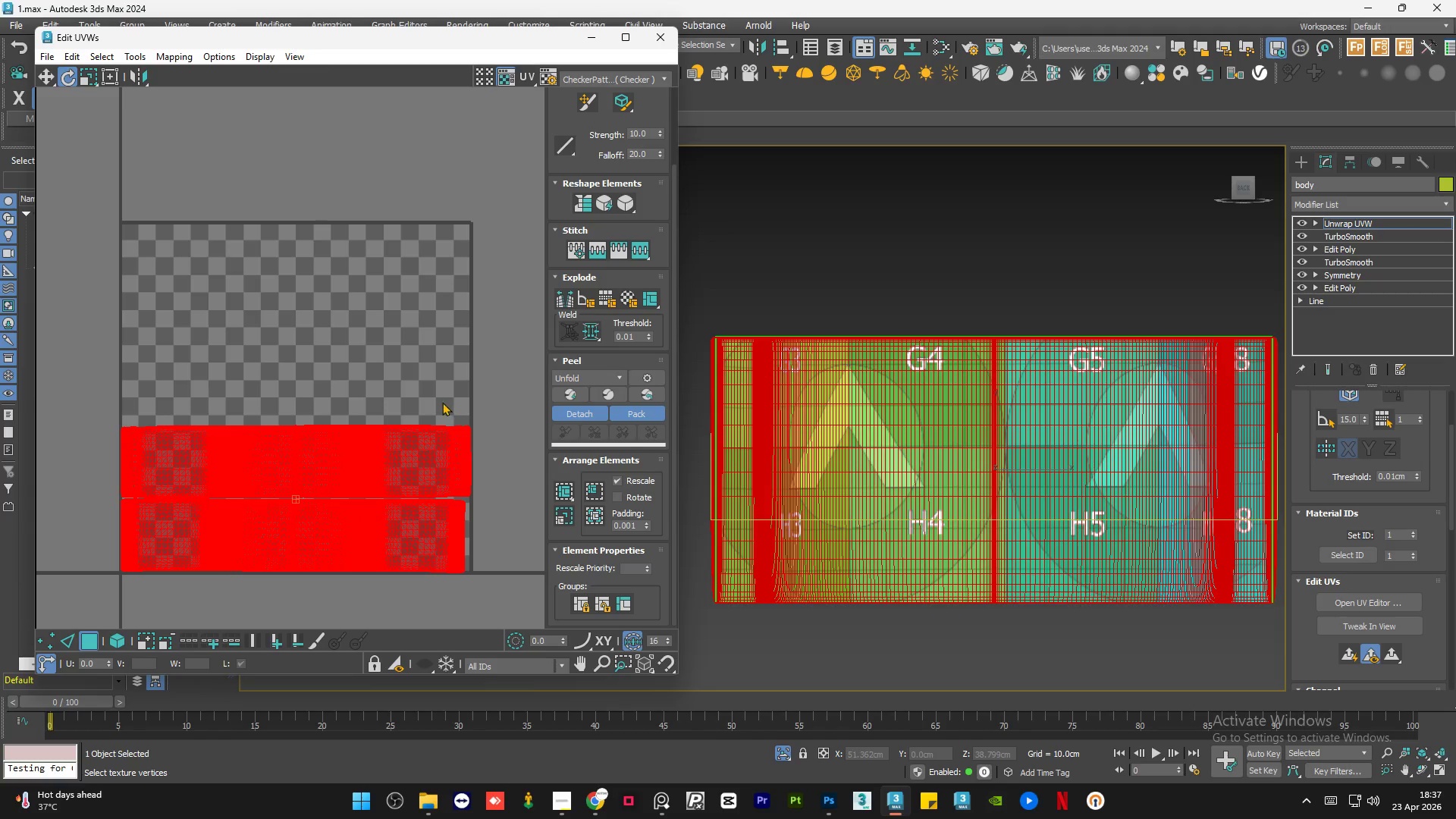 
left_click([430, 371])
 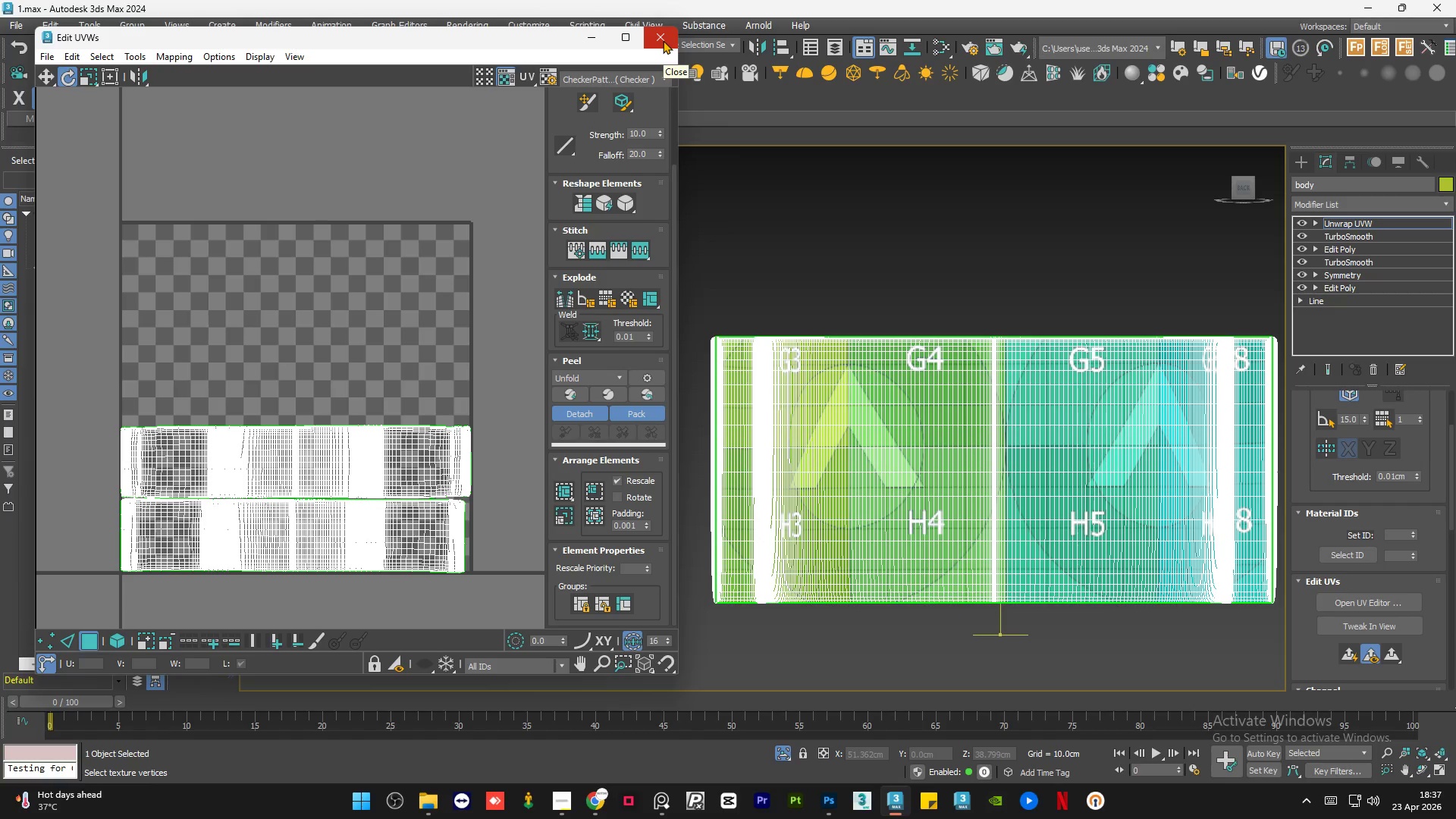 
left_click([663, 40])
 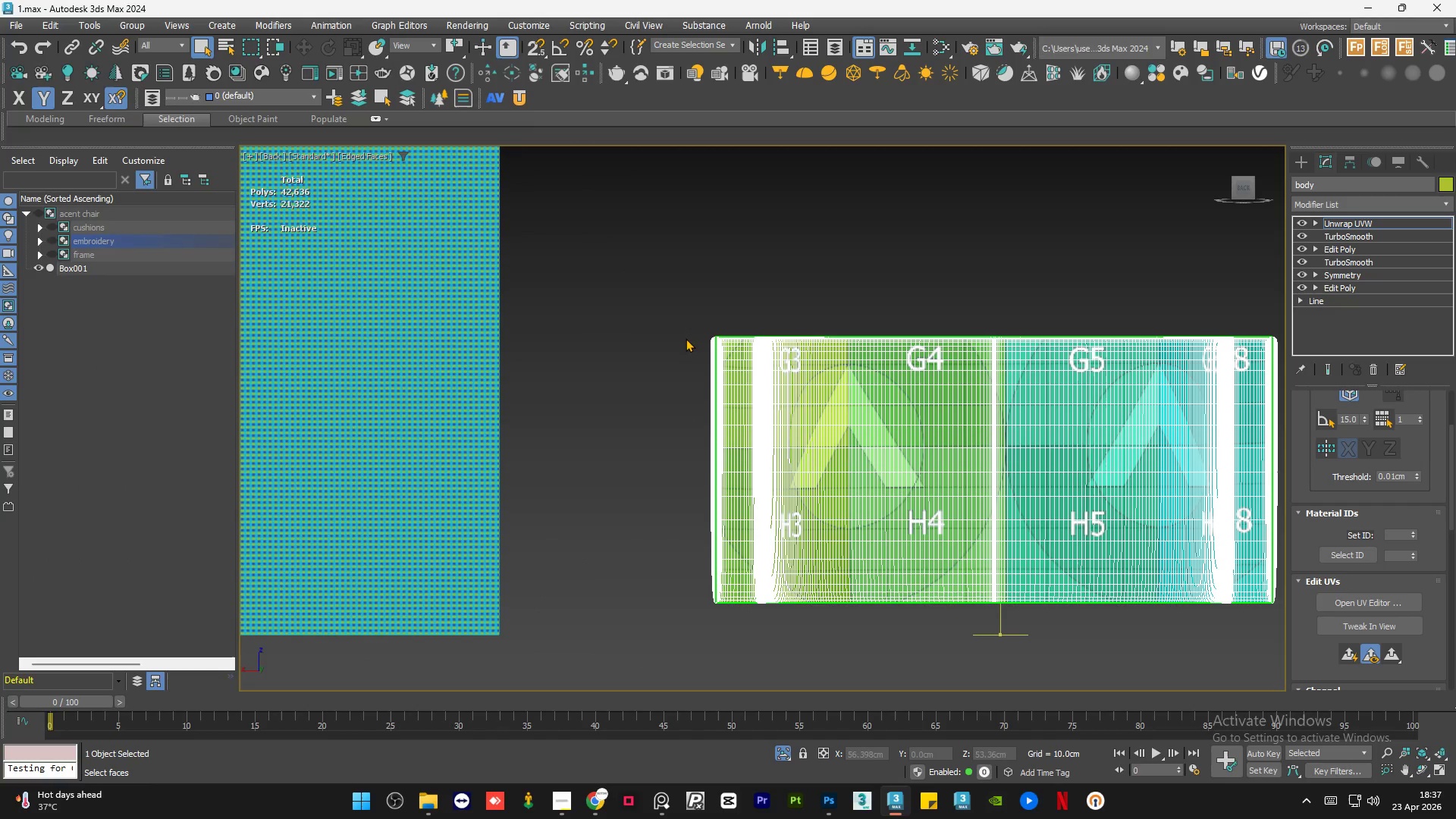 
hold_key(key=AltLeft, duration=1.26)
scroll: coordinate [820, 494], scroll_direction: down, amount: 2.0
 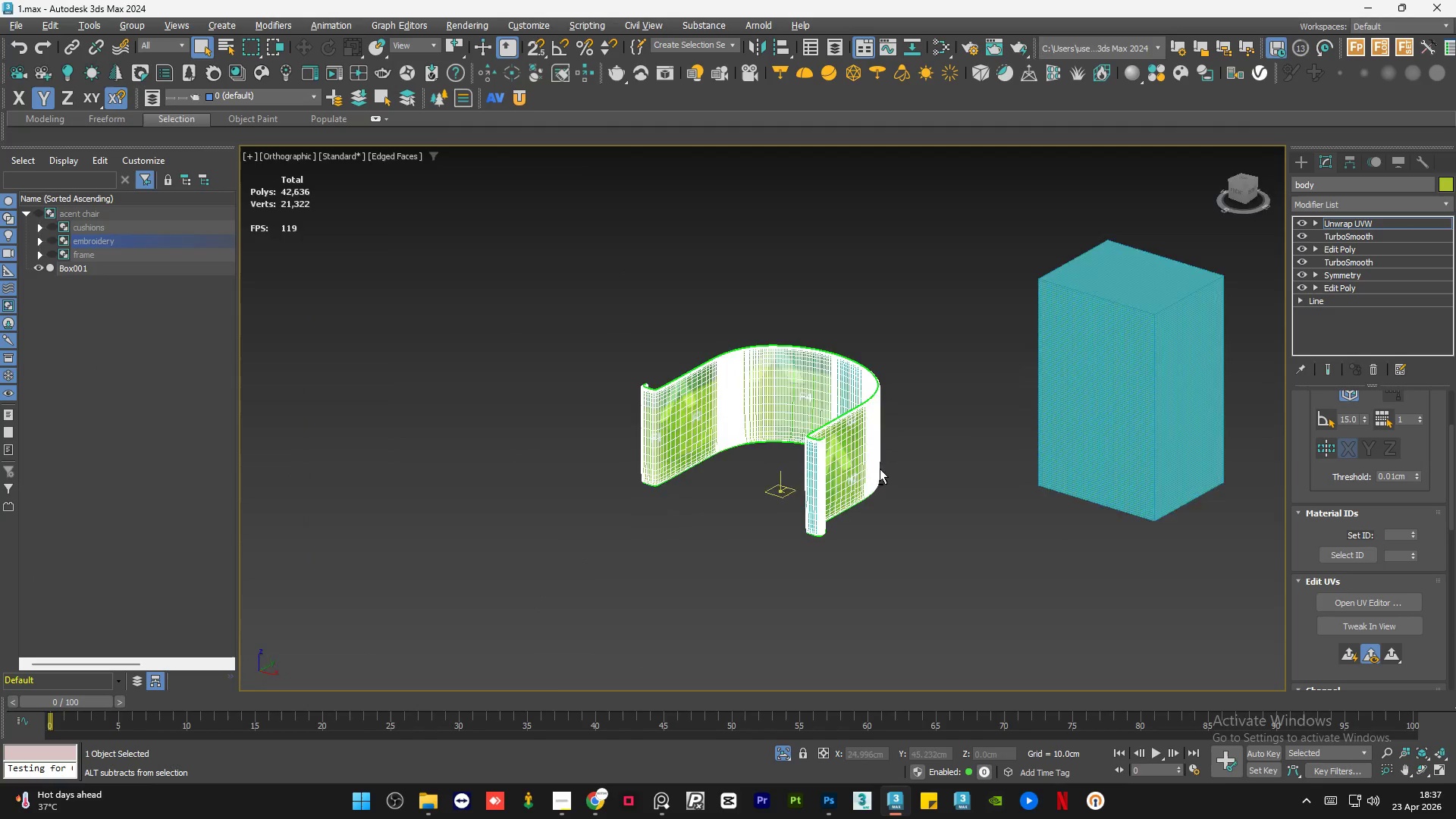 
hold_key(key=AltLeft, duration=0.44)
 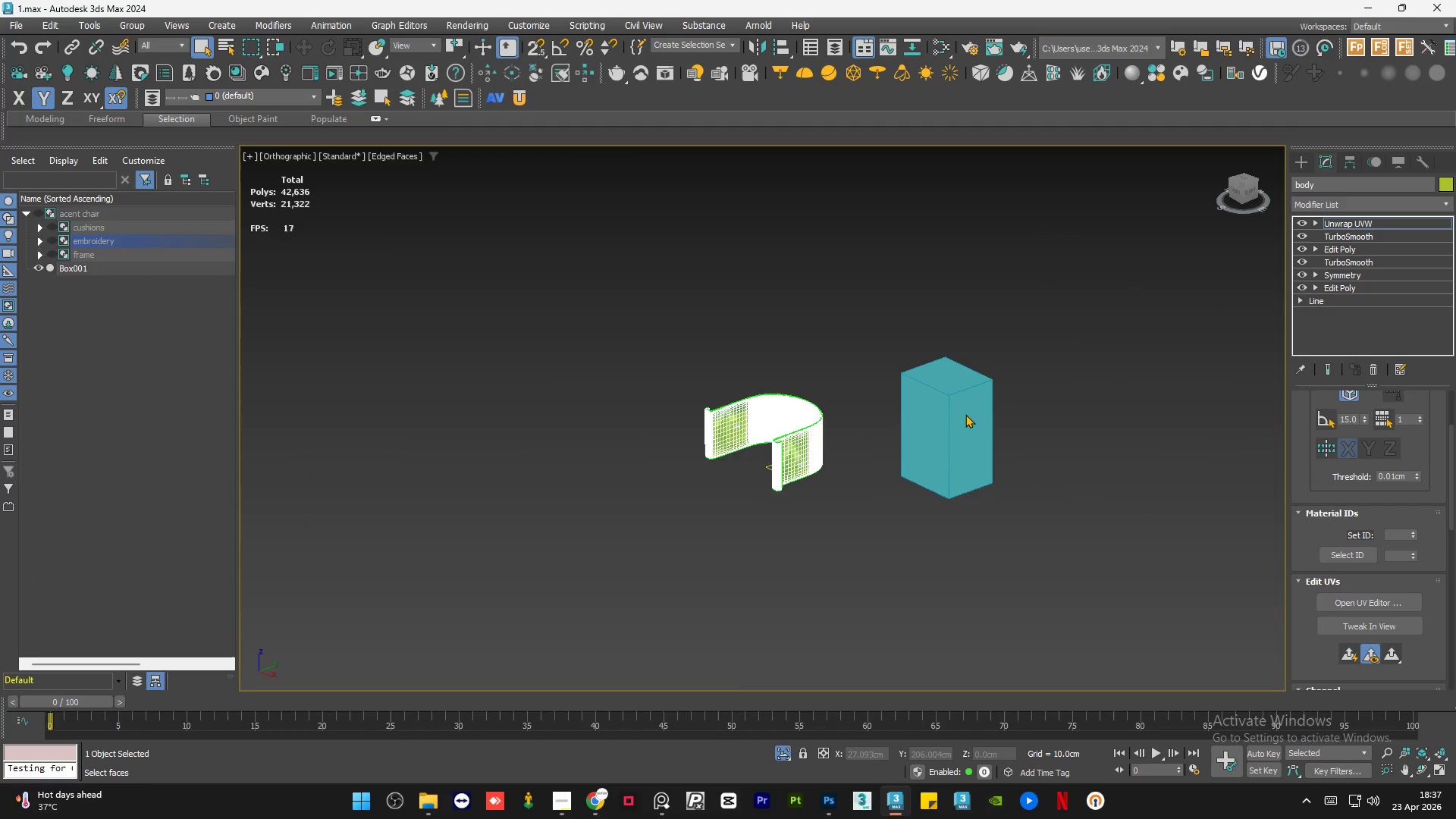 
scroll: coordinate [736, 435], scroll_direction: down, amount: 2.0
 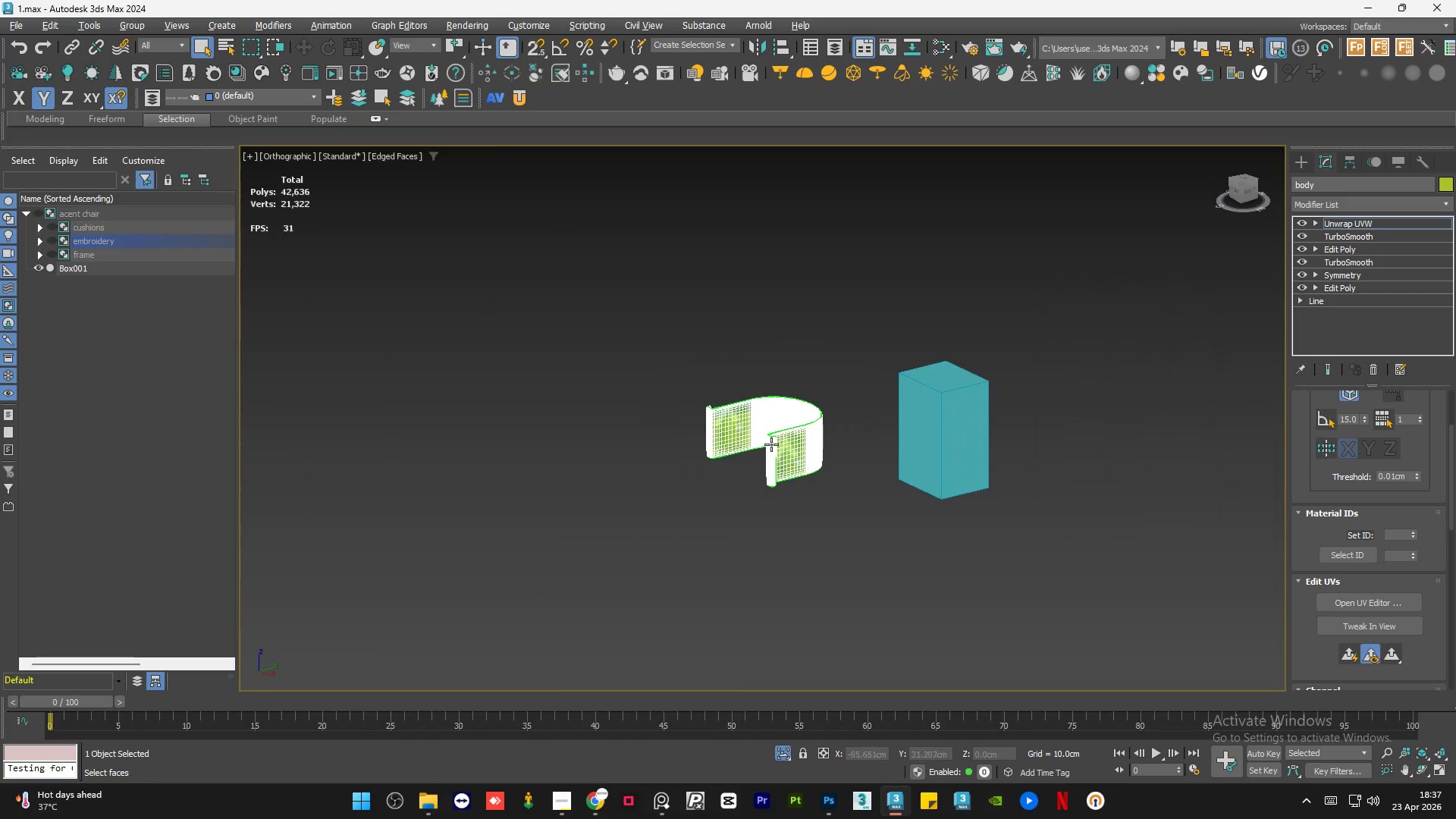 
scroll: coordinate [931, 427], scroll_direction: up, amount: 3.0
 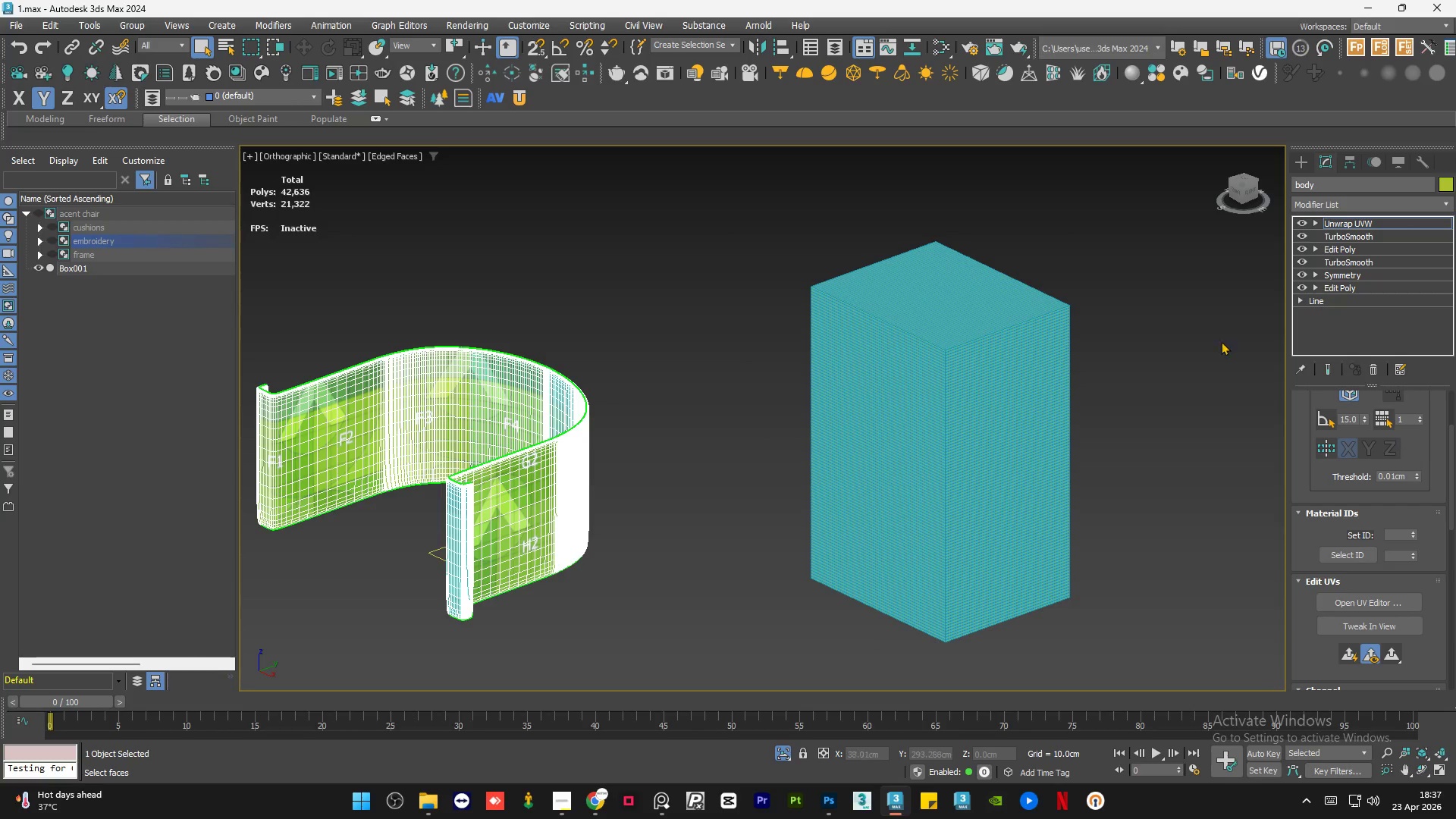 
left_click([514, 96])
 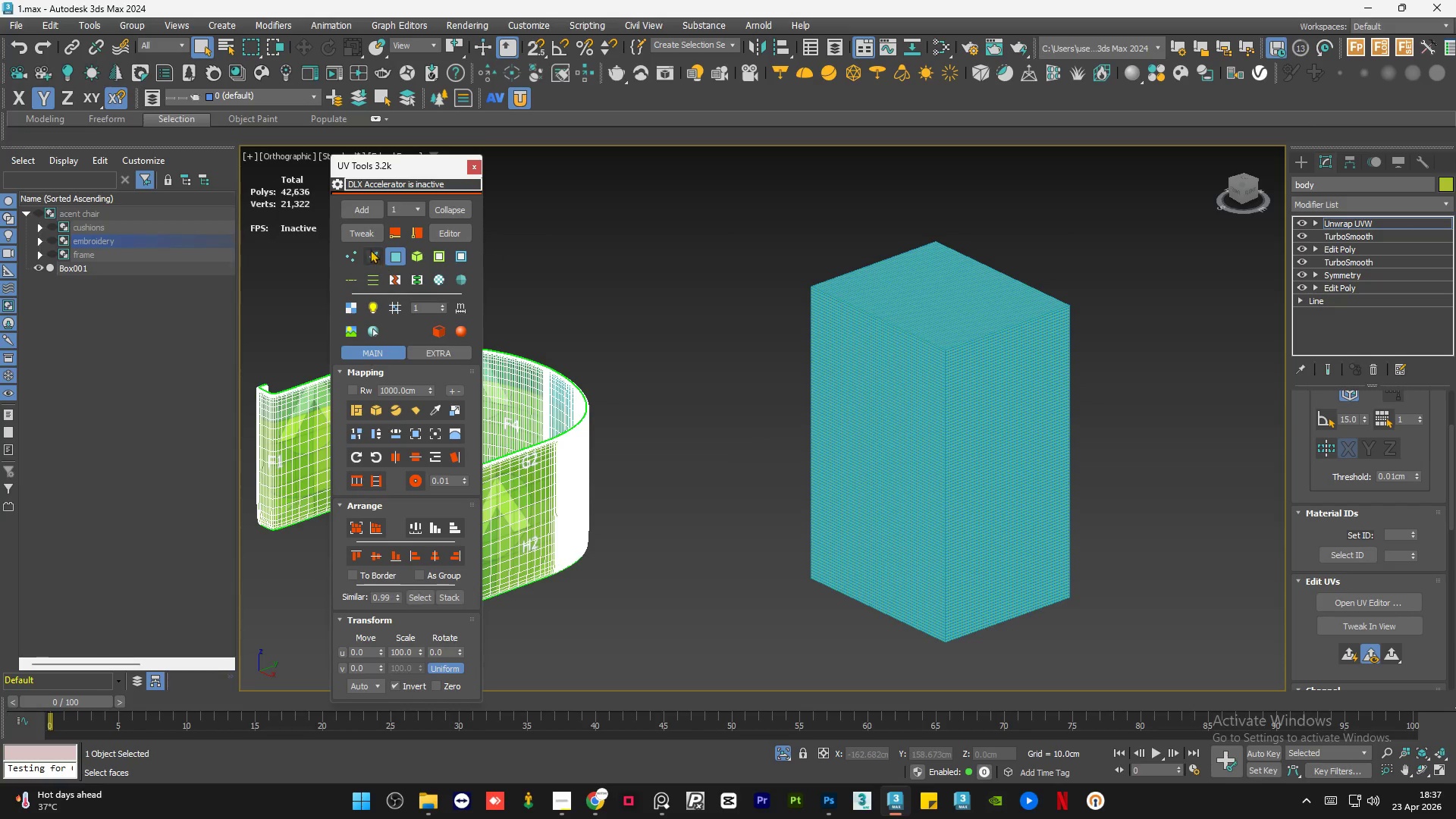 
left_click([365, 235])
 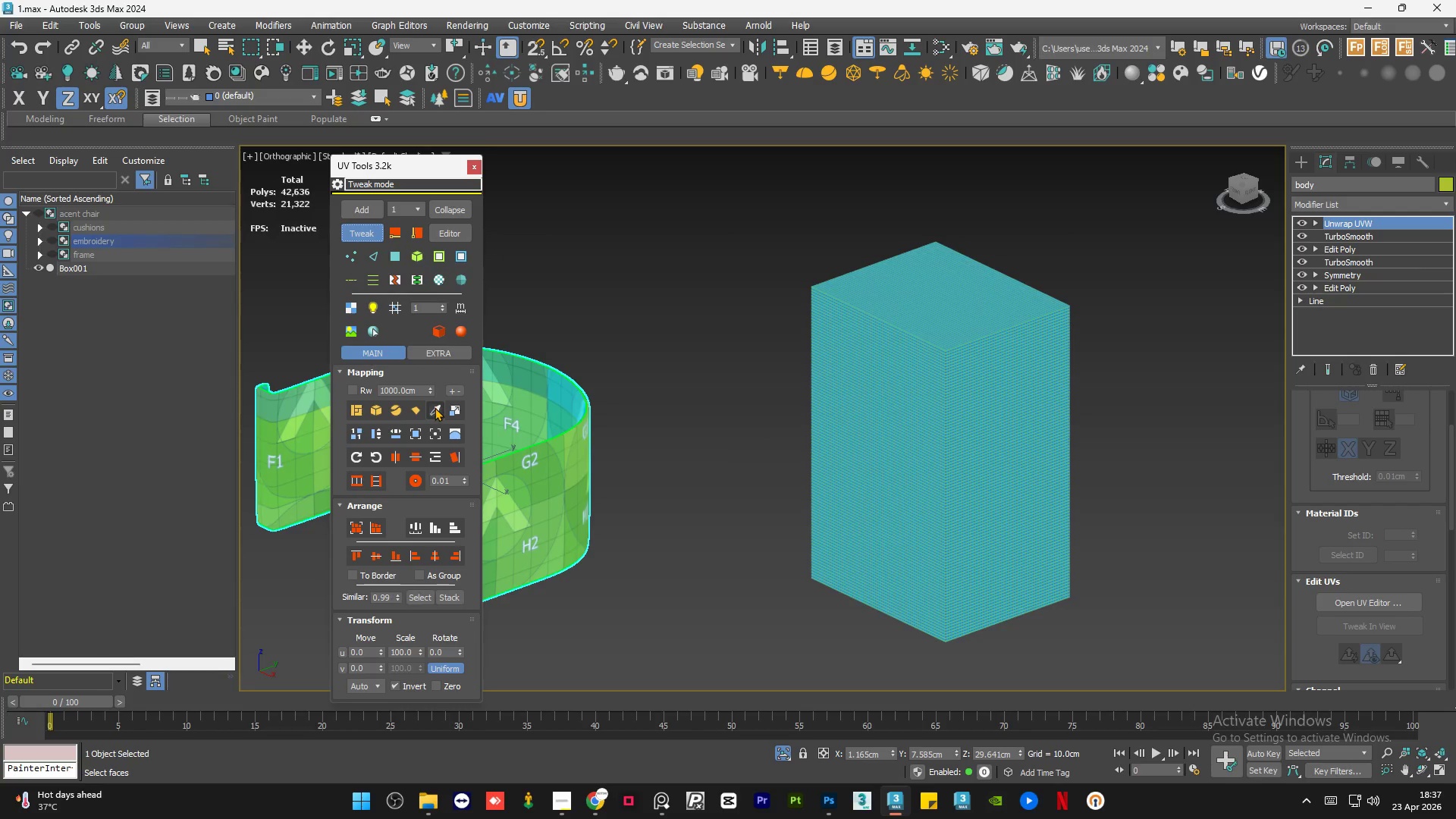 
left_click([435, 409])
 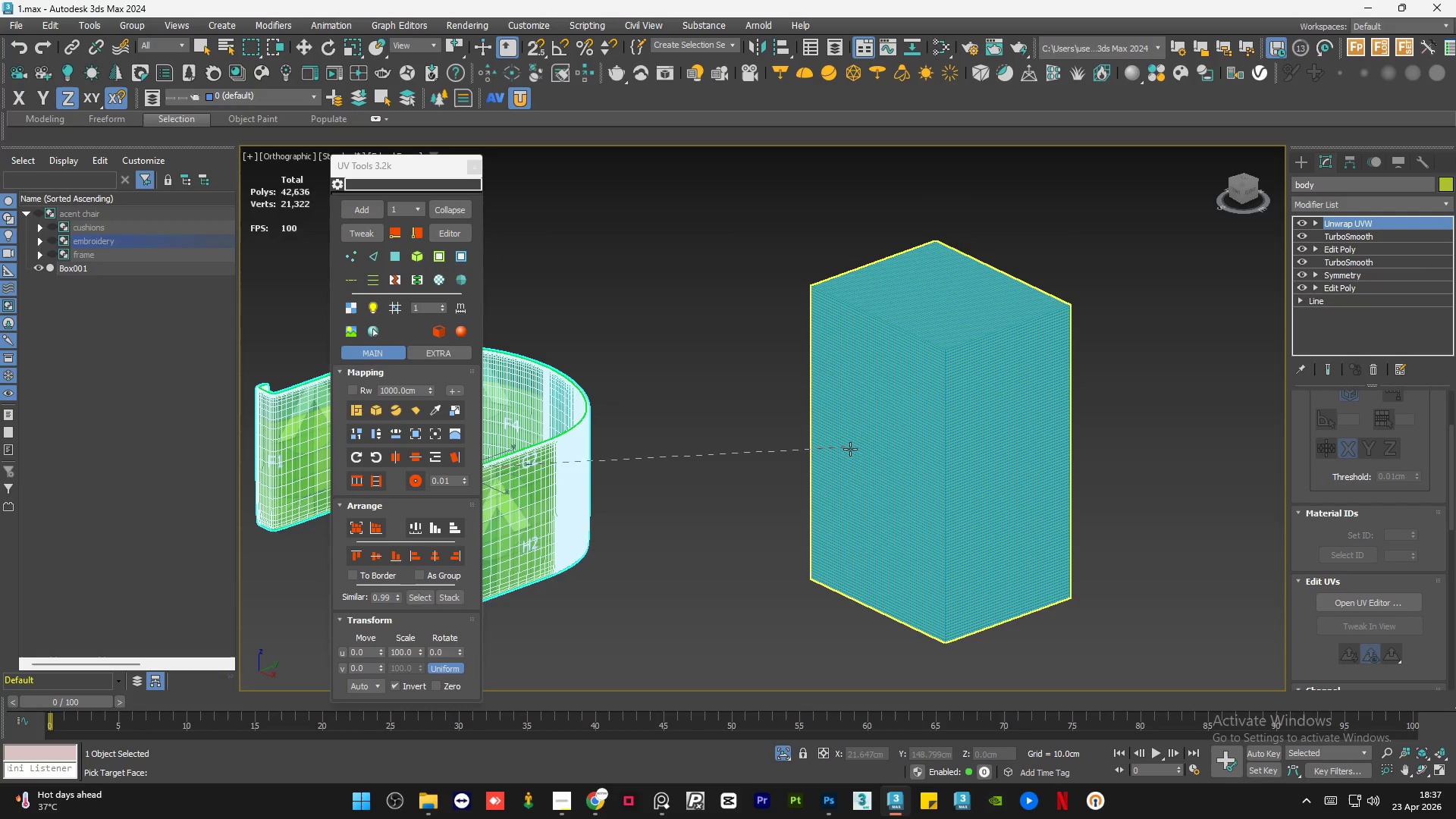 
left_click([877, 452])
 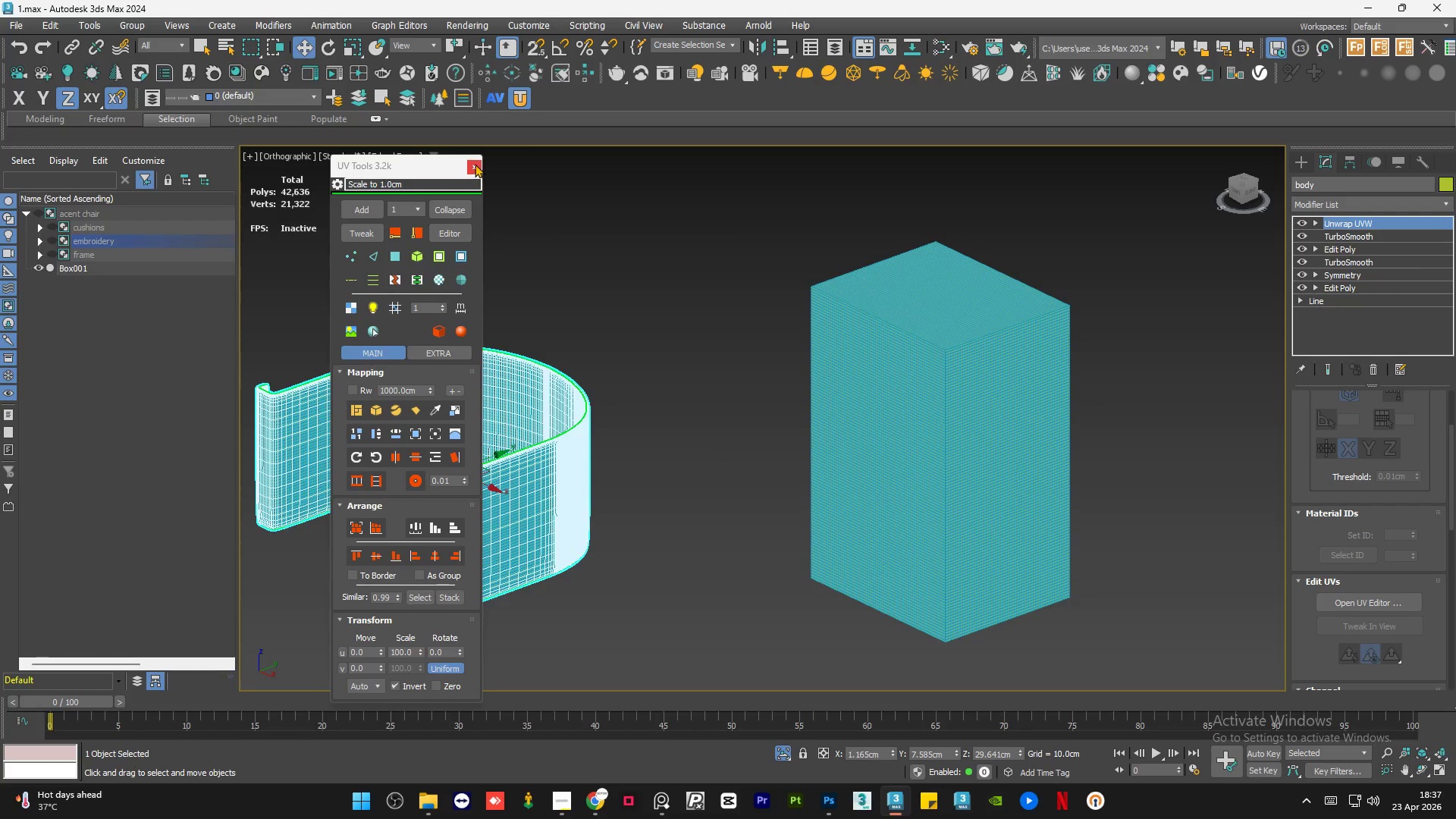 
double_click([640, 326])
 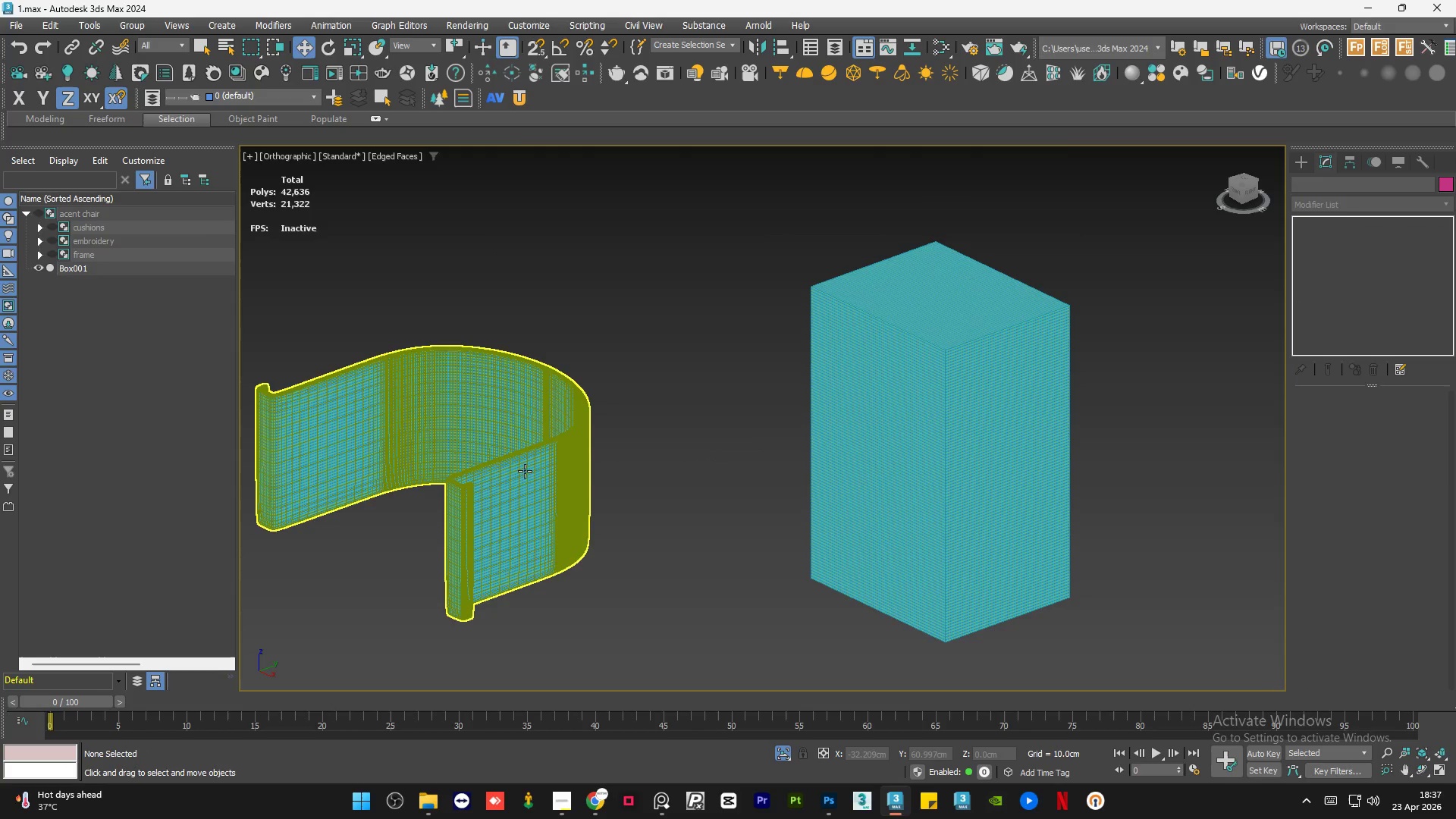 
scroll: coordinate [328, 424], scroll_direction: up, amount: 16.0
 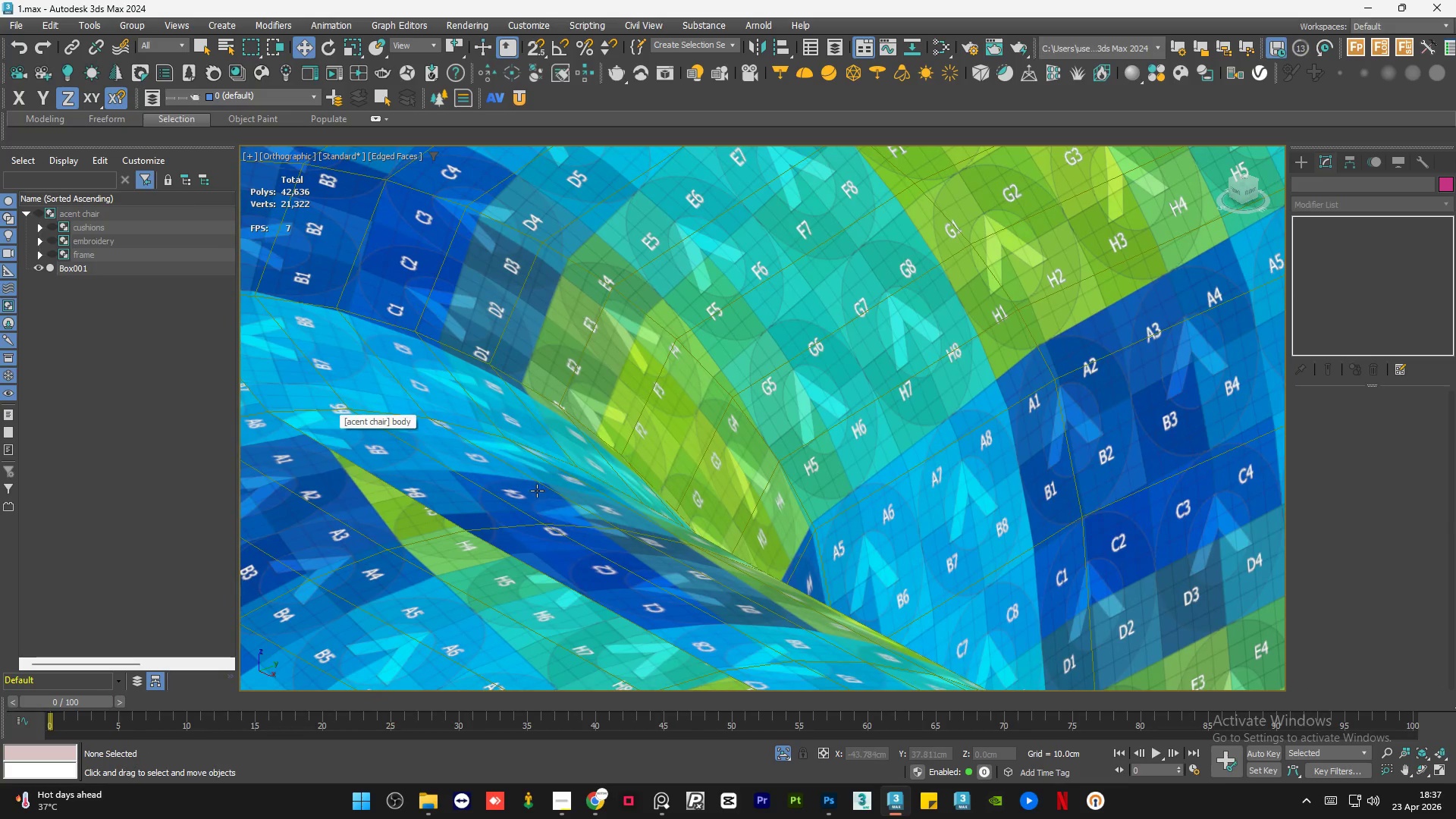 
scroll: coordinate [770, 525], scroll_direction: down, amount: 17.0
 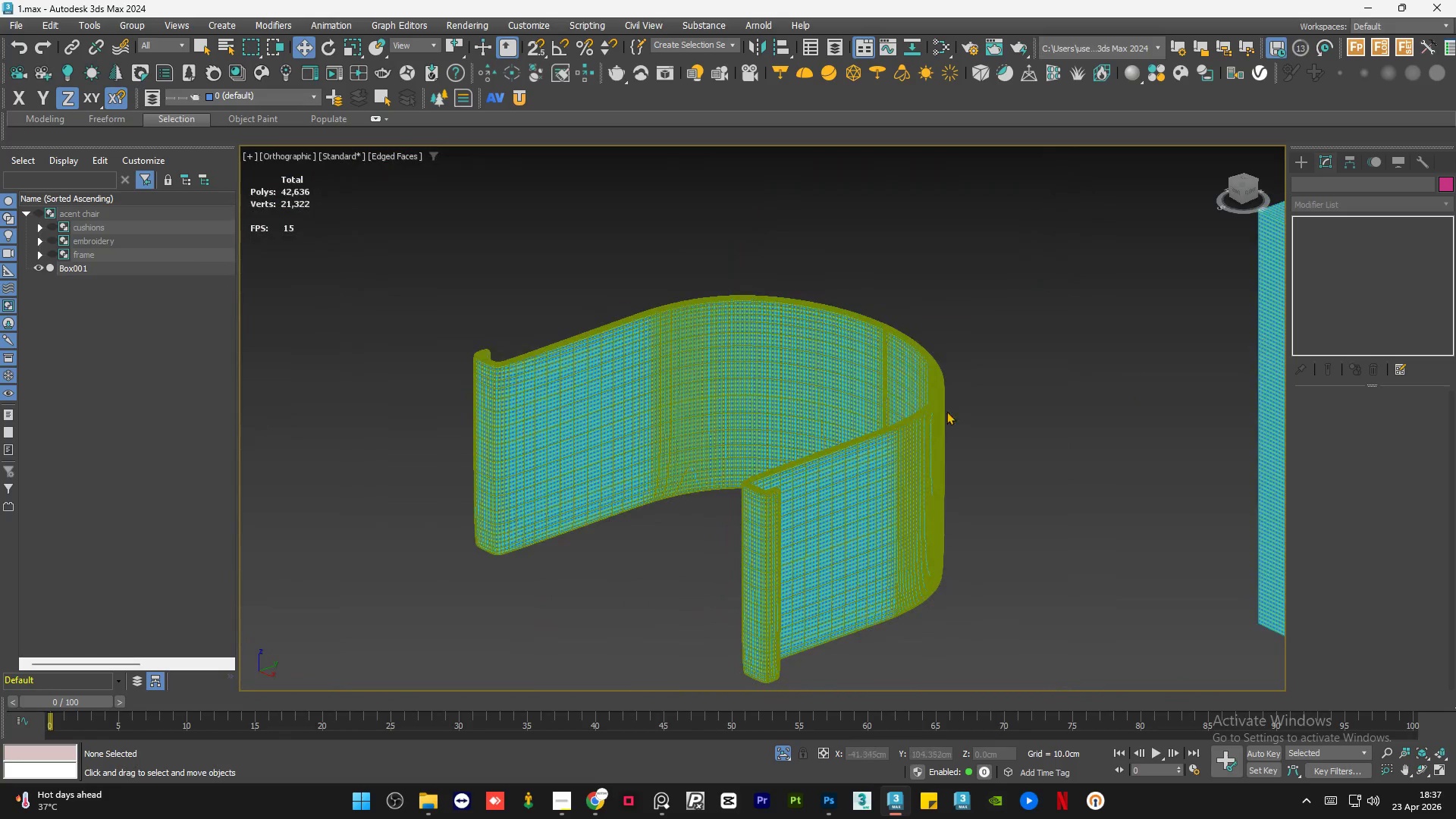 
left_click([858, 425])
 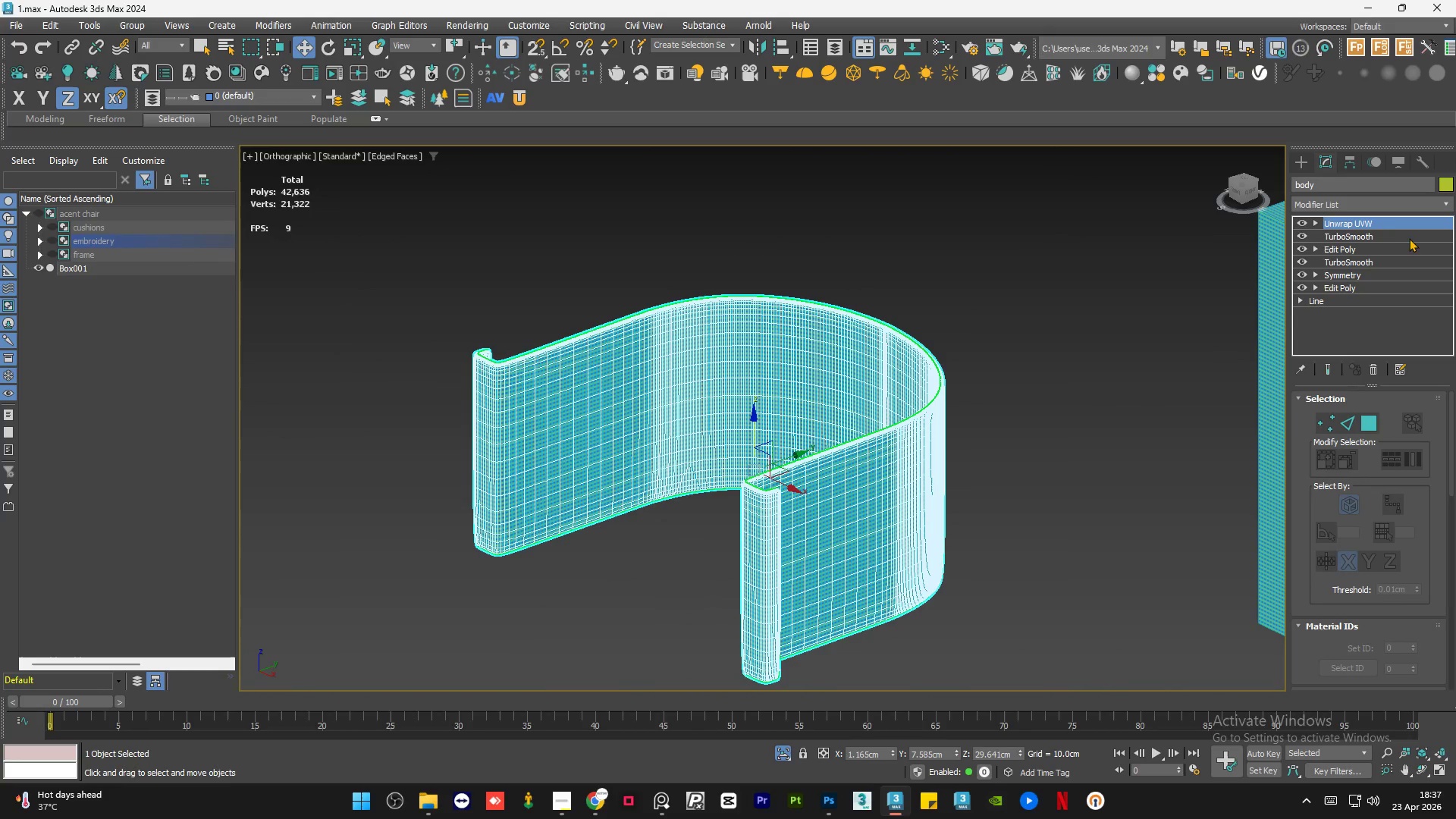 
right_click([1385, 224])
 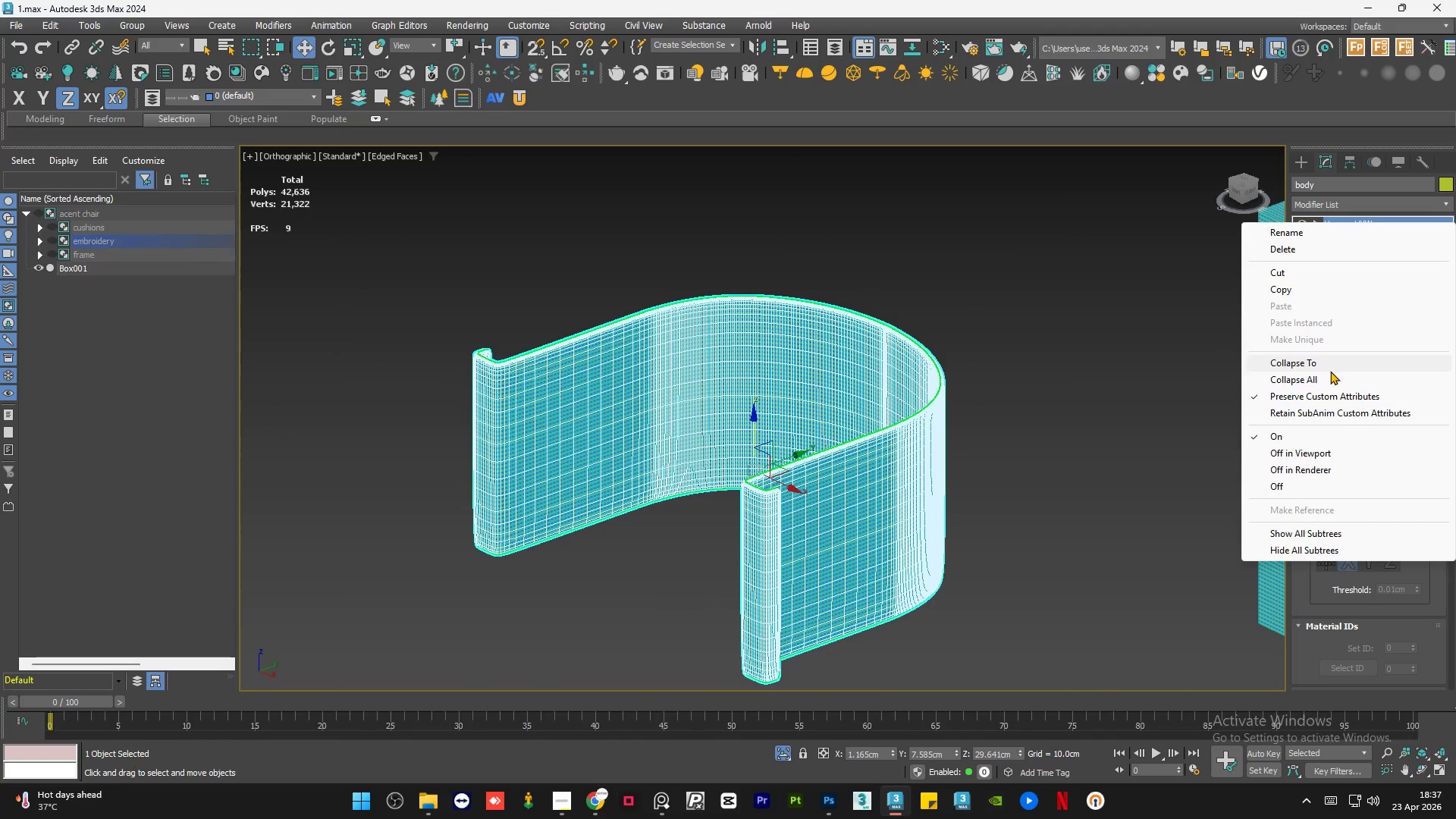 
left_click([1326, 380])
 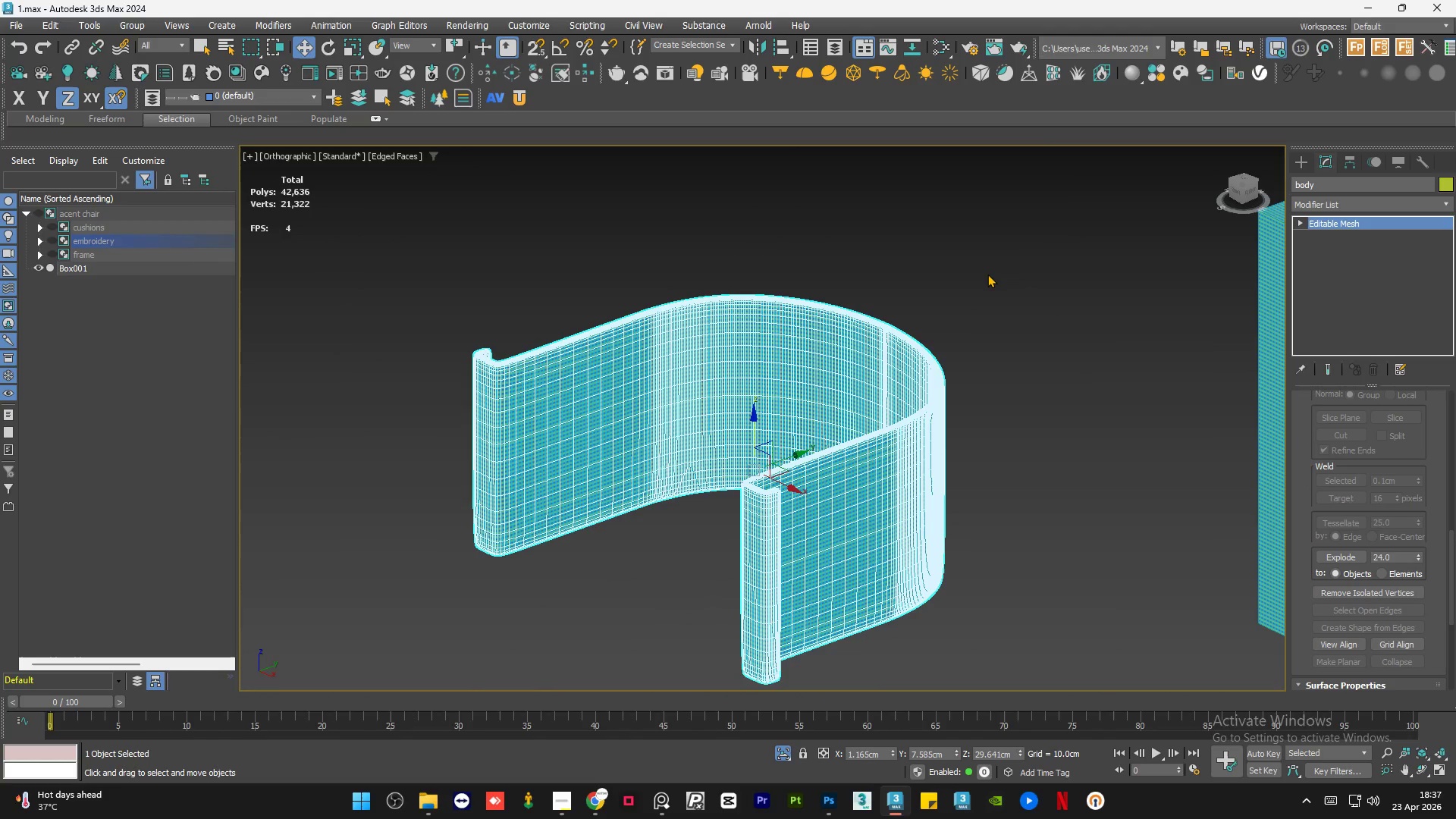 
left_click([987, 274])
 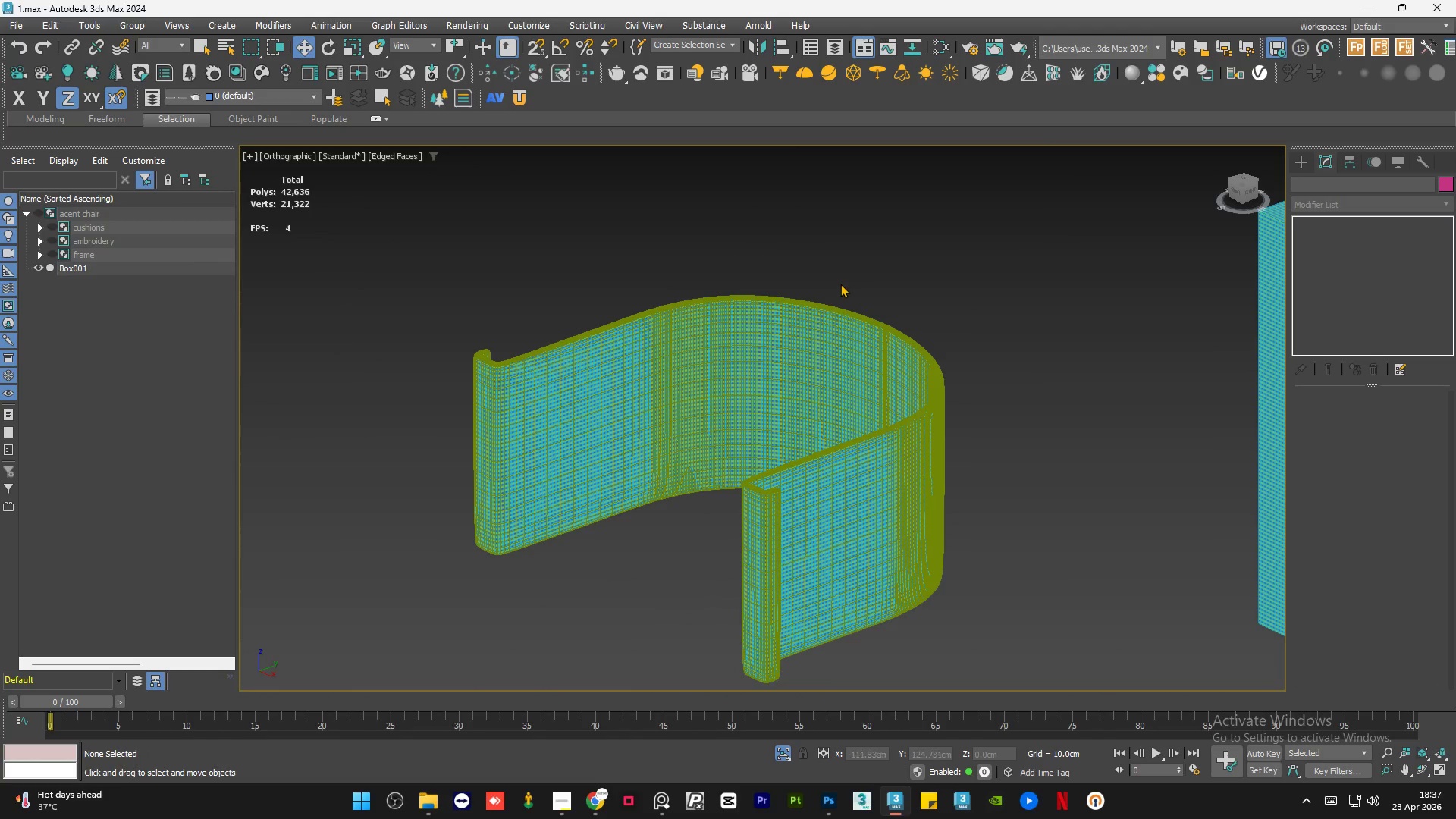 
key(Control+S)
 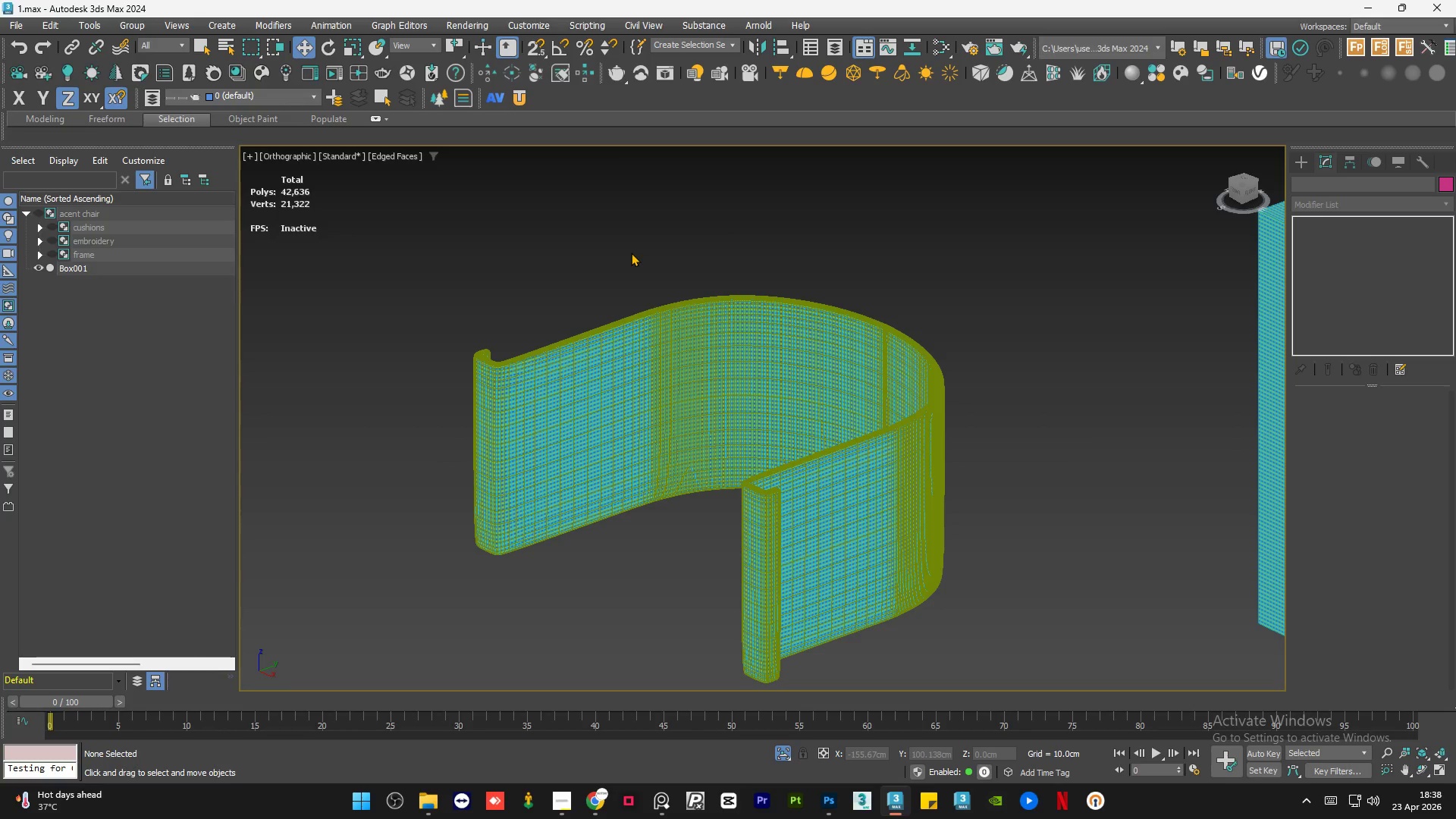 
wait(30.28)
 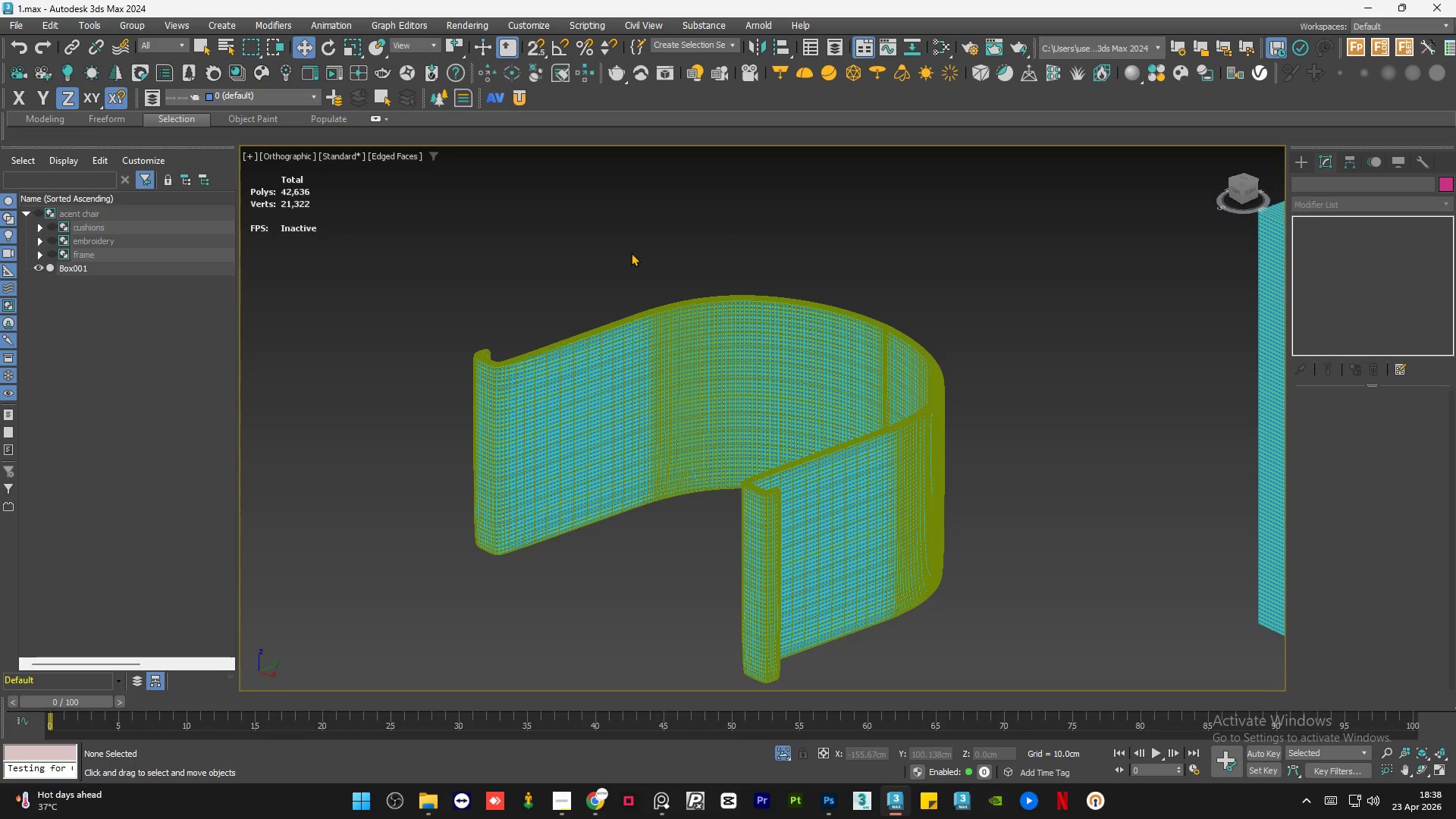 
double_click([878, 273])
 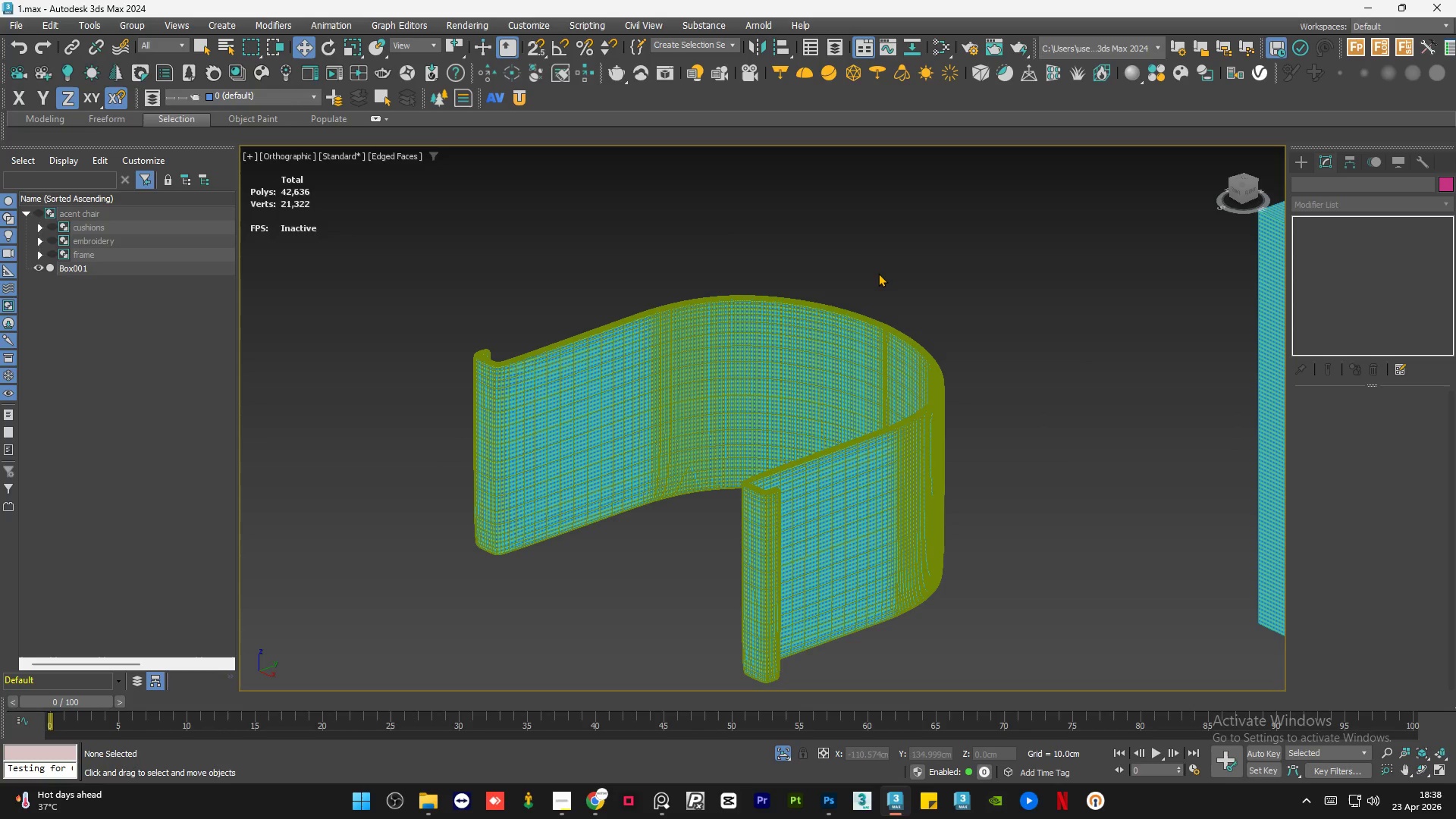 
triple_click([878, 273])
 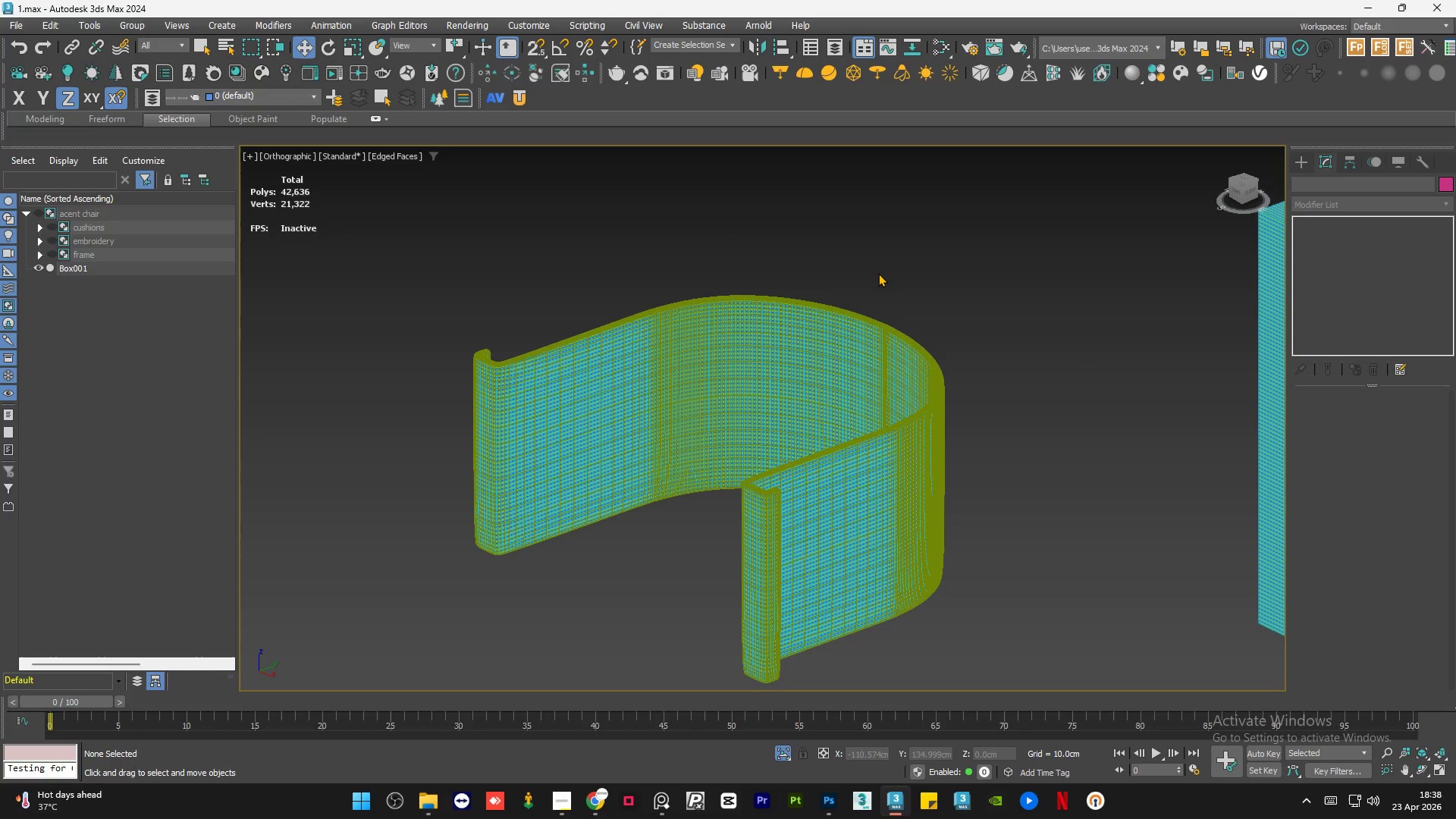 
triple_click([878, 273])
 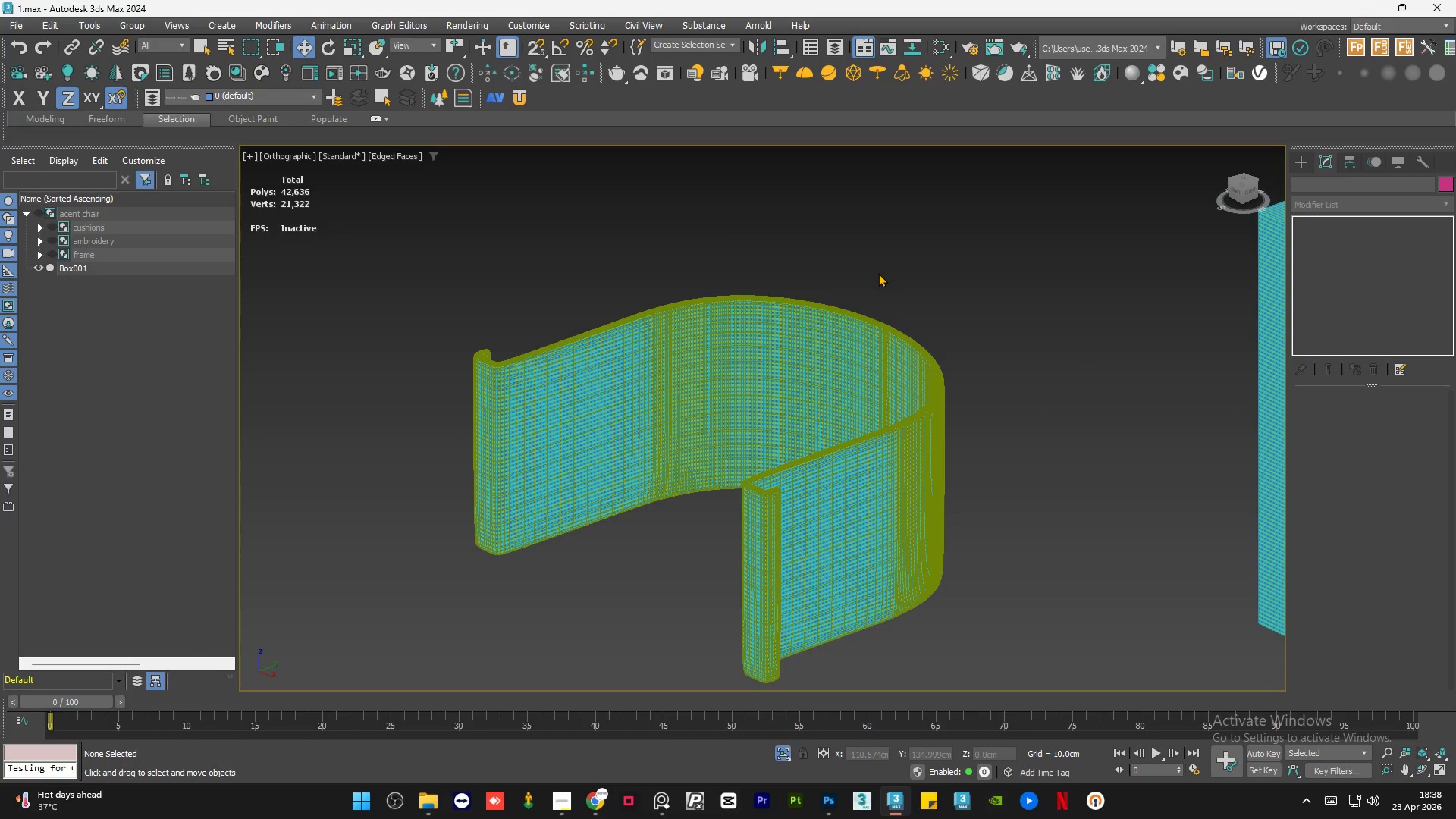 
triple_click([878, 273])
 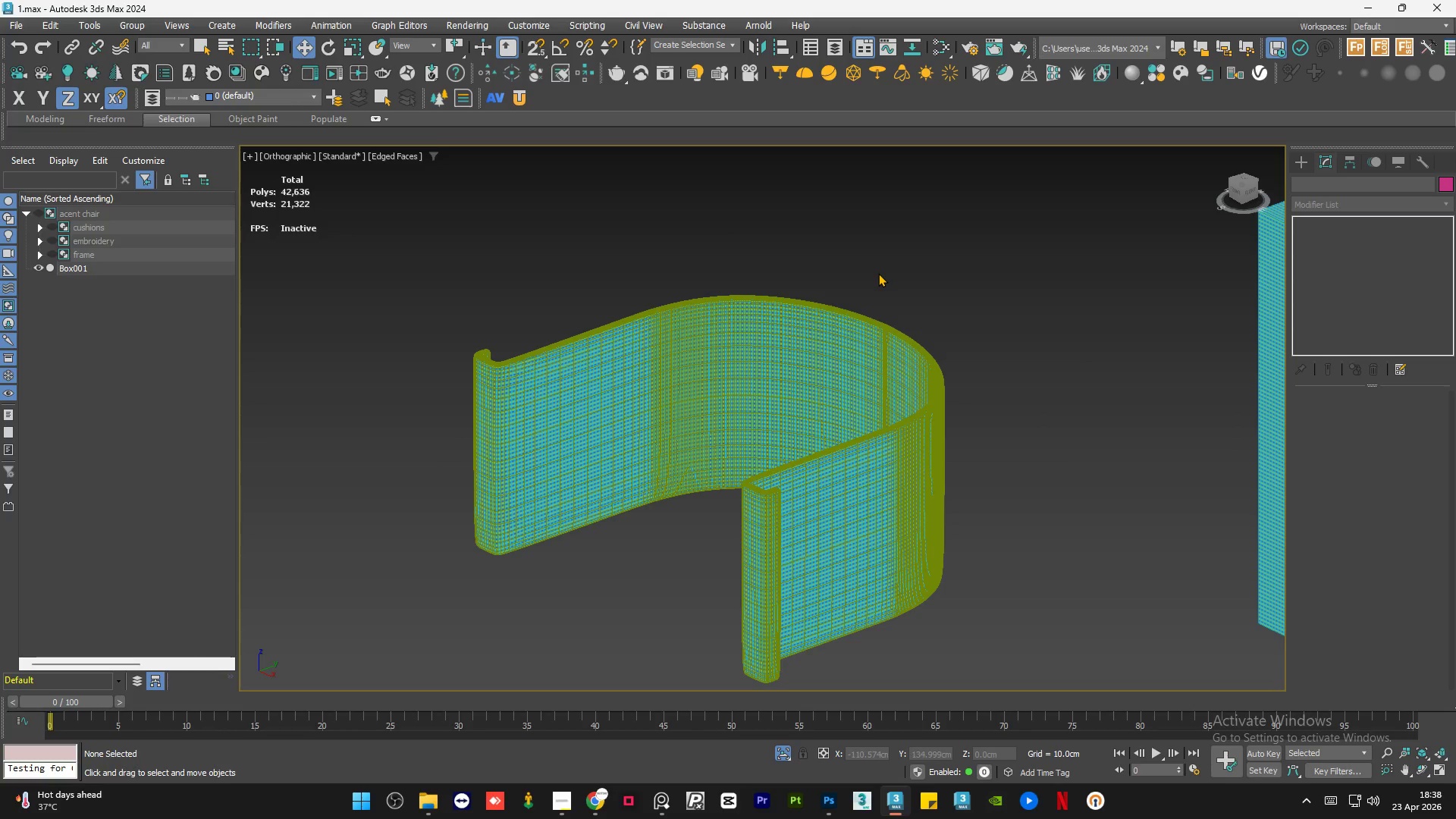 
triple_click([878, 273])
 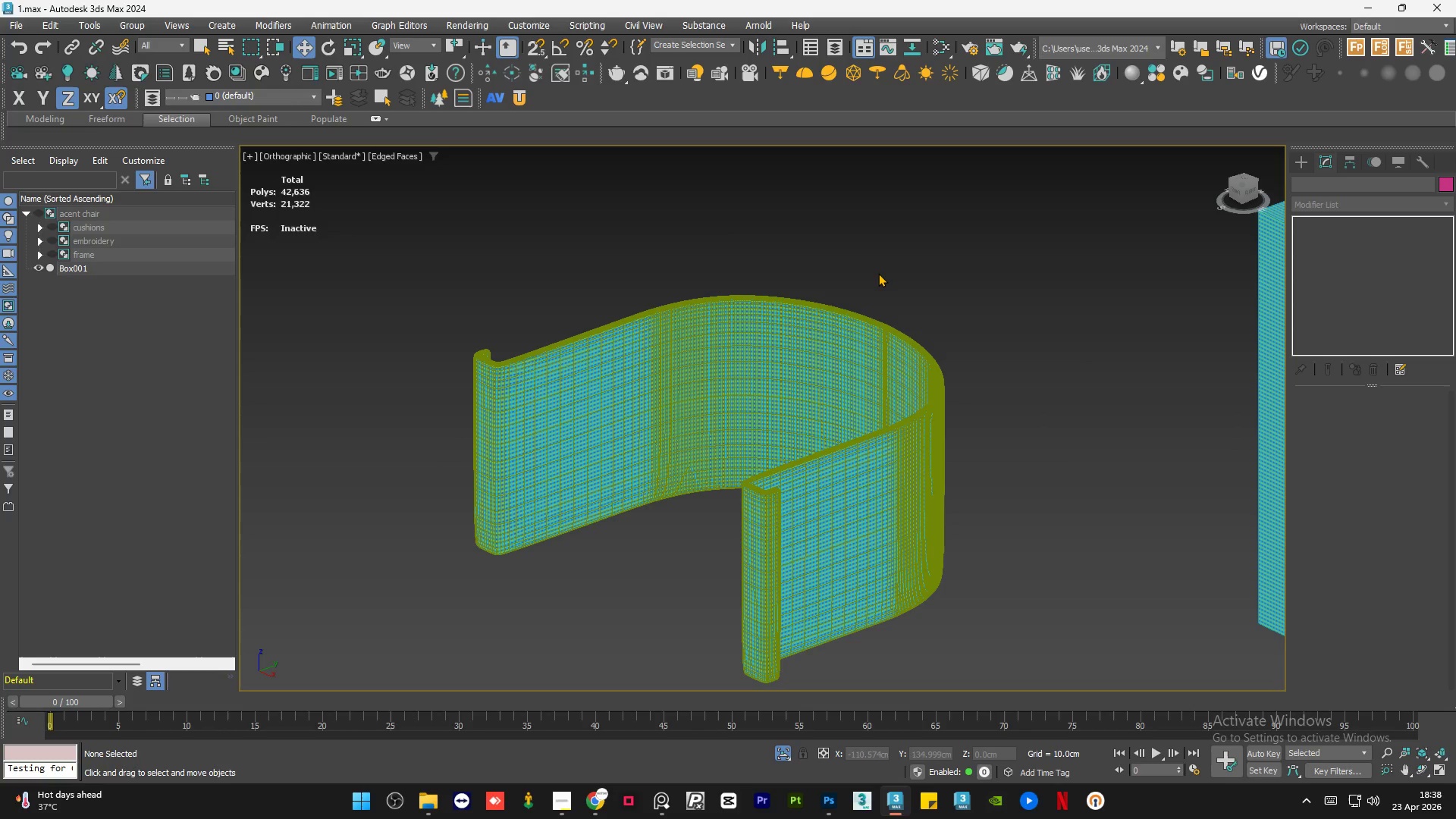 
triple_click([878, 273])
 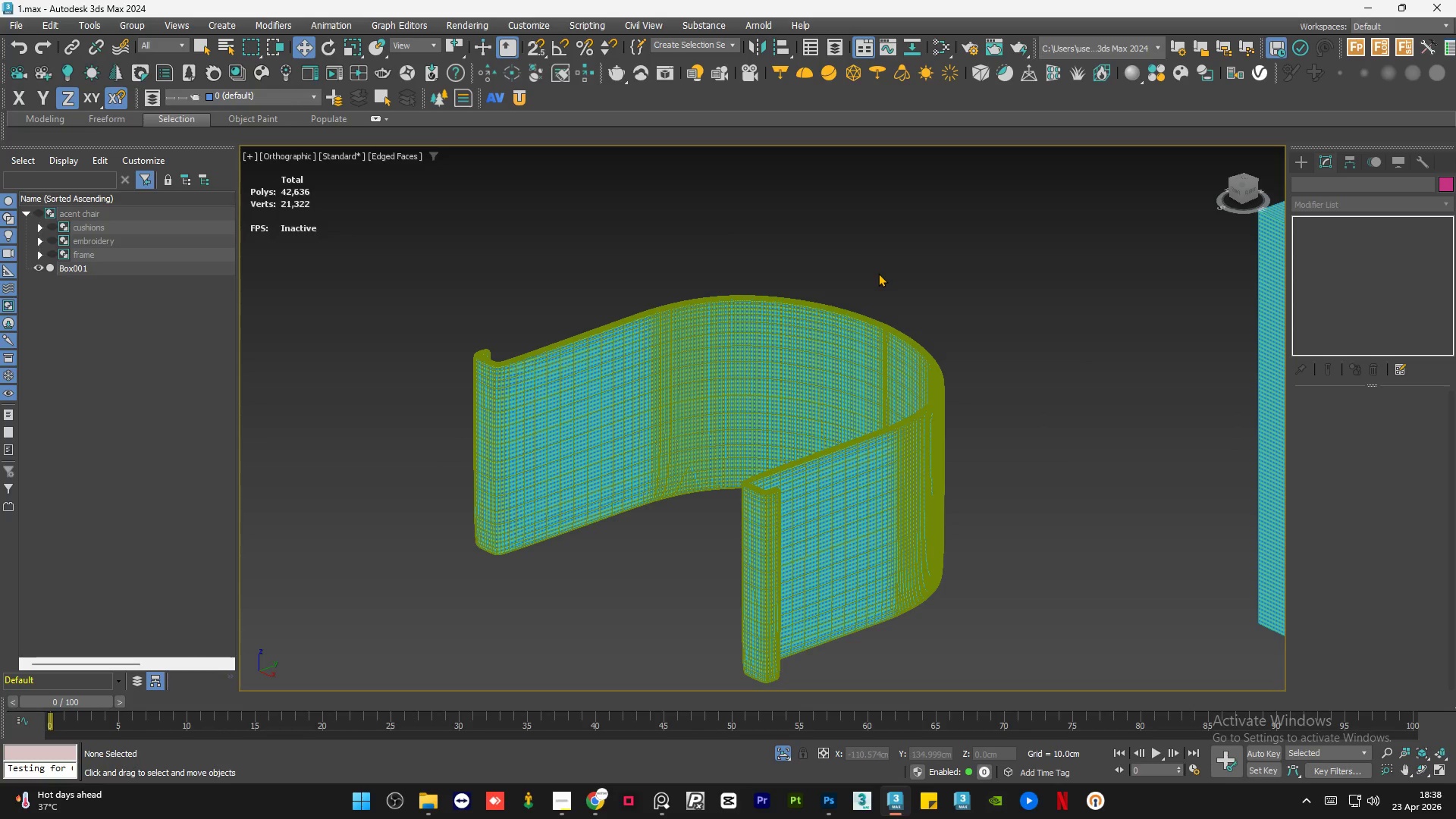 
triple_click([878, 273])
 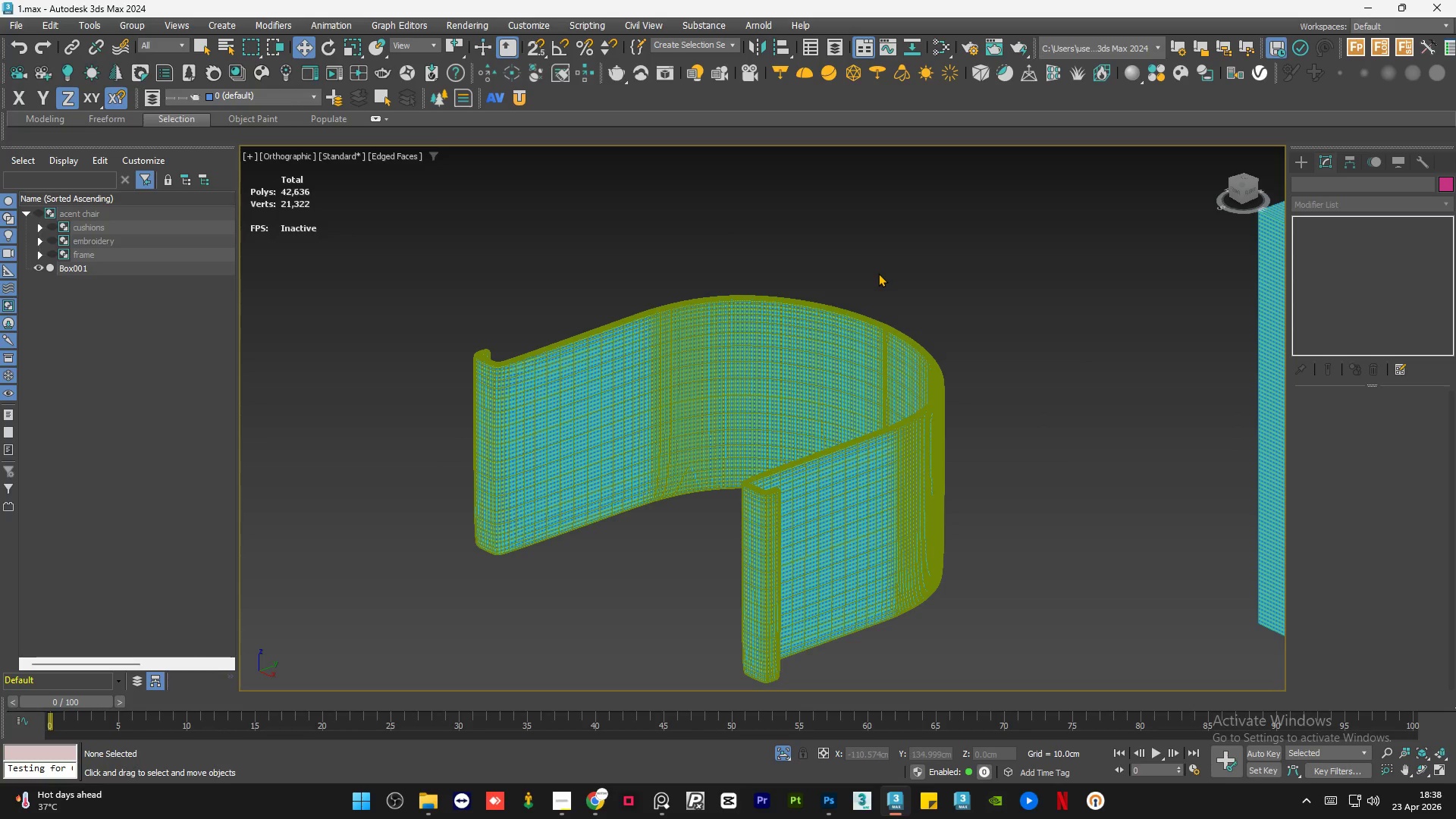 
triple_click([878, 273])
 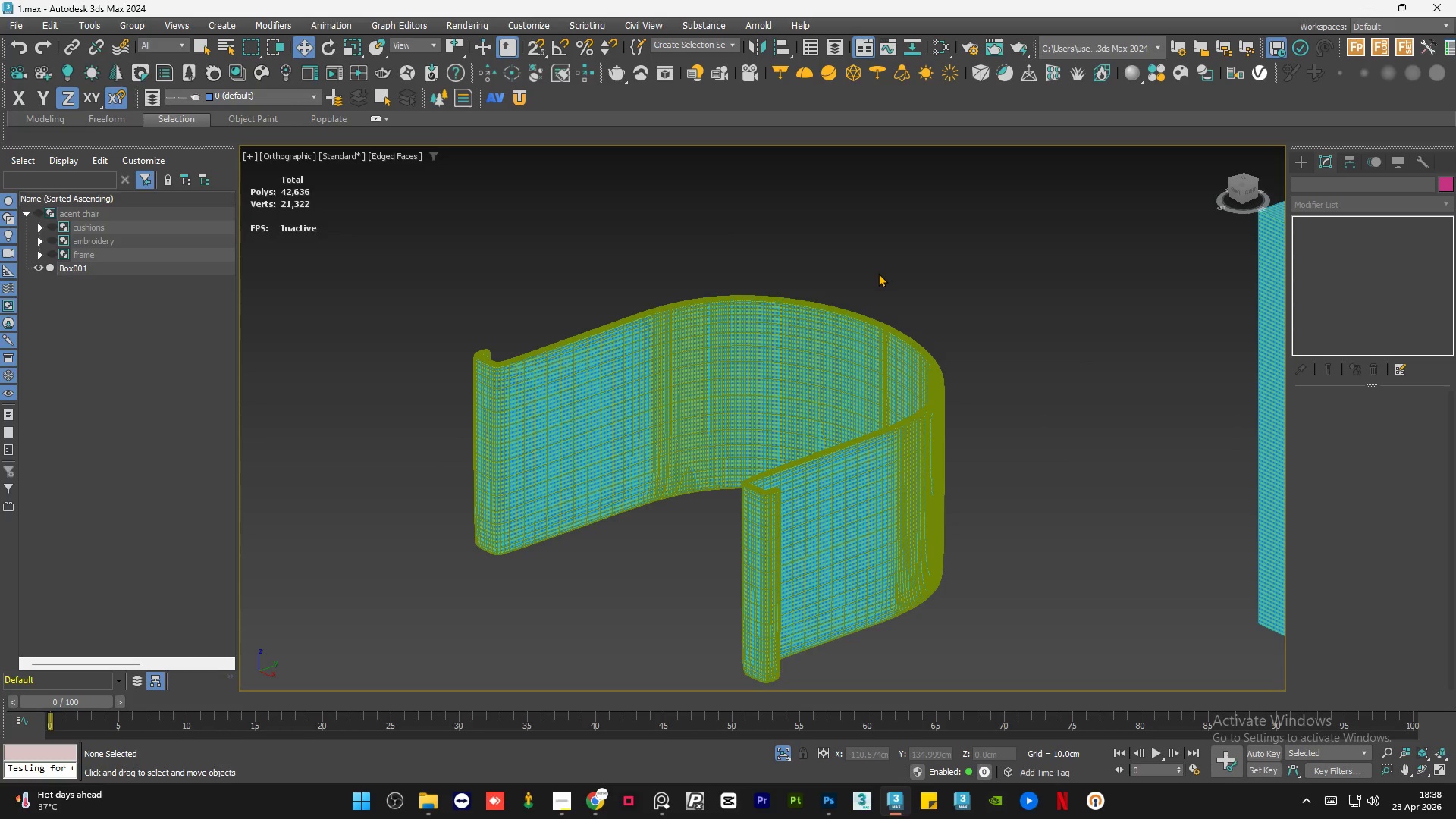 
triple_click([878, 273])
 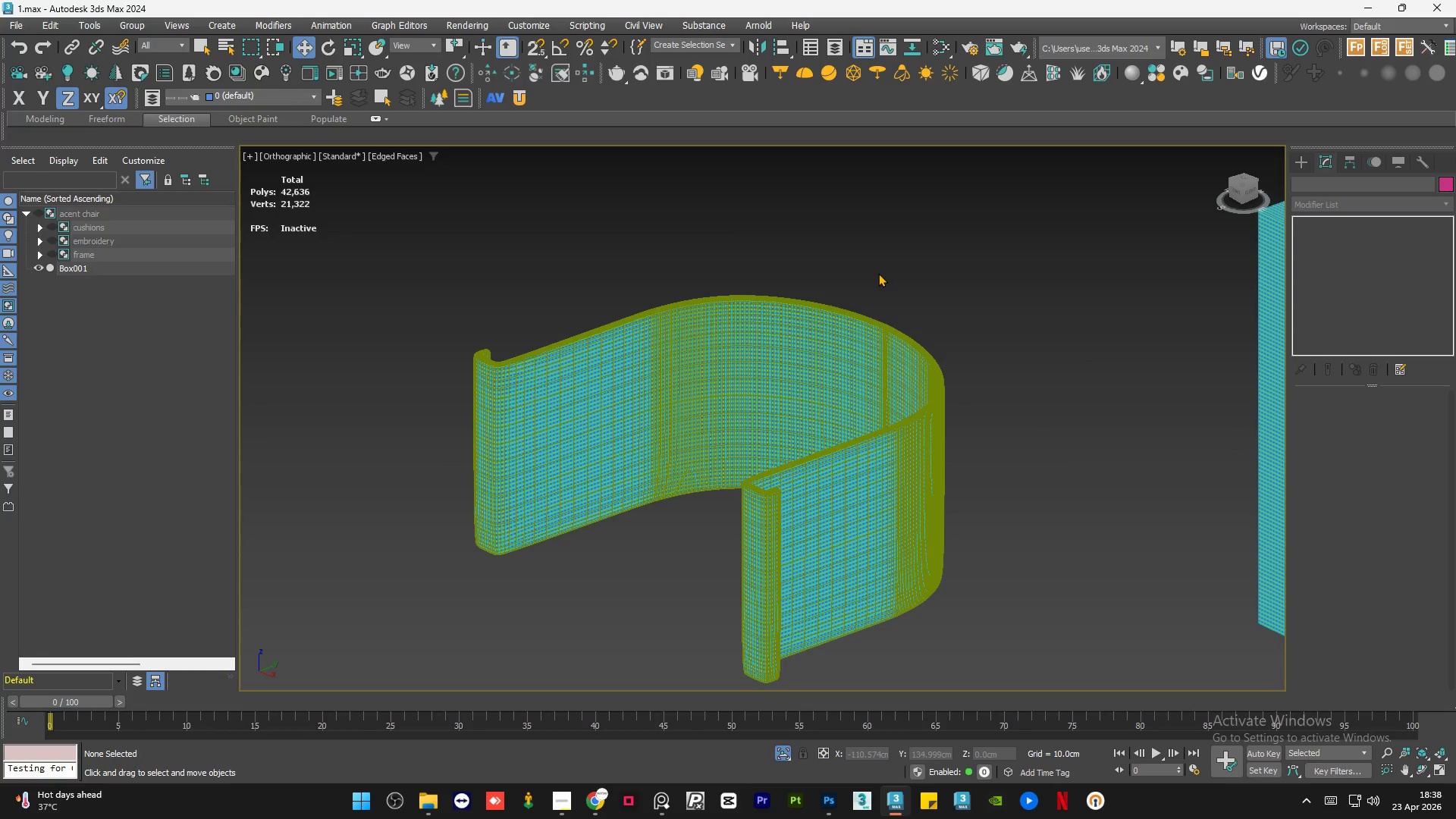 
triple_click([878, 273])
 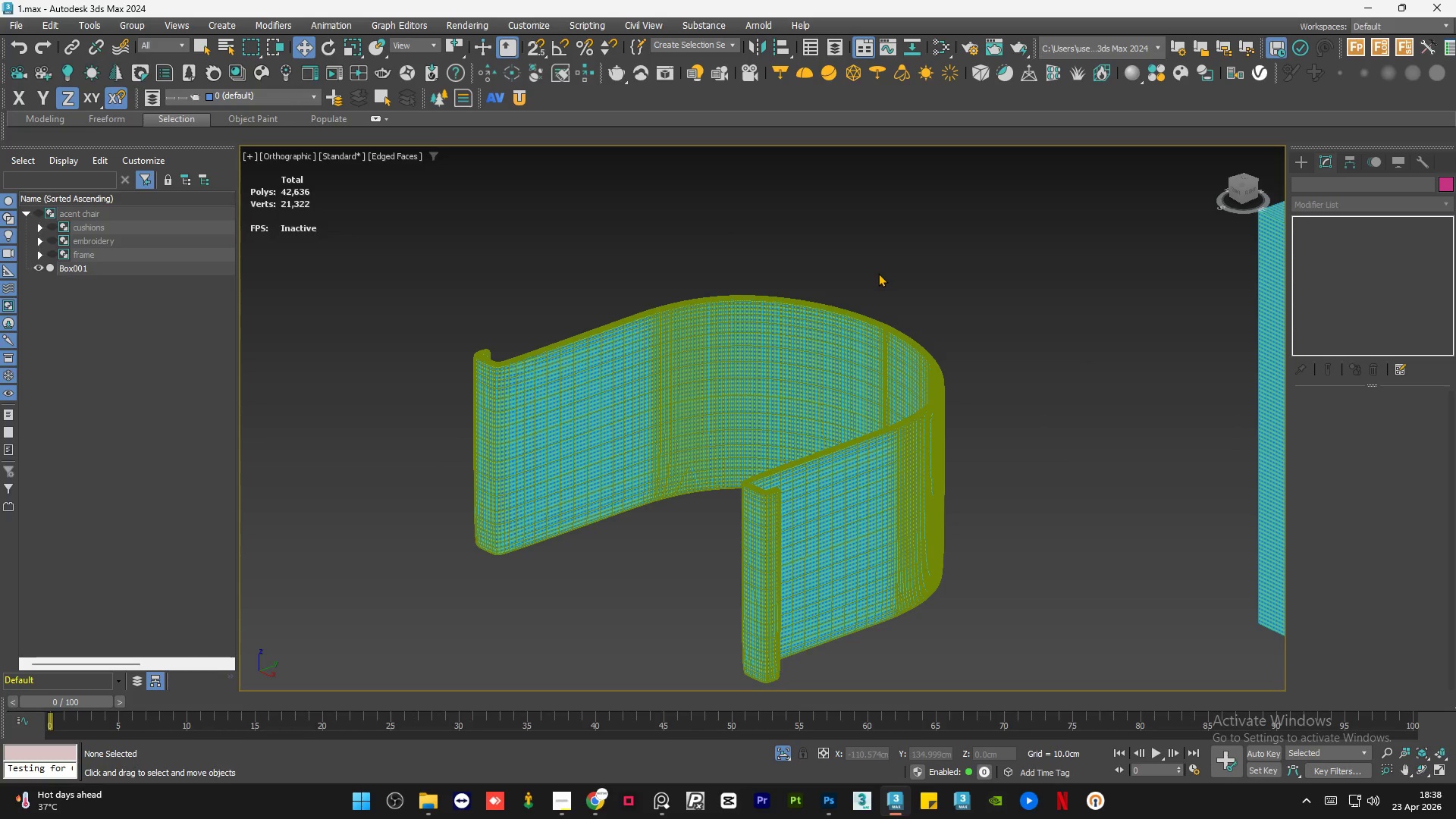 
triple_click([878, 273])
 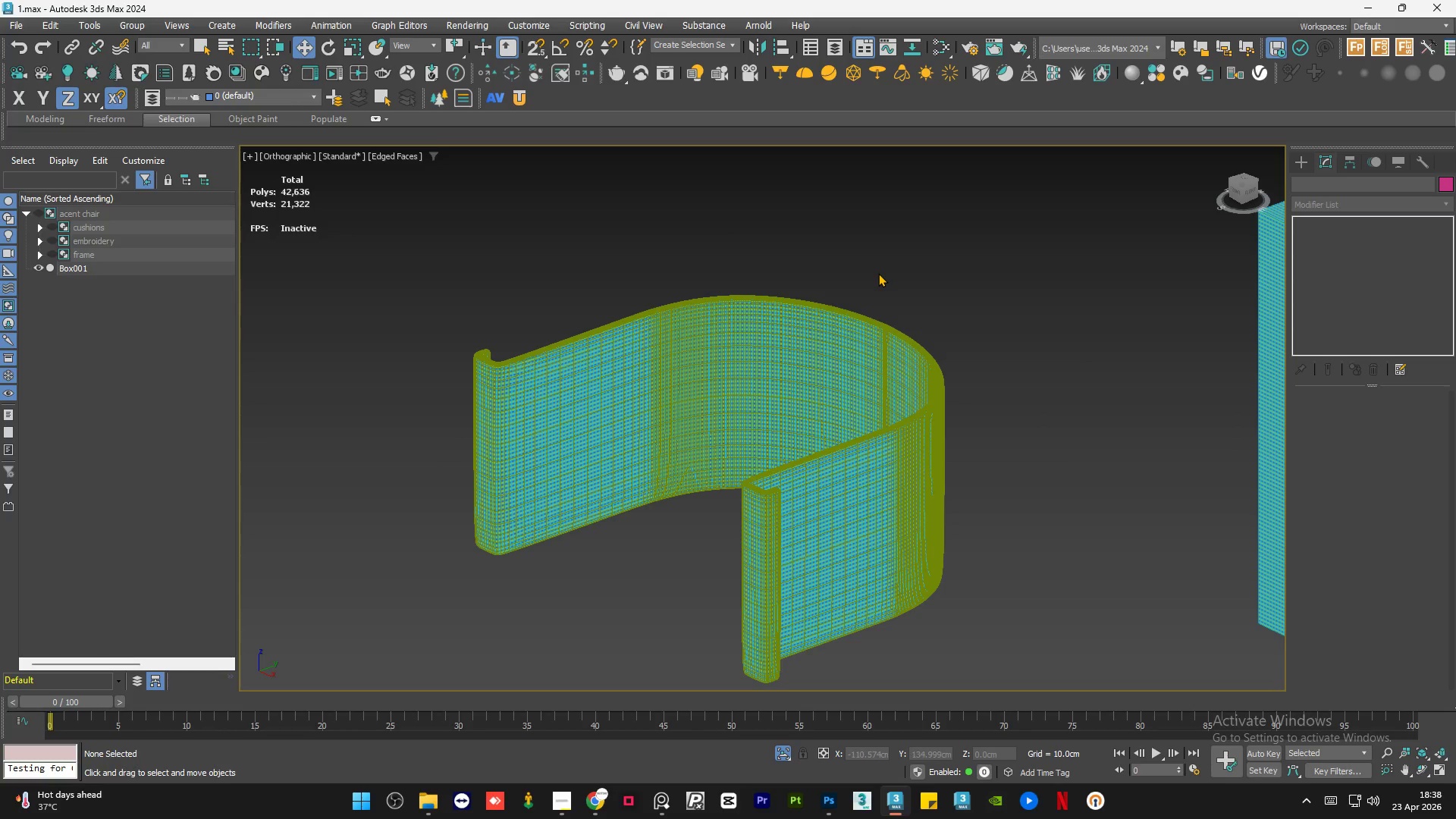 
triple_click([878, 273])
 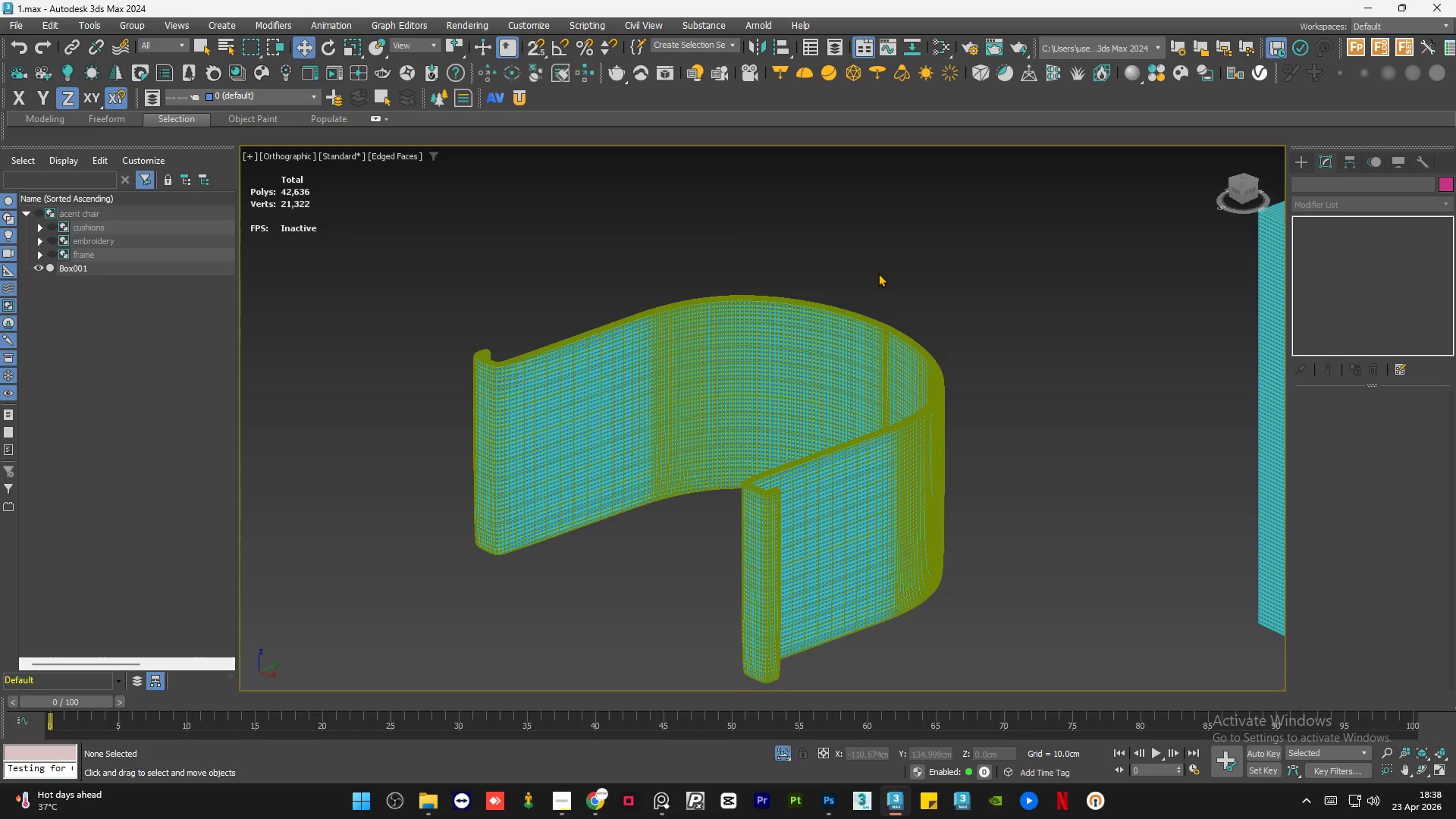 
key(Control+ControlLeft)
 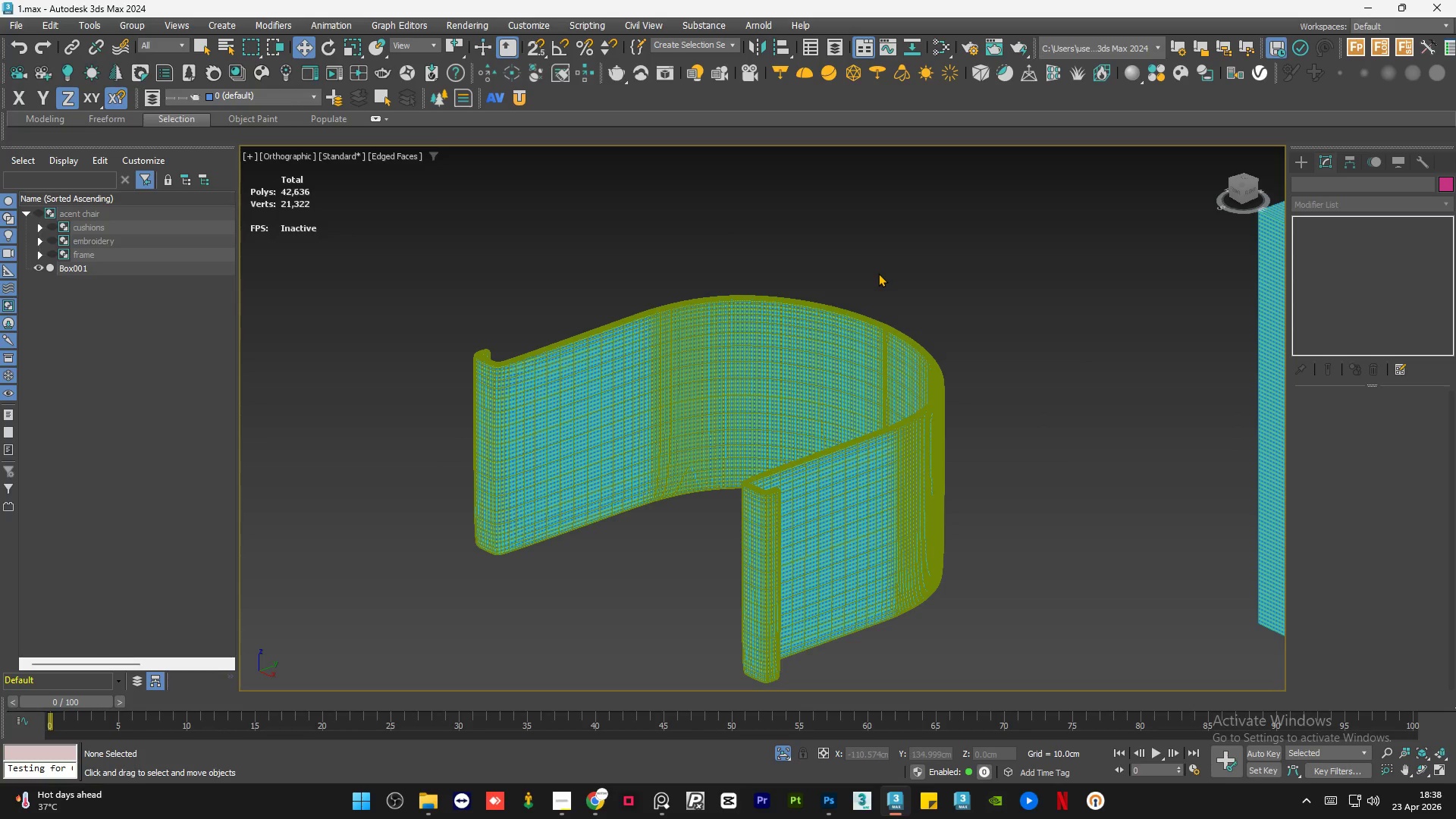 
key(Control+S)
 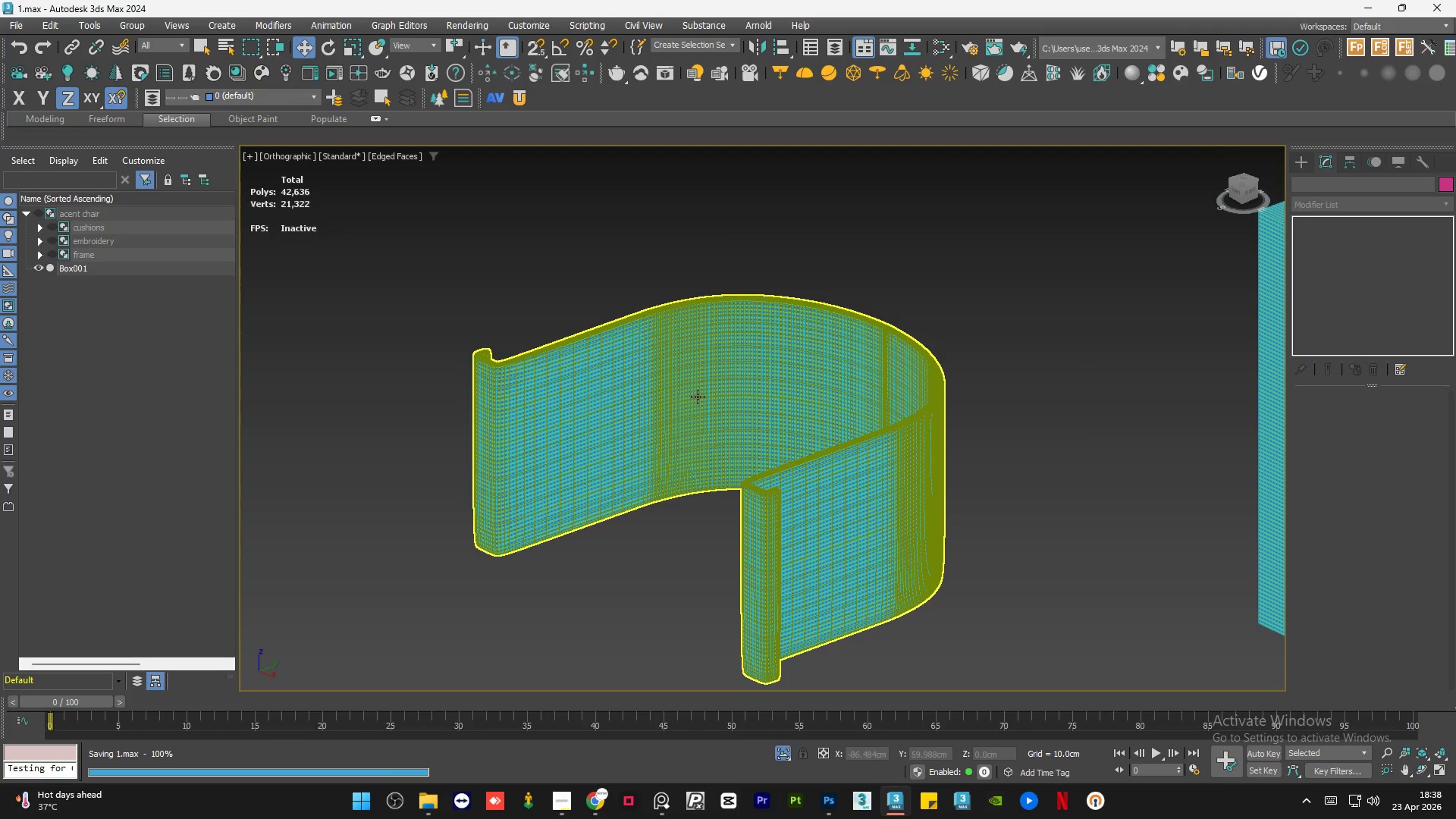 
scroll: coordinate [698, 397], scroll_direction: down, amount: 3.0
 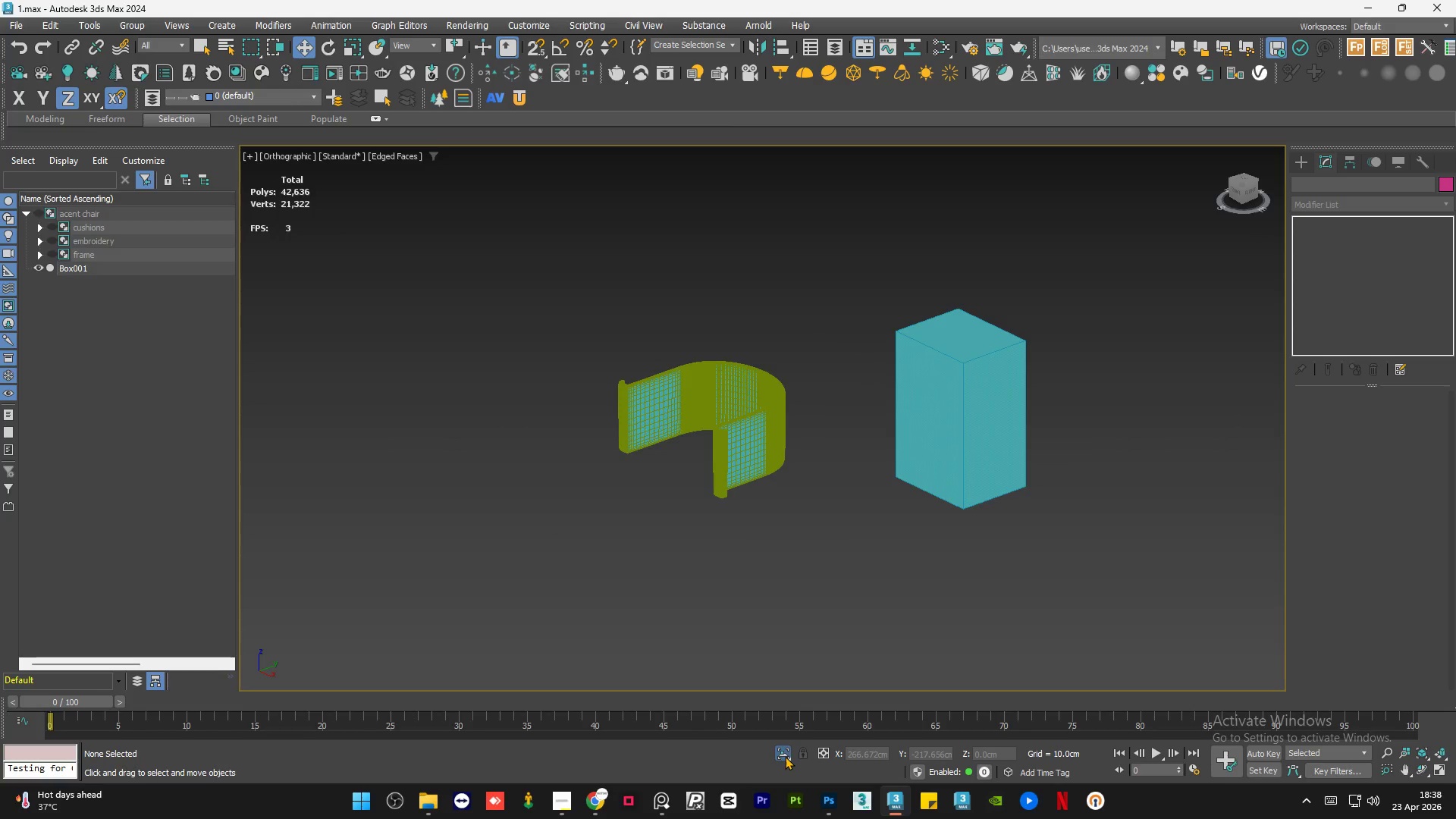 
double_click([771, 587])
 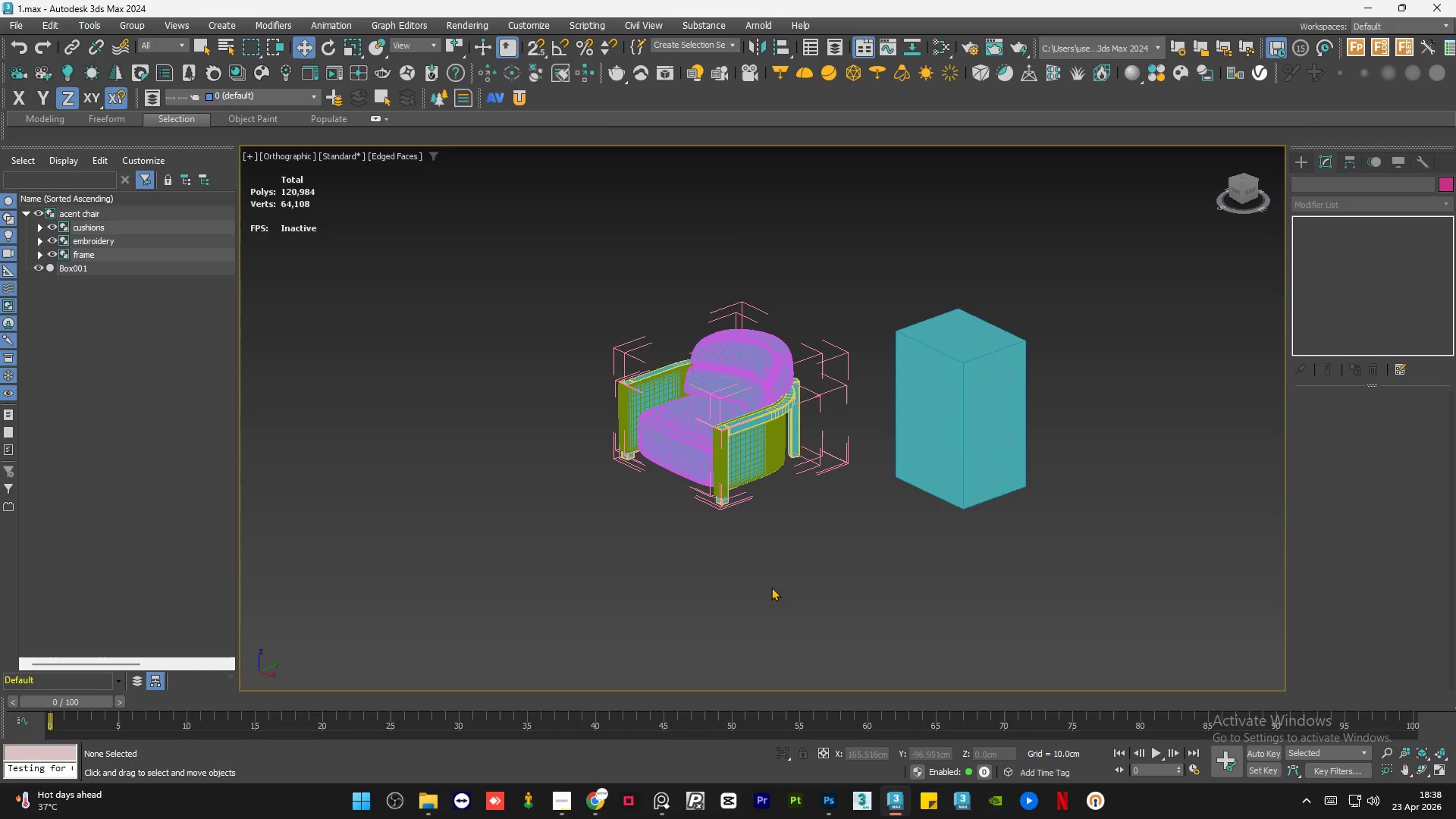 
key(F4)
 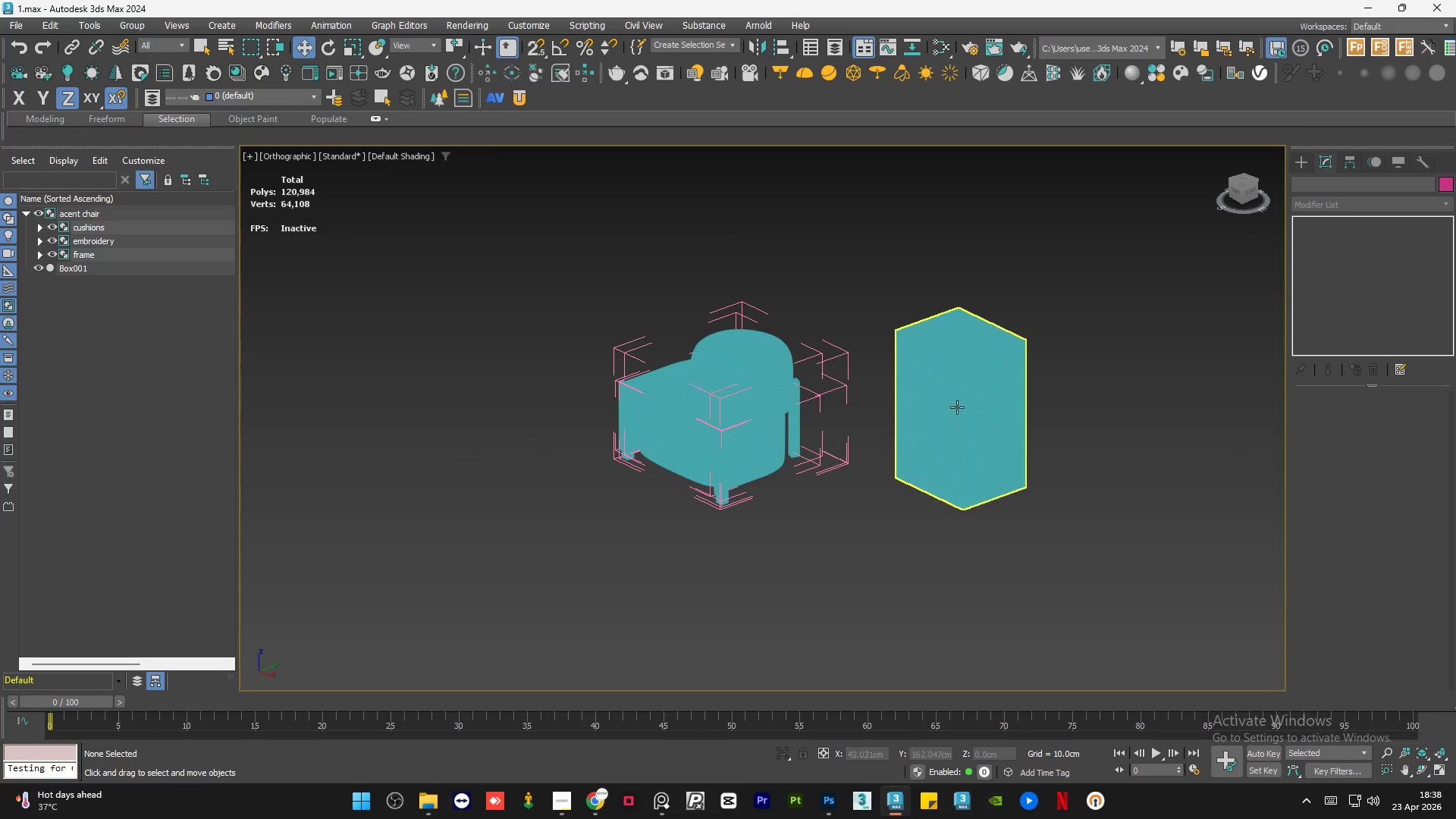 
left_click([959, 405])
 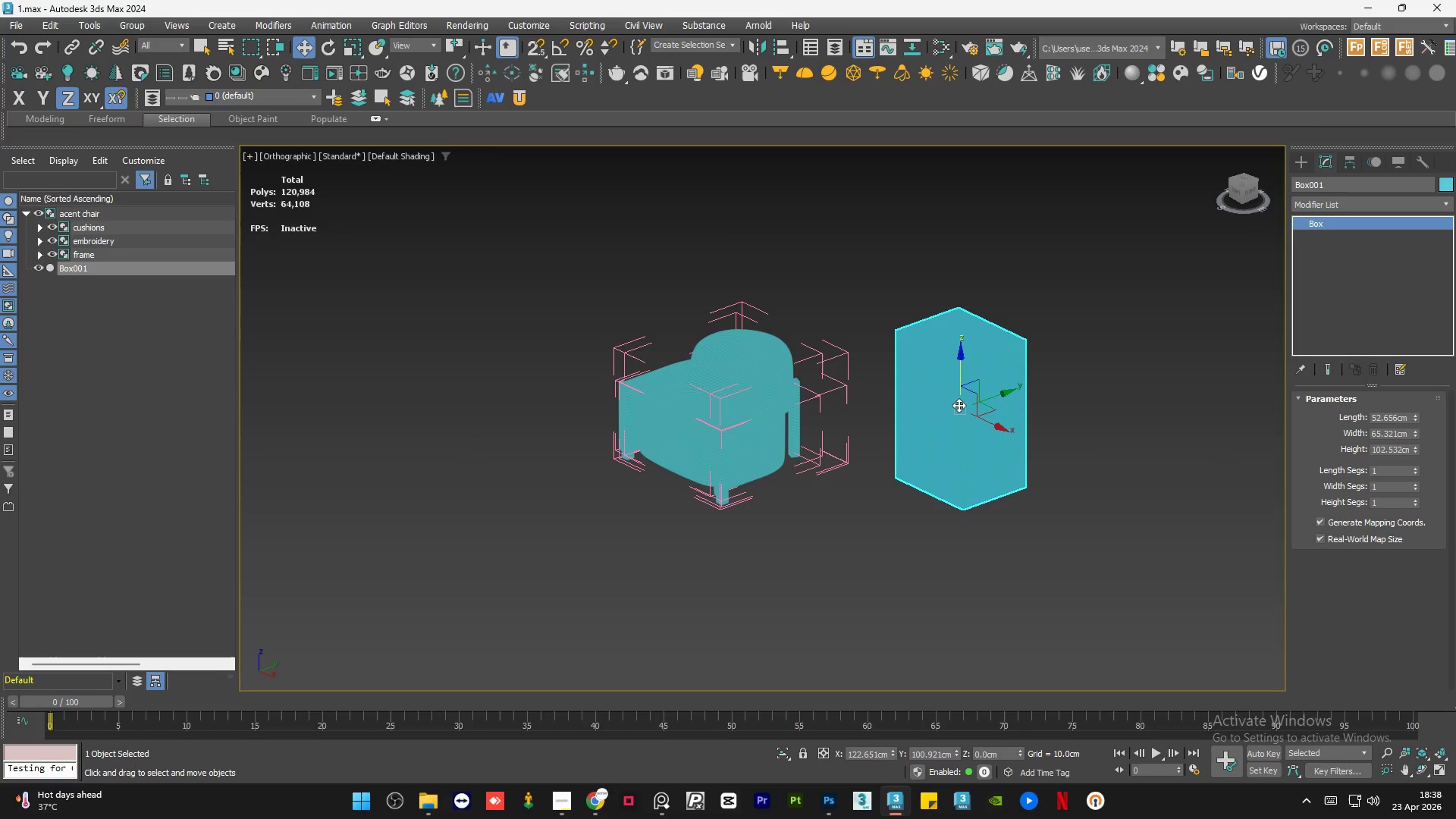 
key(Delete)
 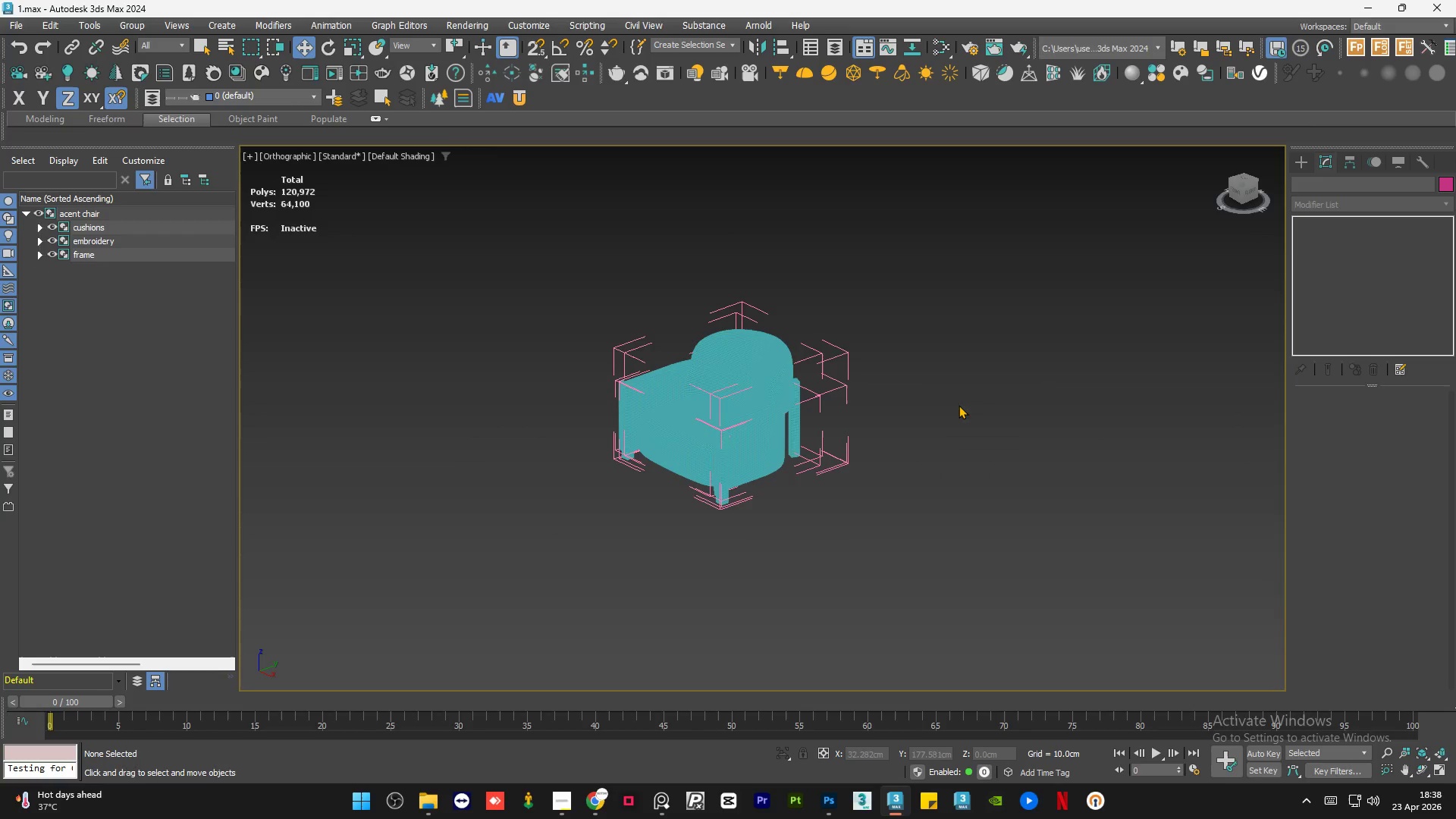 
left_click([931, 422])
 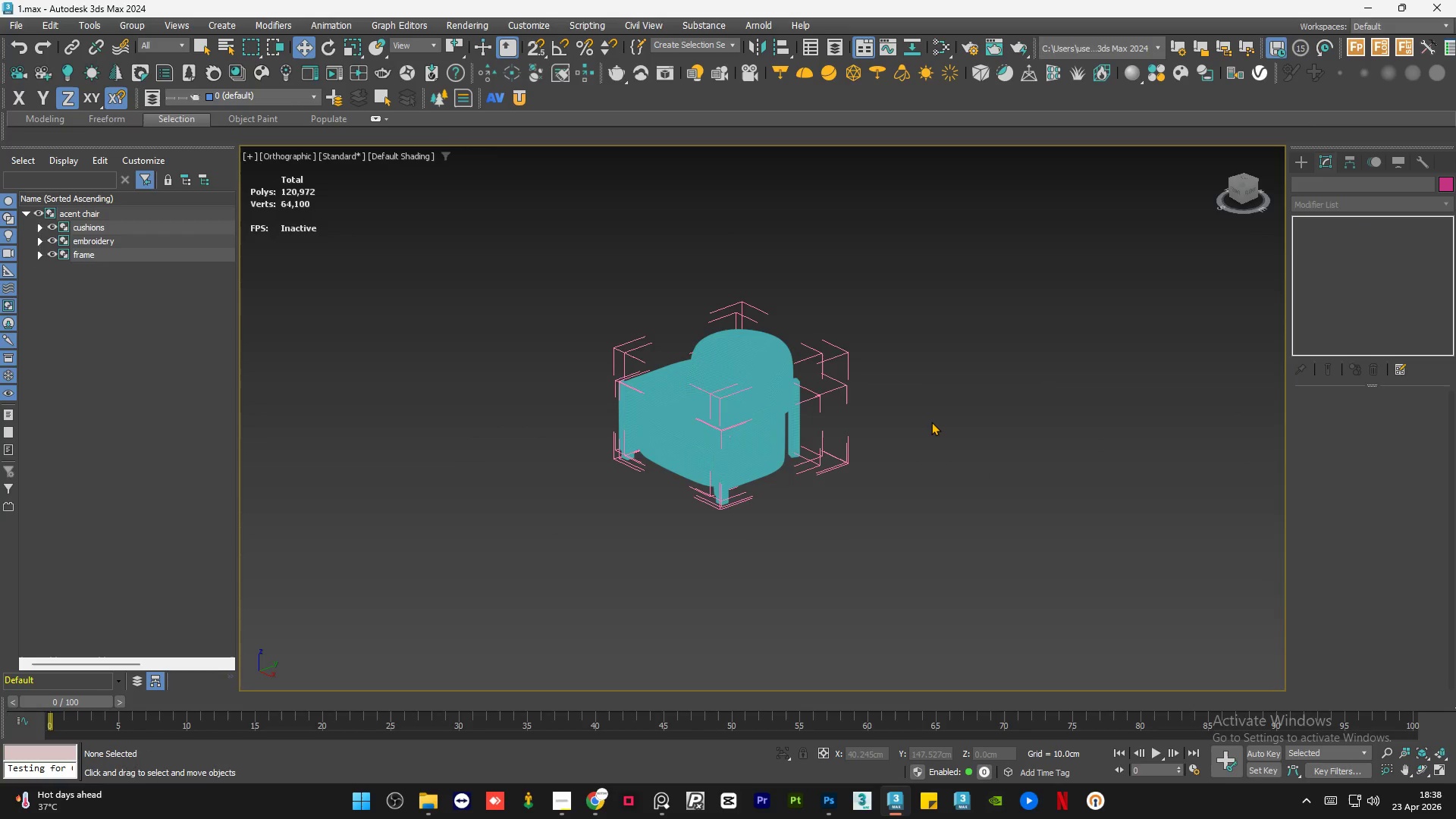 
key(Control+S)
 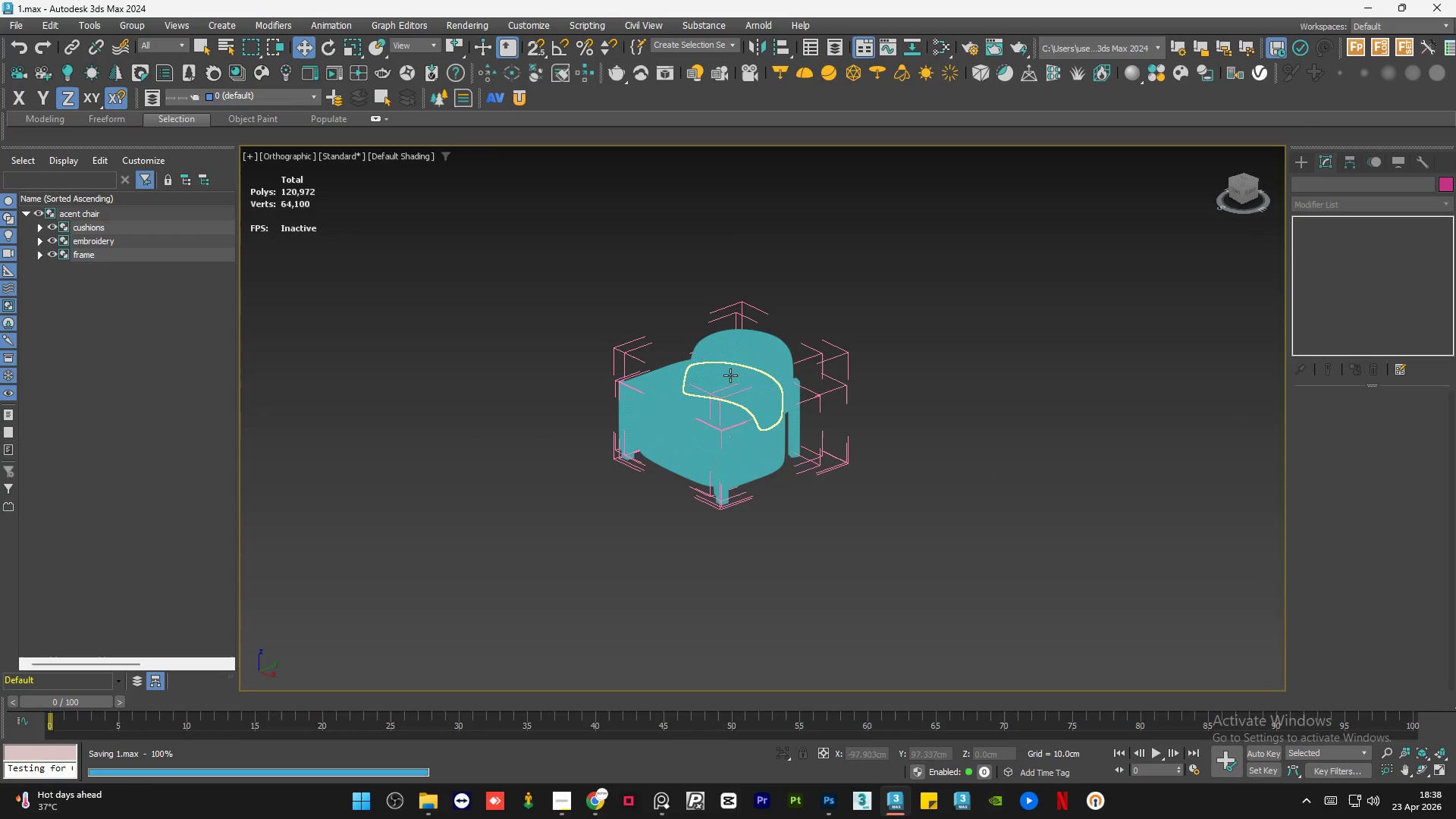 
scroll: coordinate [812, 390], scroll_direction: up, amount: 12.0
 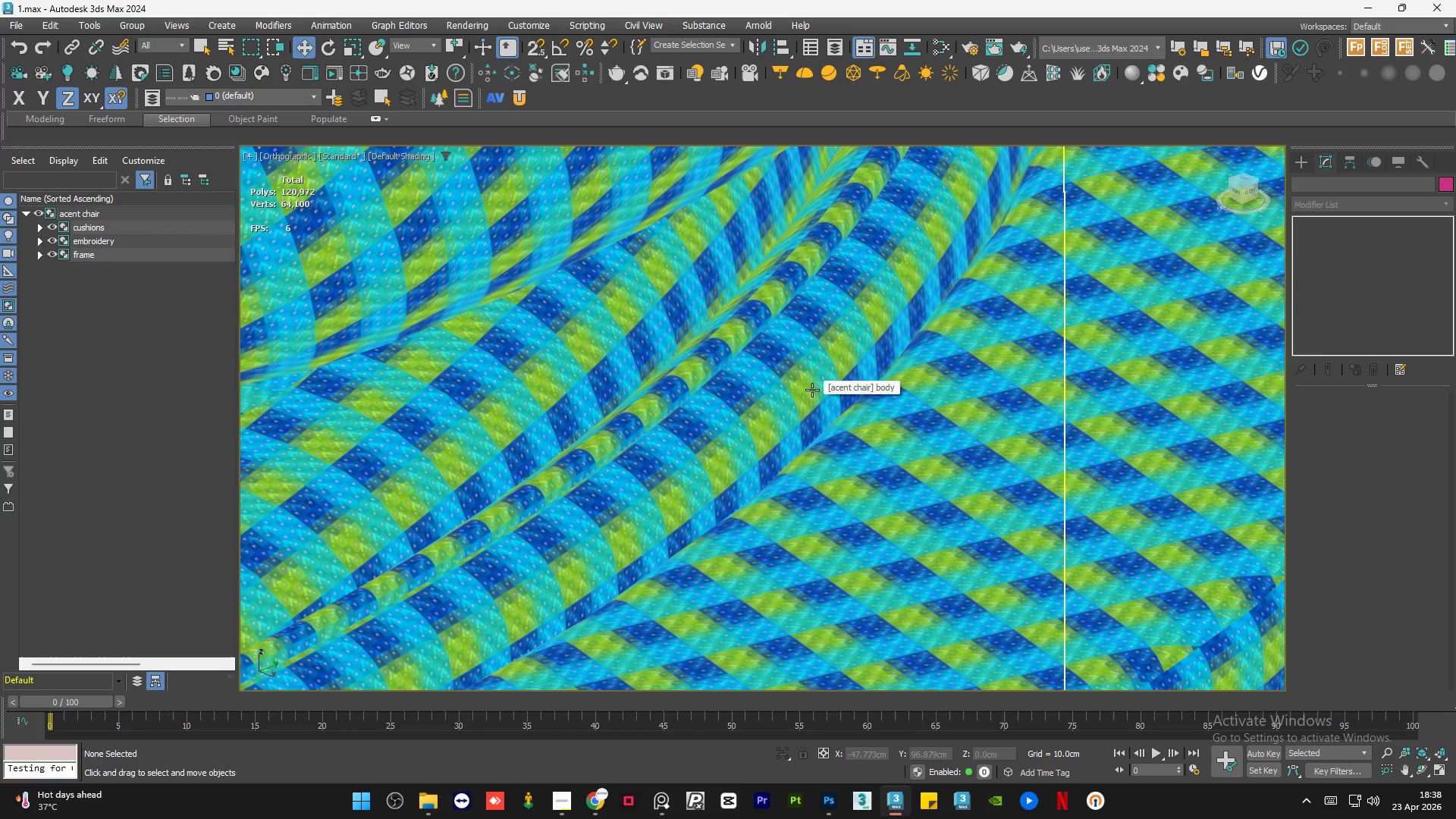 
scroll: coordinate [729, 439], scroll_direction: none, amount: 0.0
 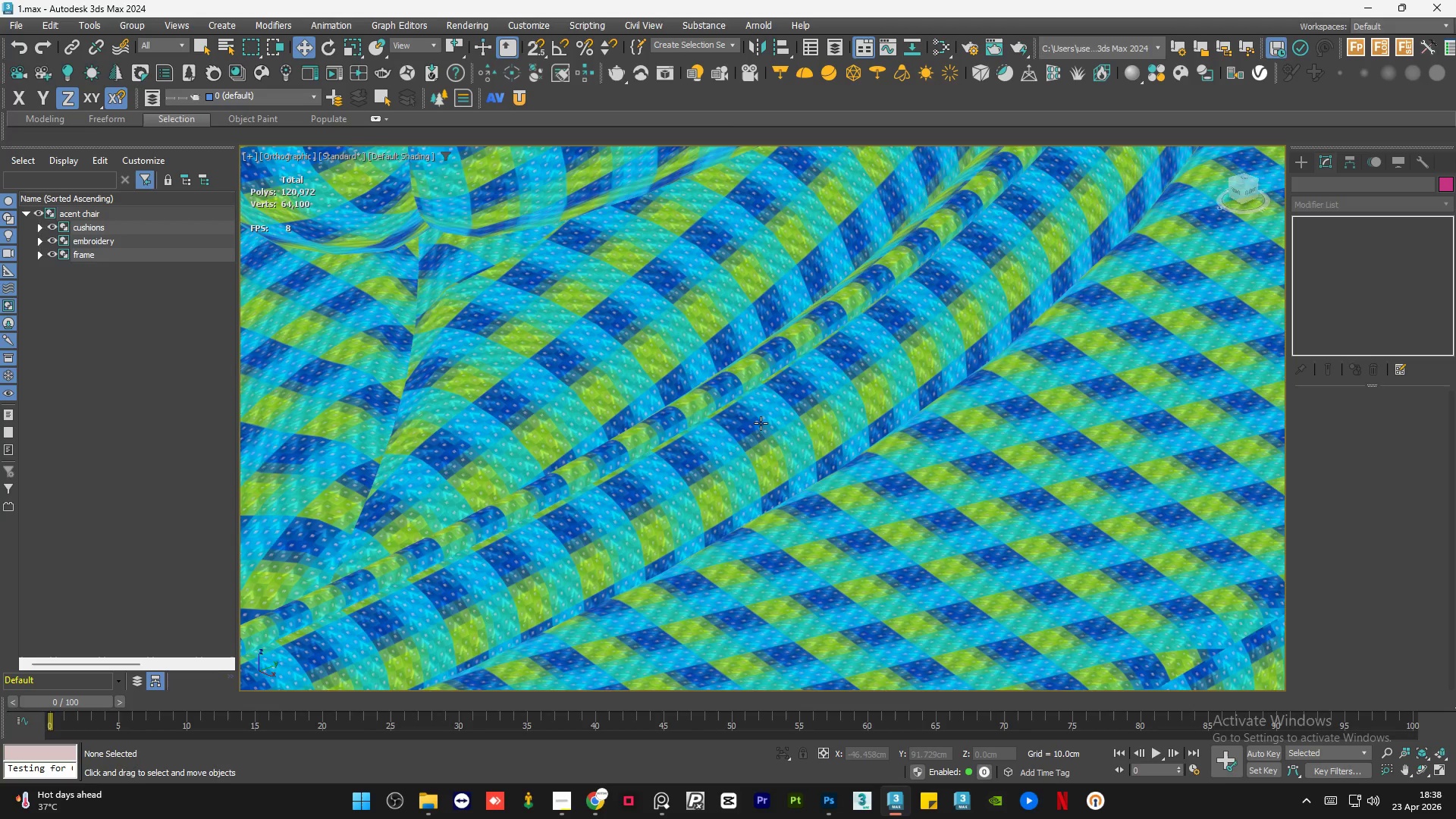 
scroll: coordinate [761, 422], scroll_direction: up, amount: 3.0
 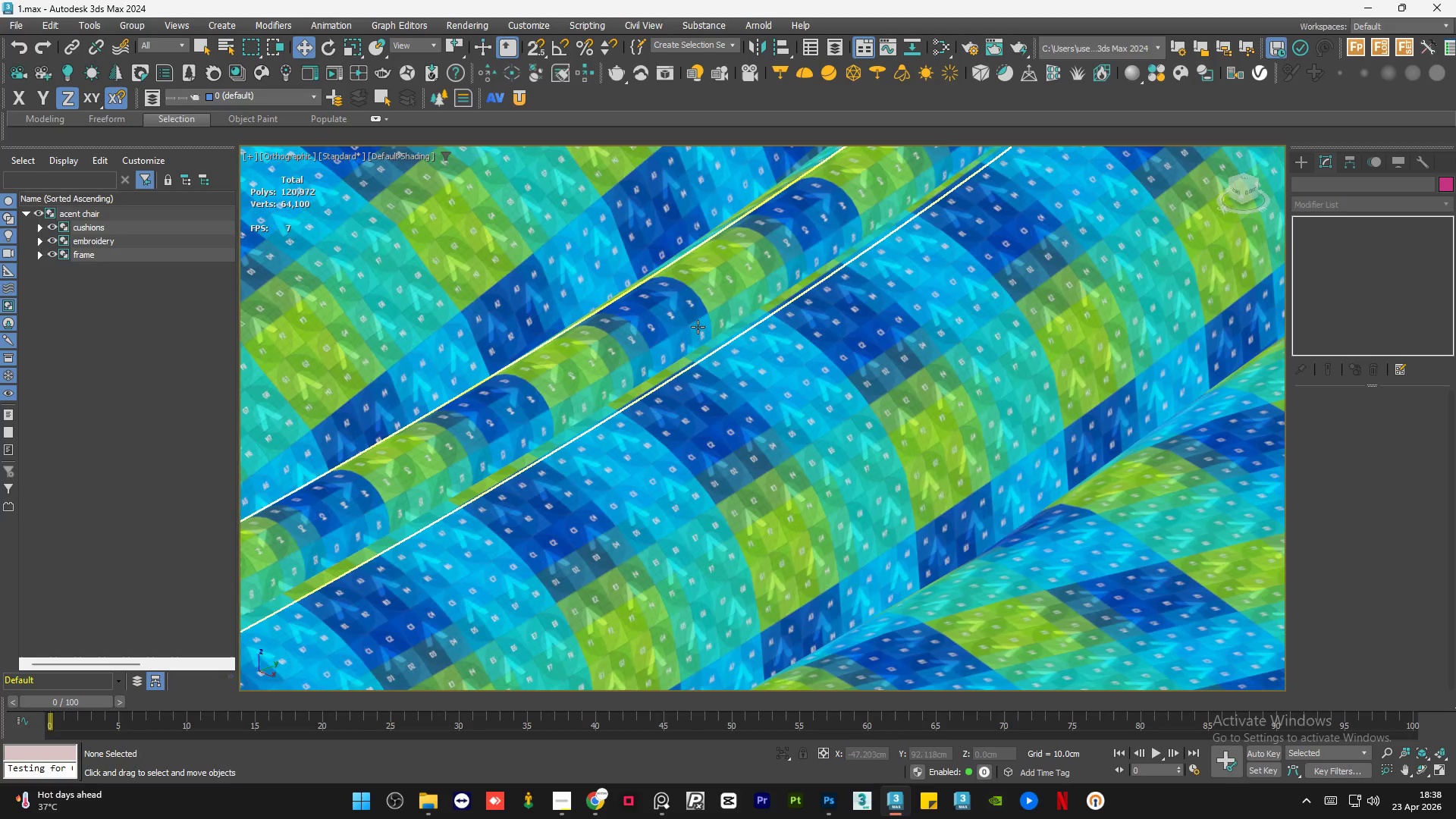 
scroll: coordinate [791, 362], scroll_direction: down, amount: 11.0
 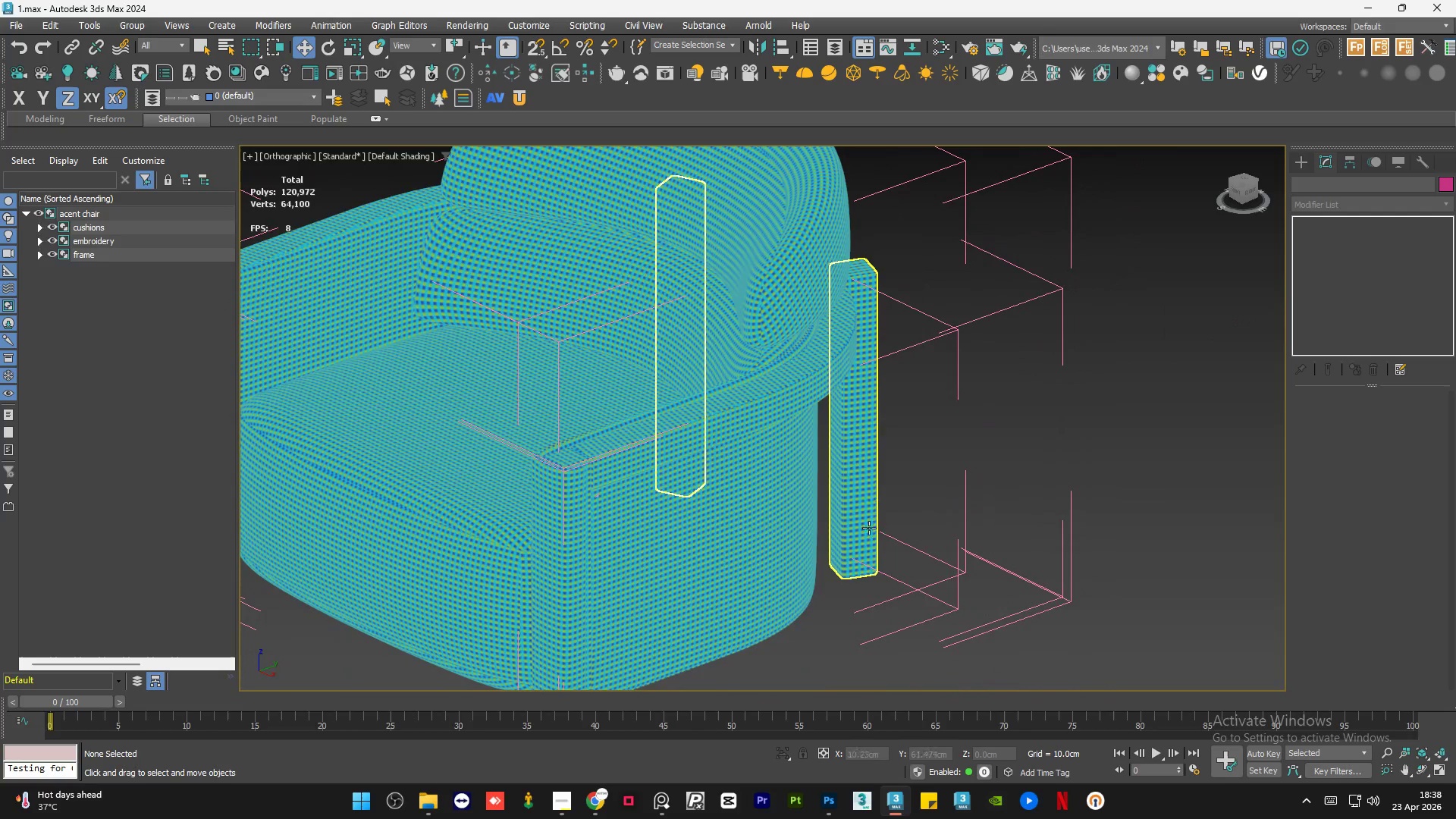 
scroll: coordinate [752, 616], scroll_direction: up, amount: 2.0
 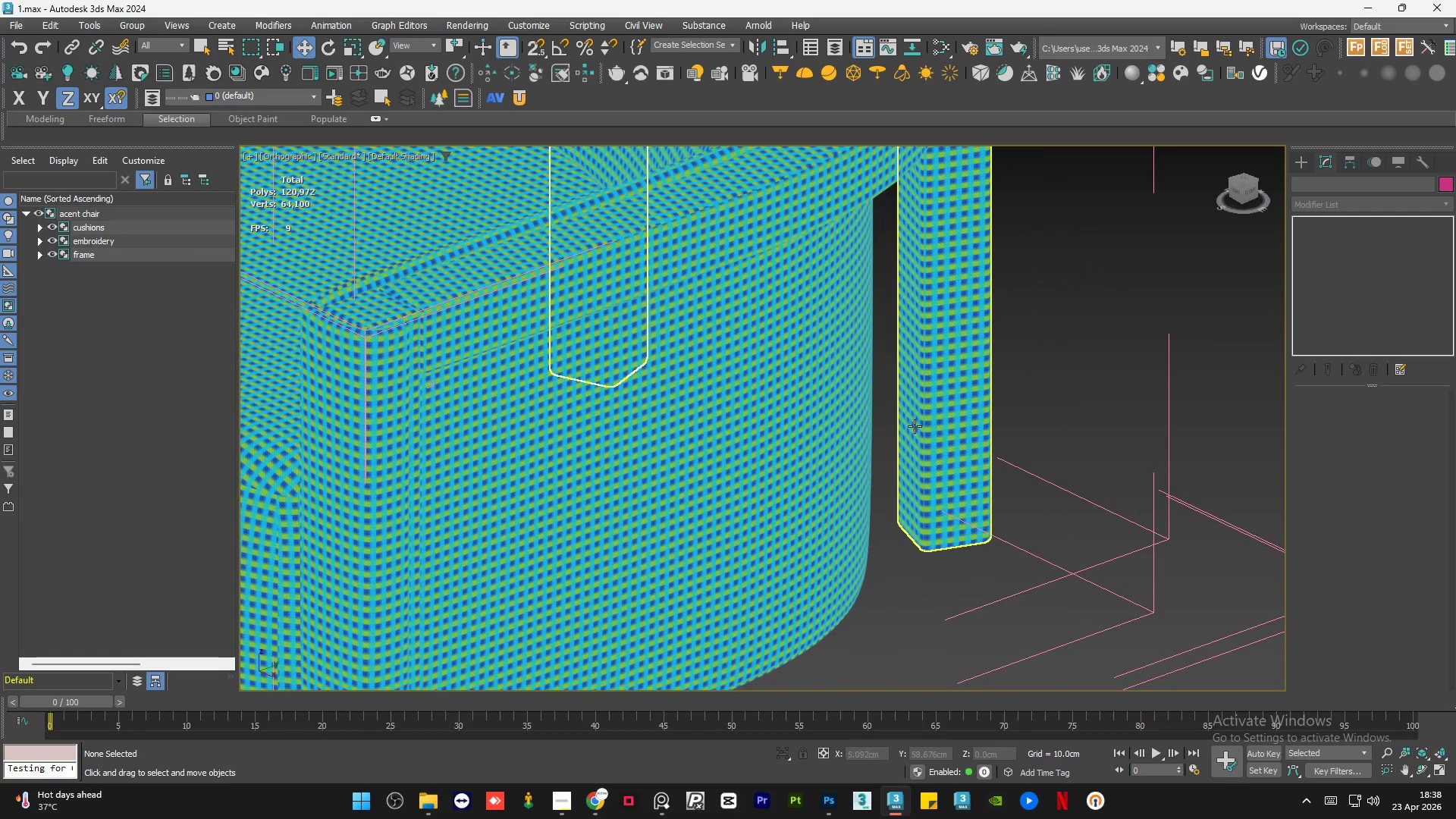 
scroll: coordinate [915, 426], scroll_direction: down, amount: 4.0
 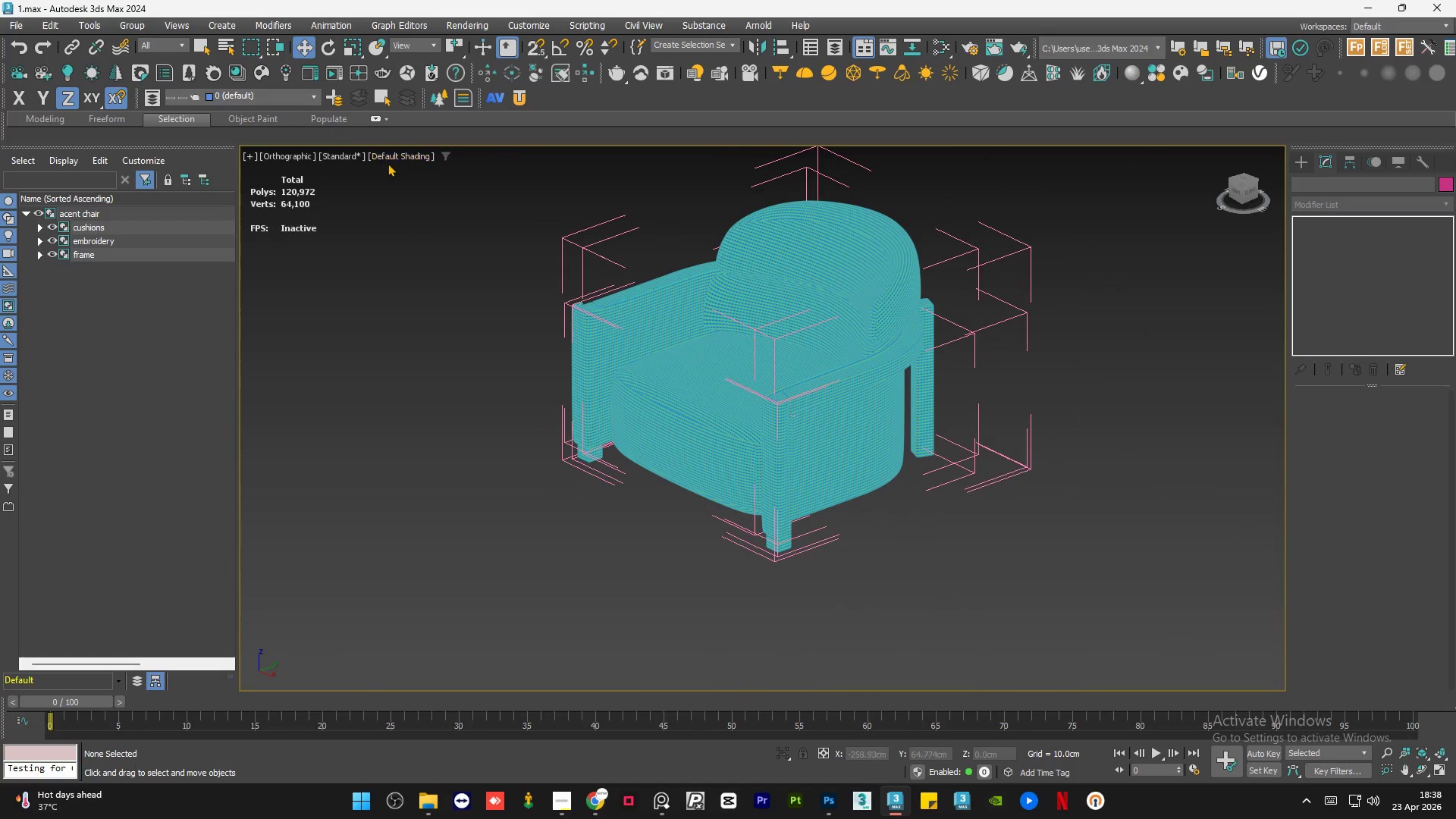 
left_click([343, 158])
 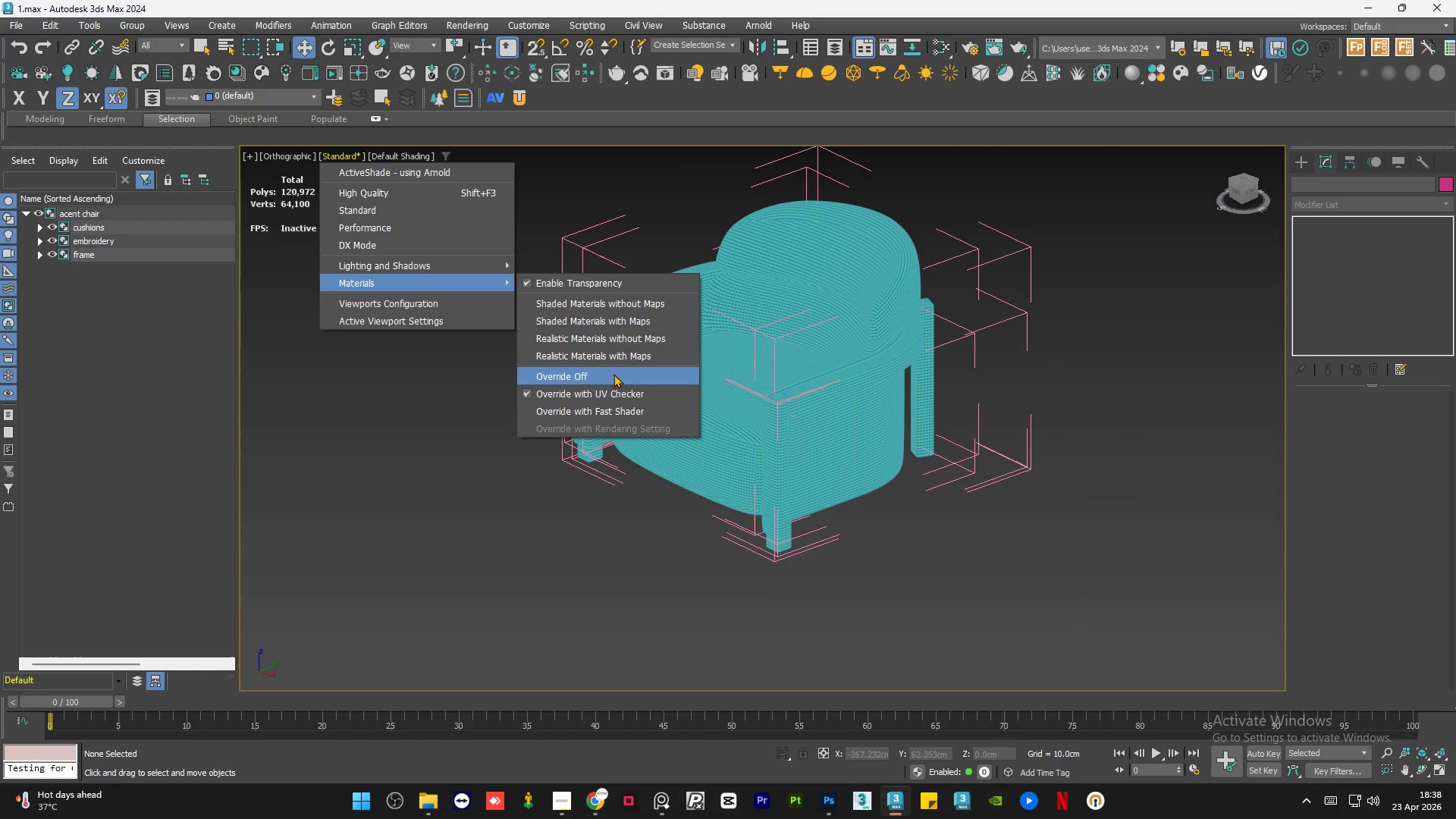 
left_click([611, 374])
 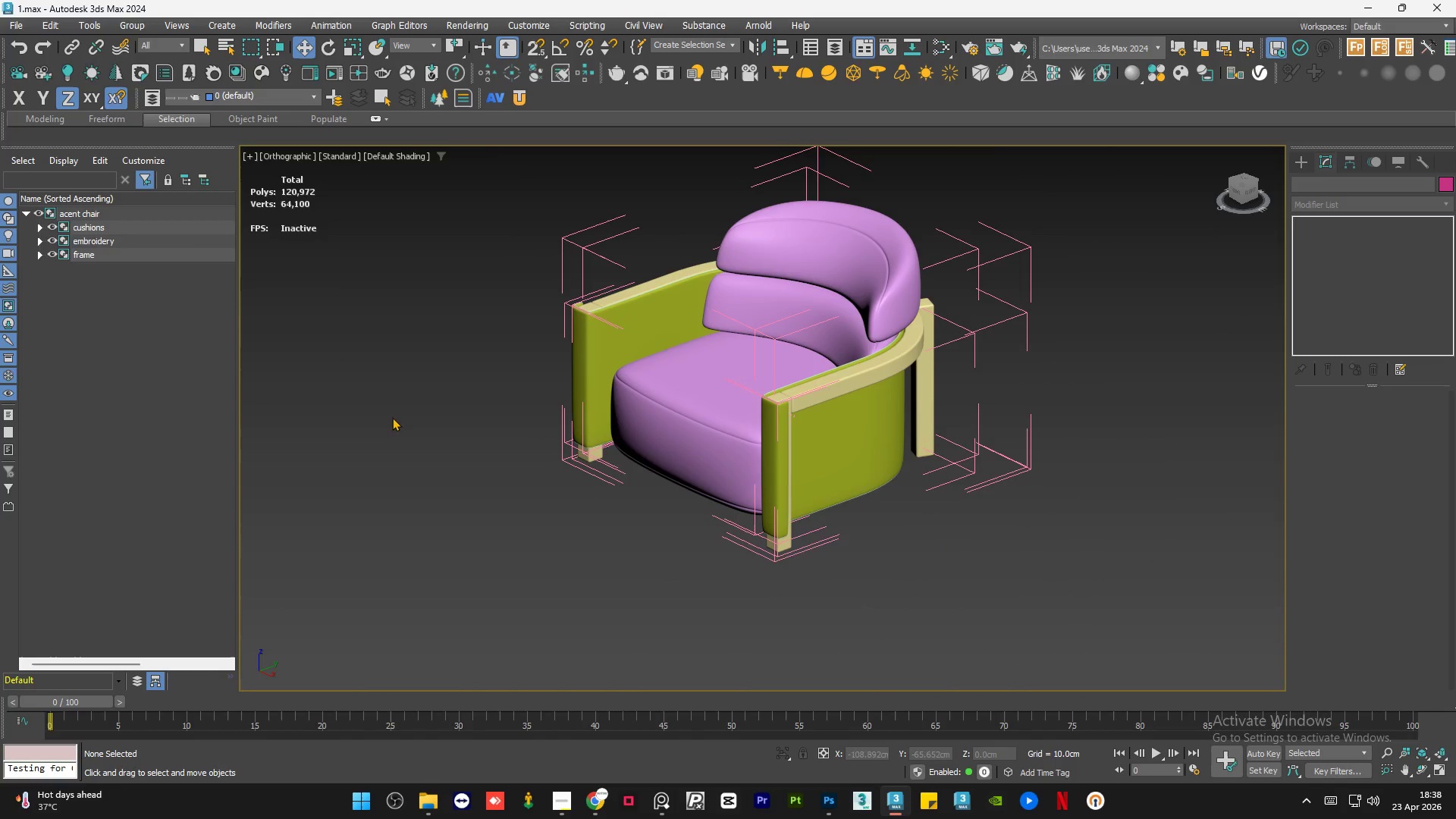 
double_click([399, 406])
 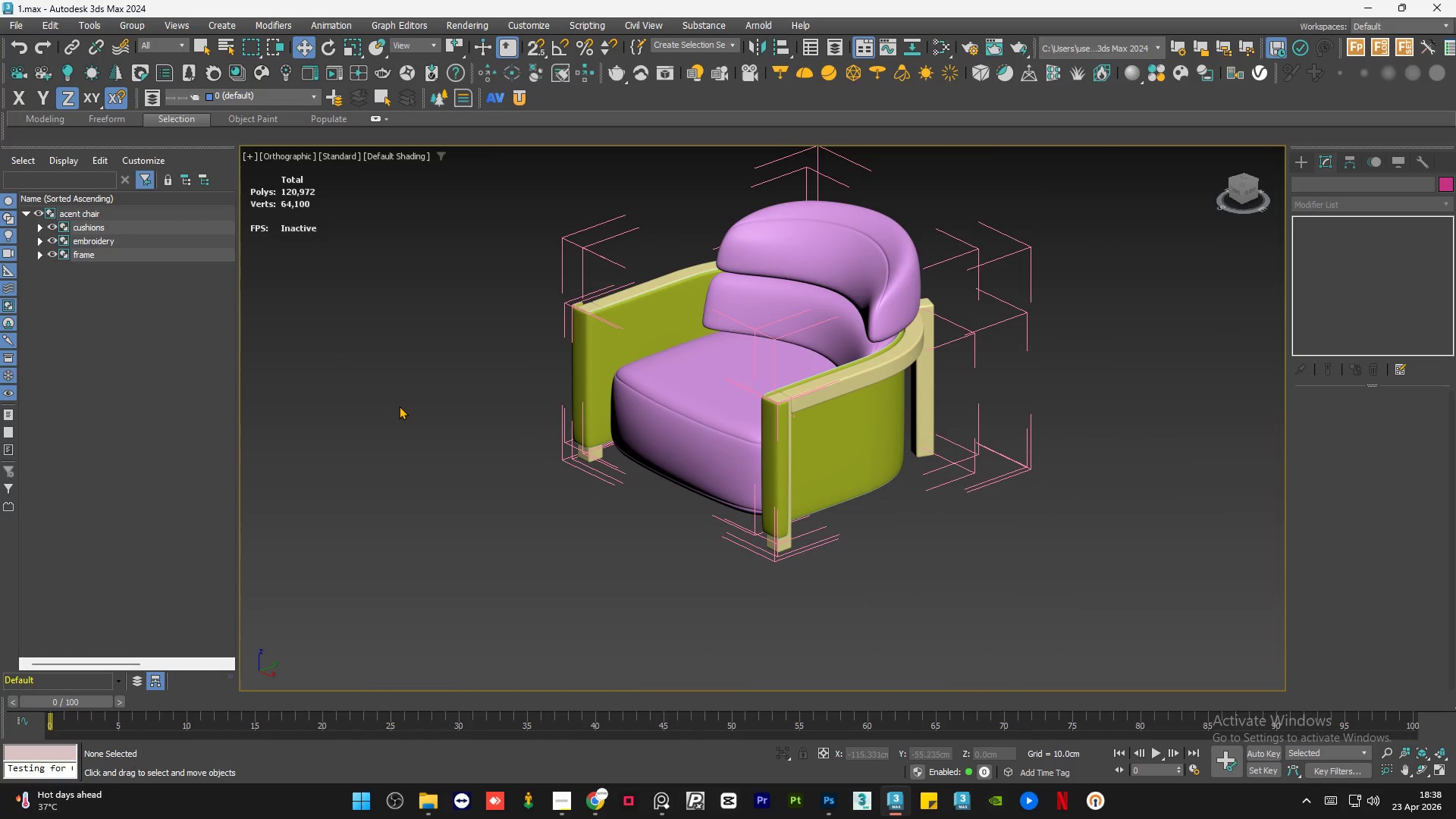 
key(Control+S)
 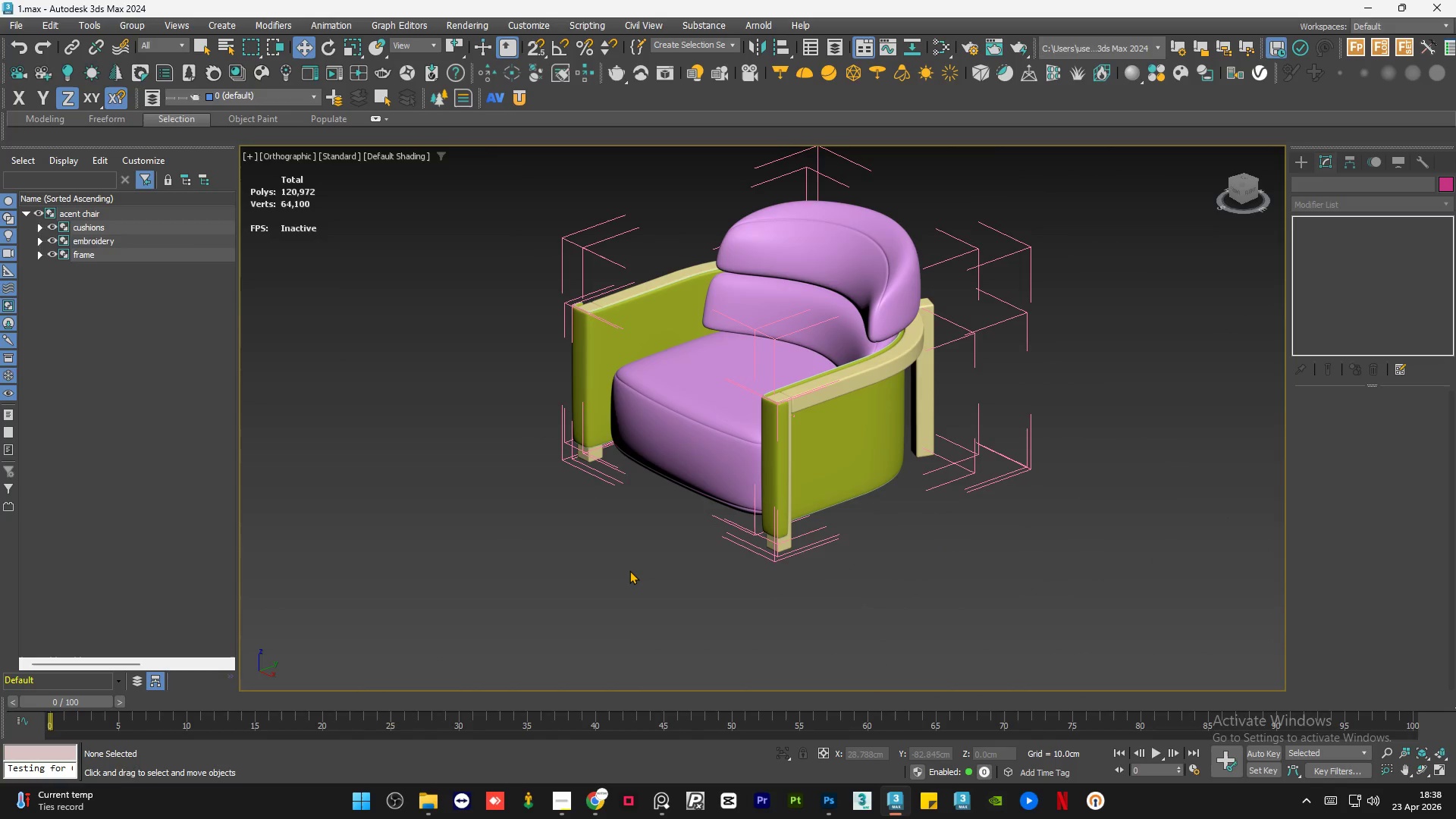 
left_click([563, 555])
 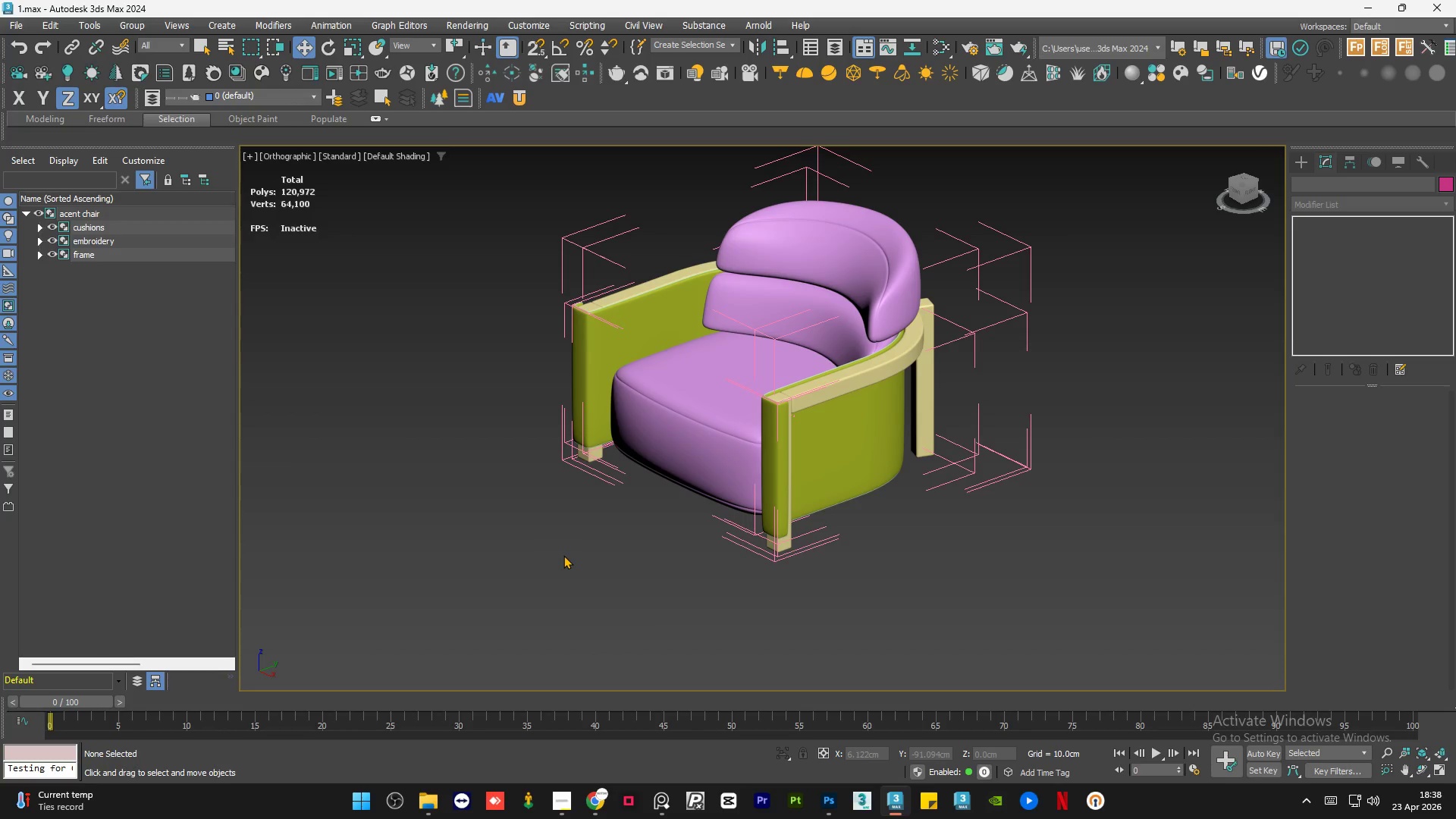 
key(Control+S)
 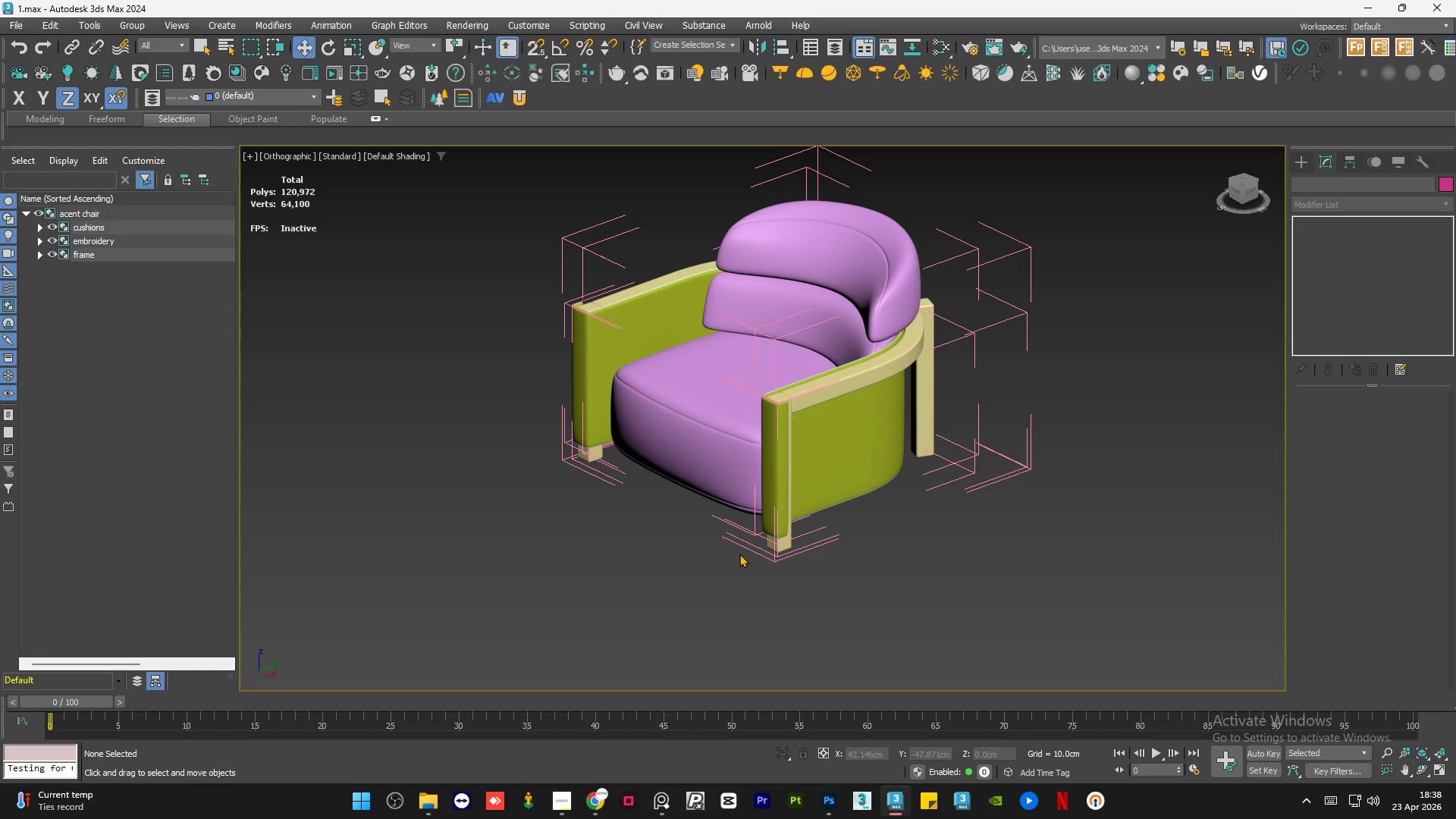 
hold_key(key=AltLeft, duration=1.08)
 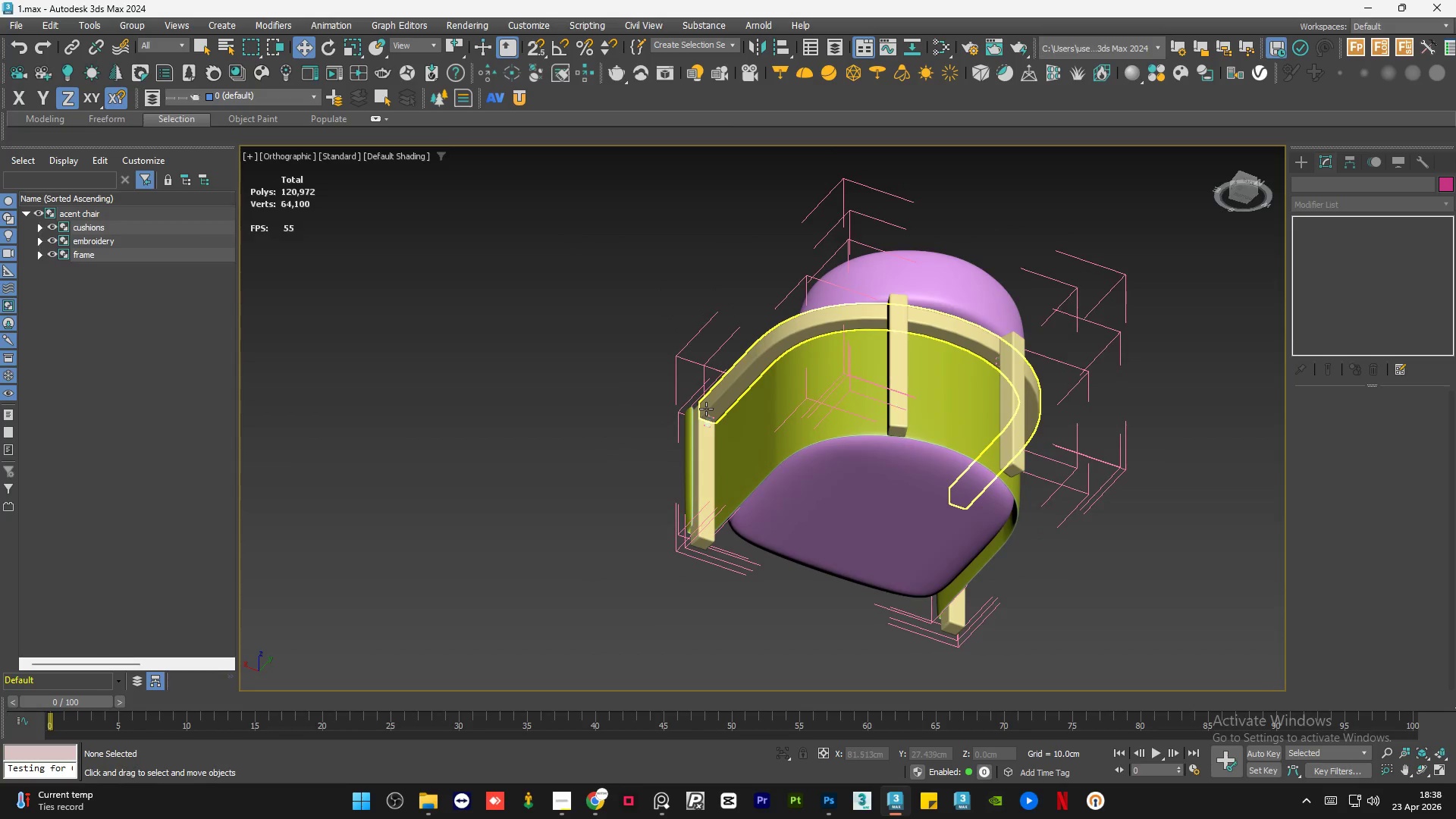 
scroll: coordinate [574, 302], scroll_direction: up, amount: 11.0
 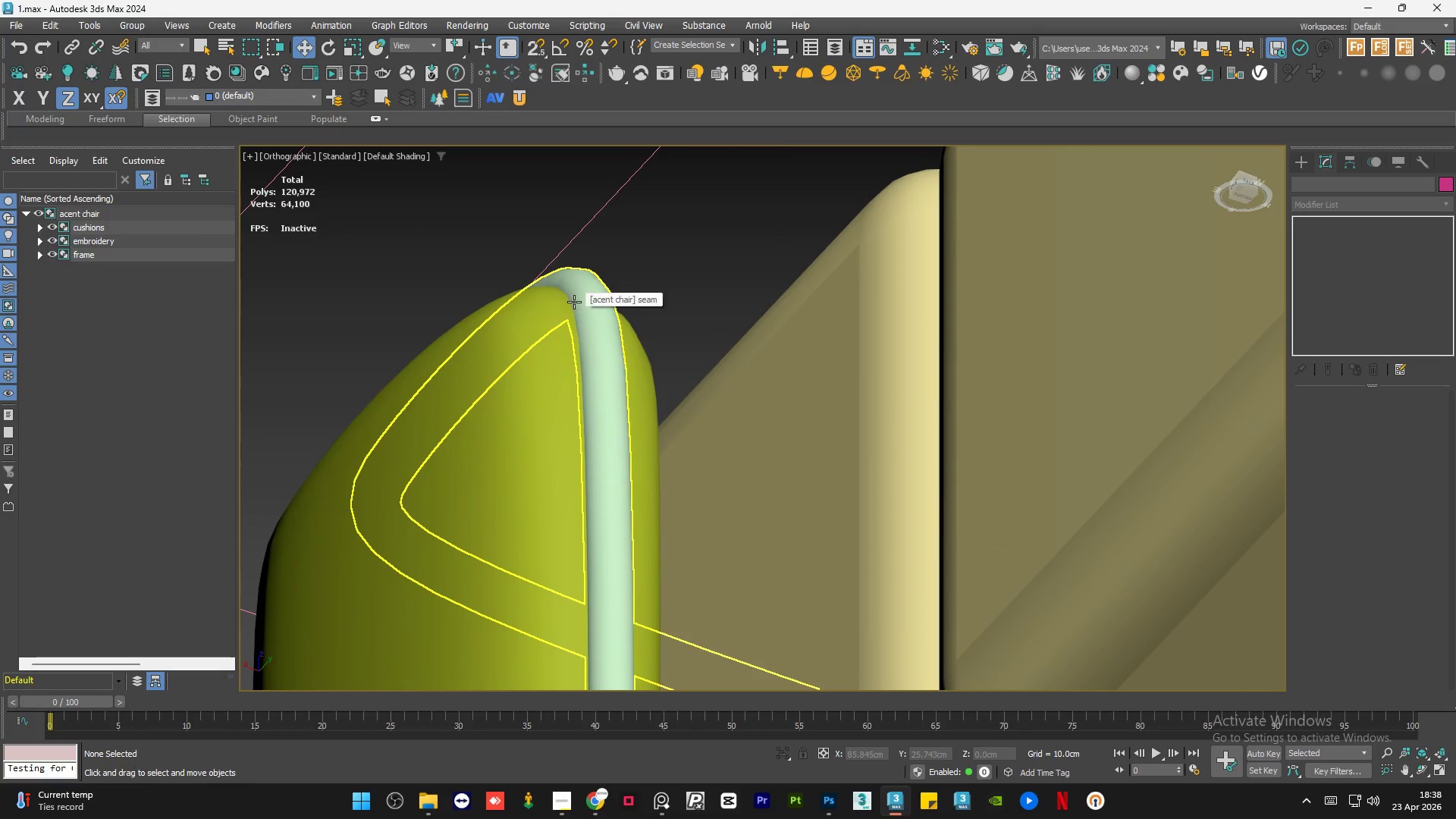 
hold_key(key=AltLeft, duration=0.5)
 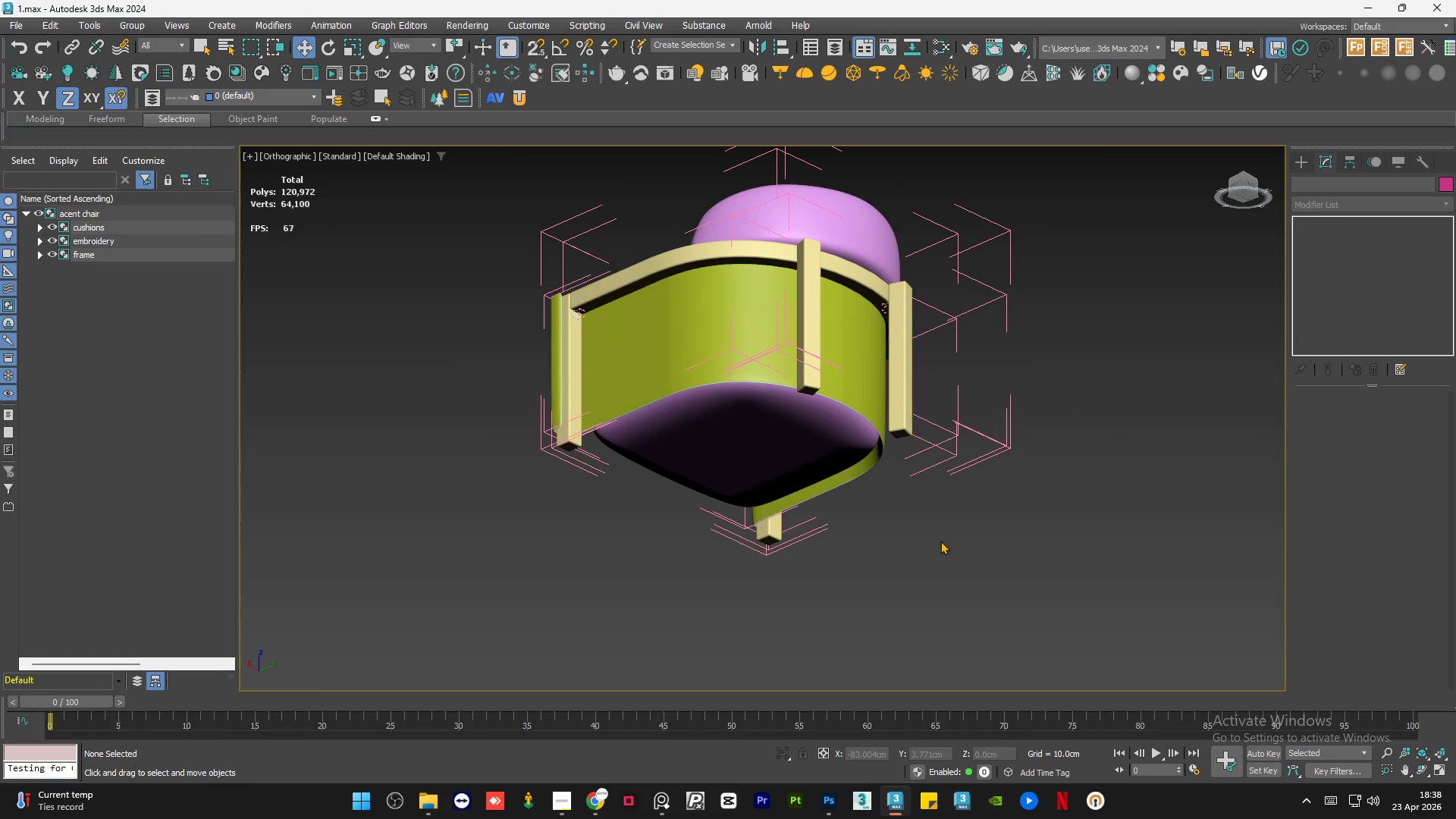 
scroll: coordinate [566, 343], scroll_direction: down, amount: 11.0
 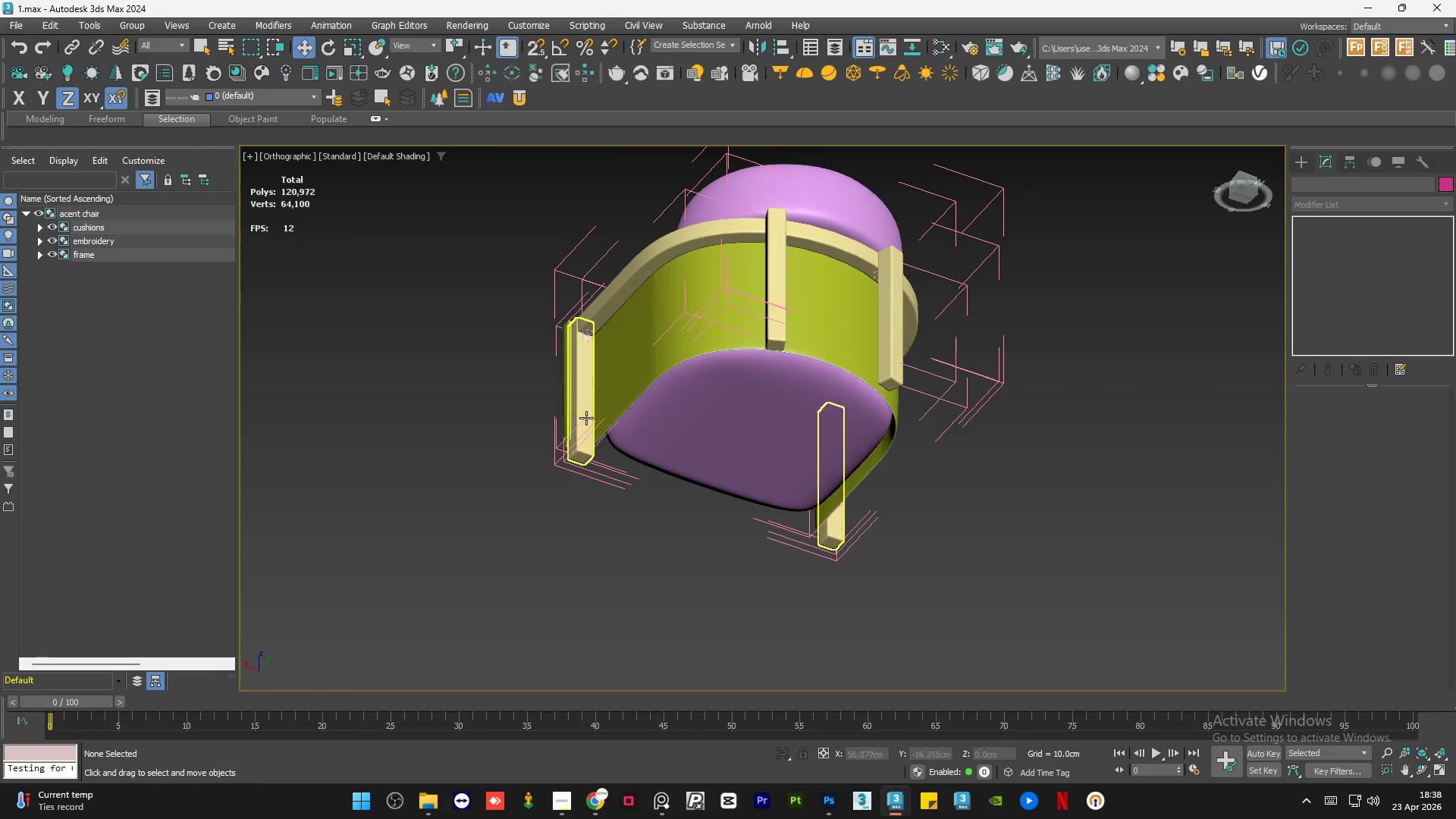 
double_click([940, 541])
 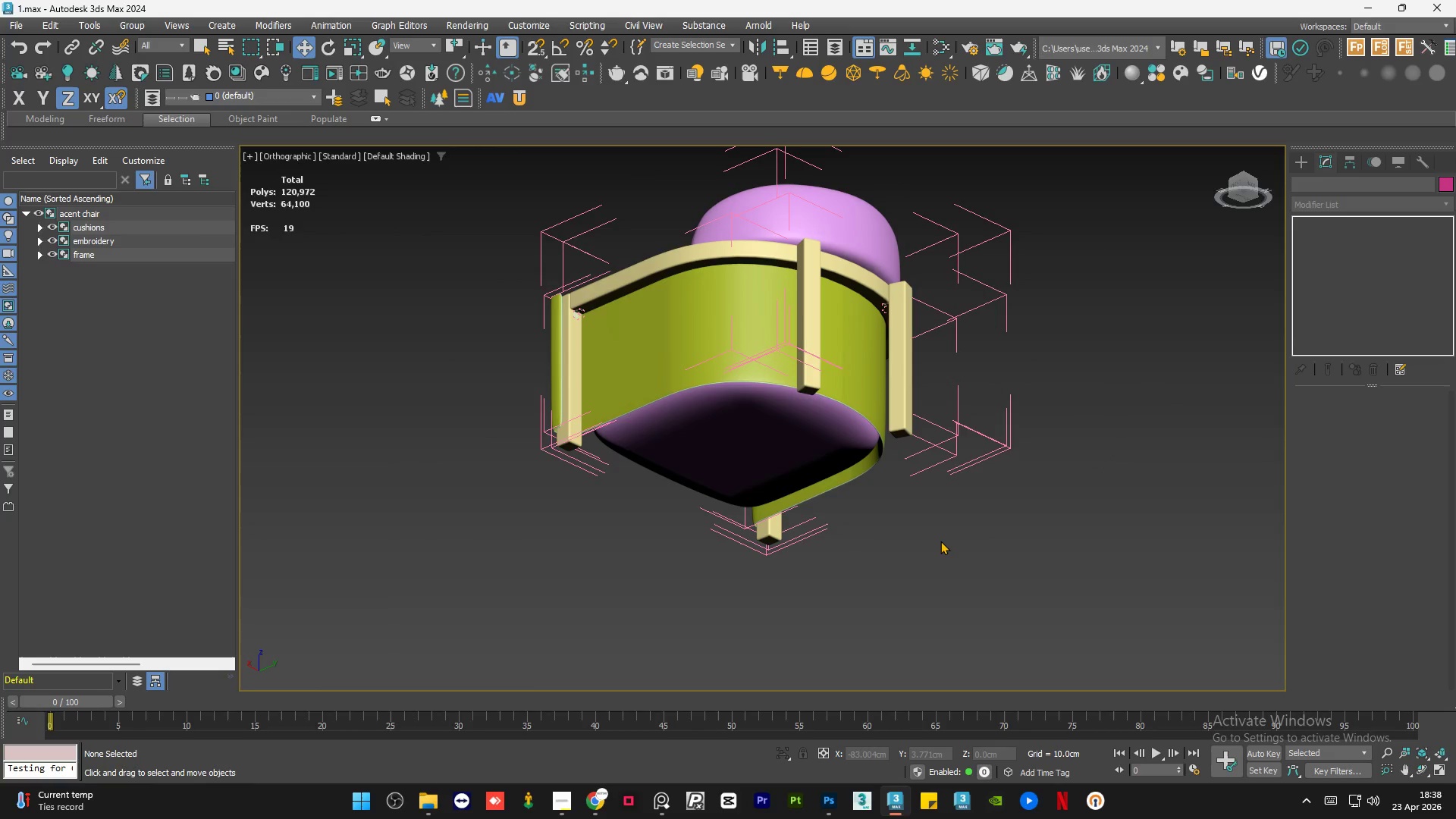 
key(Control+S)
 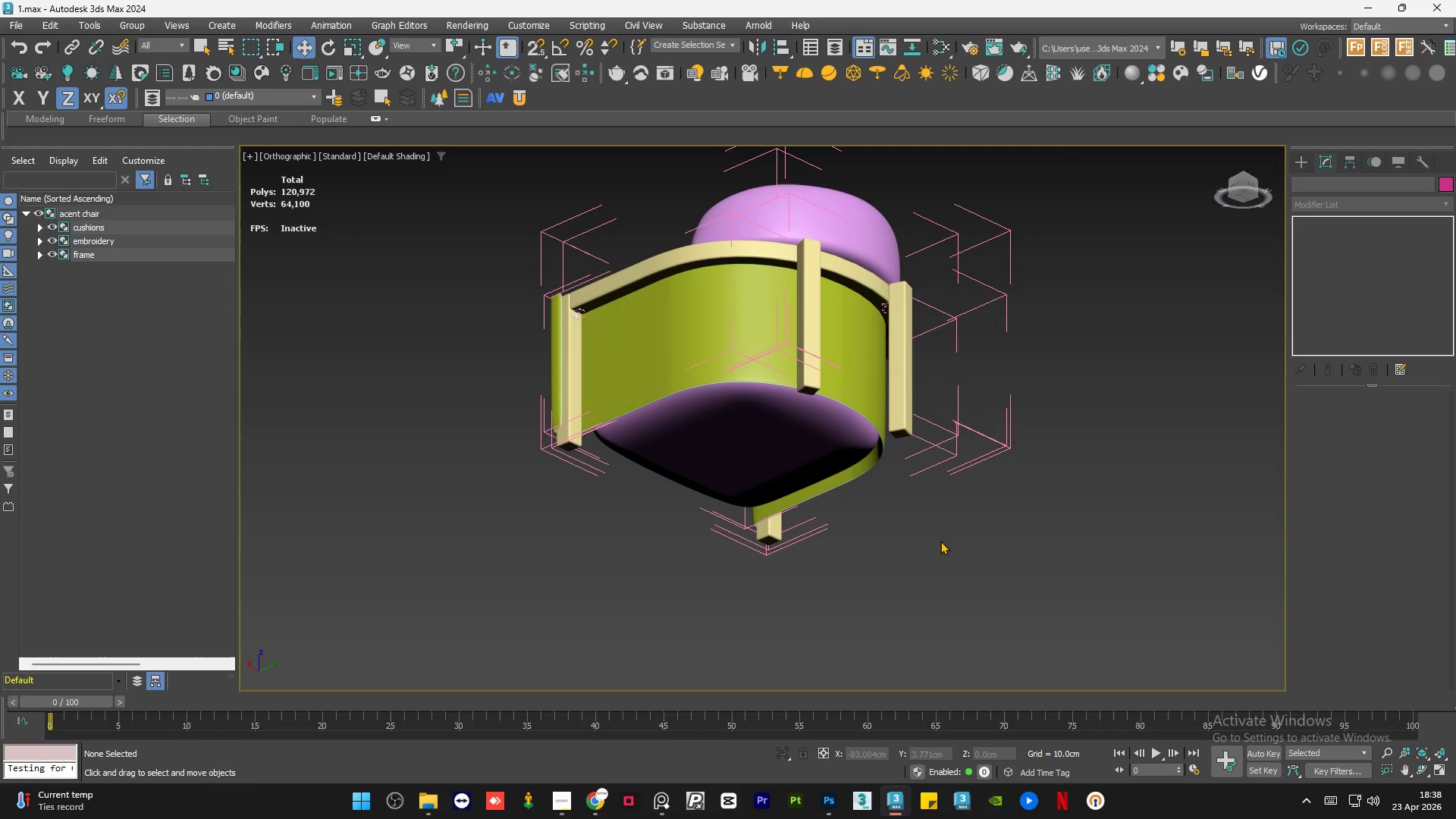 
scroll: coordinate [880, 451], scroll_direction: up, amount: 5.0
 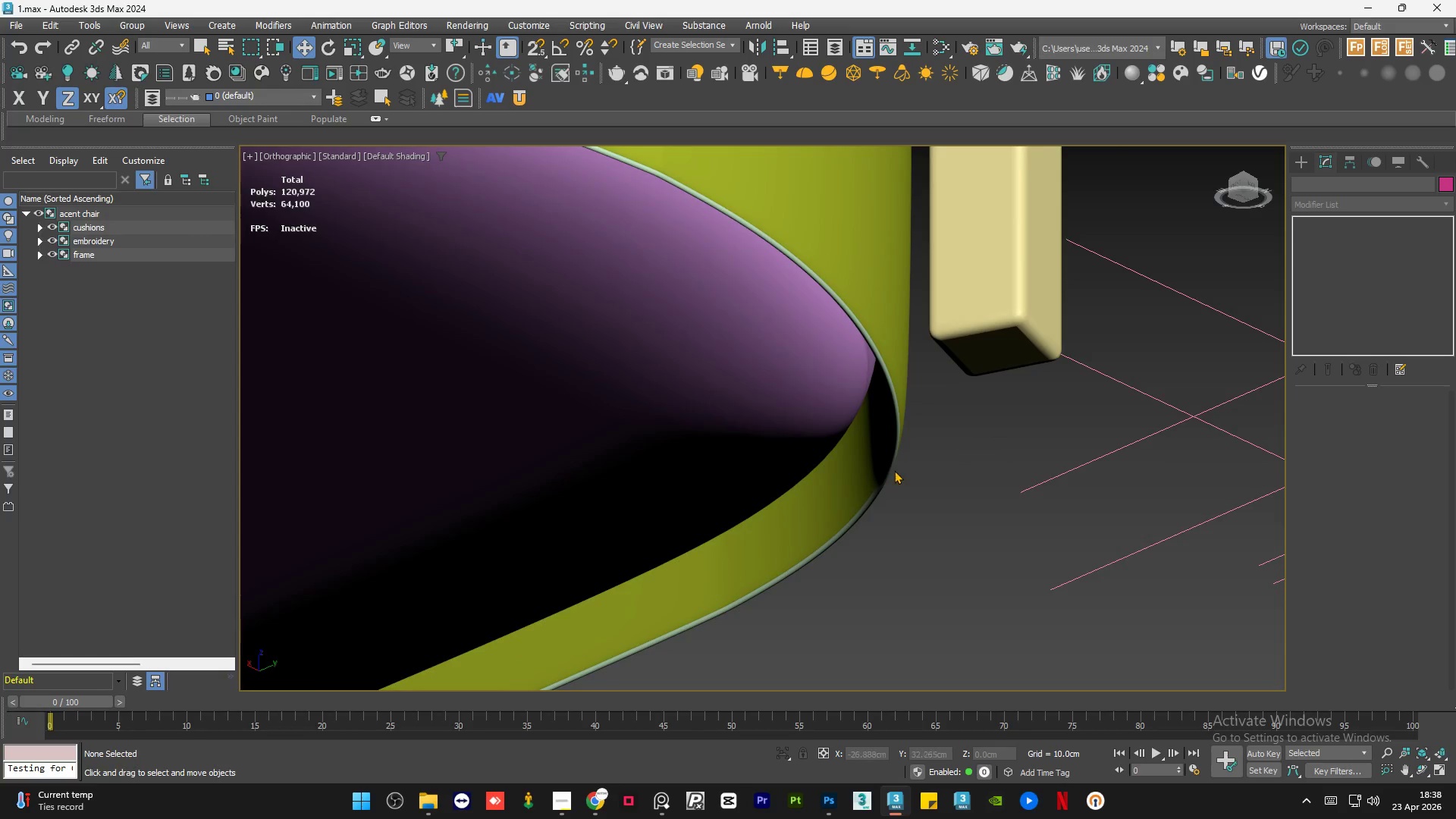 
hold_key(key=AltLeft, duration=0.72)
 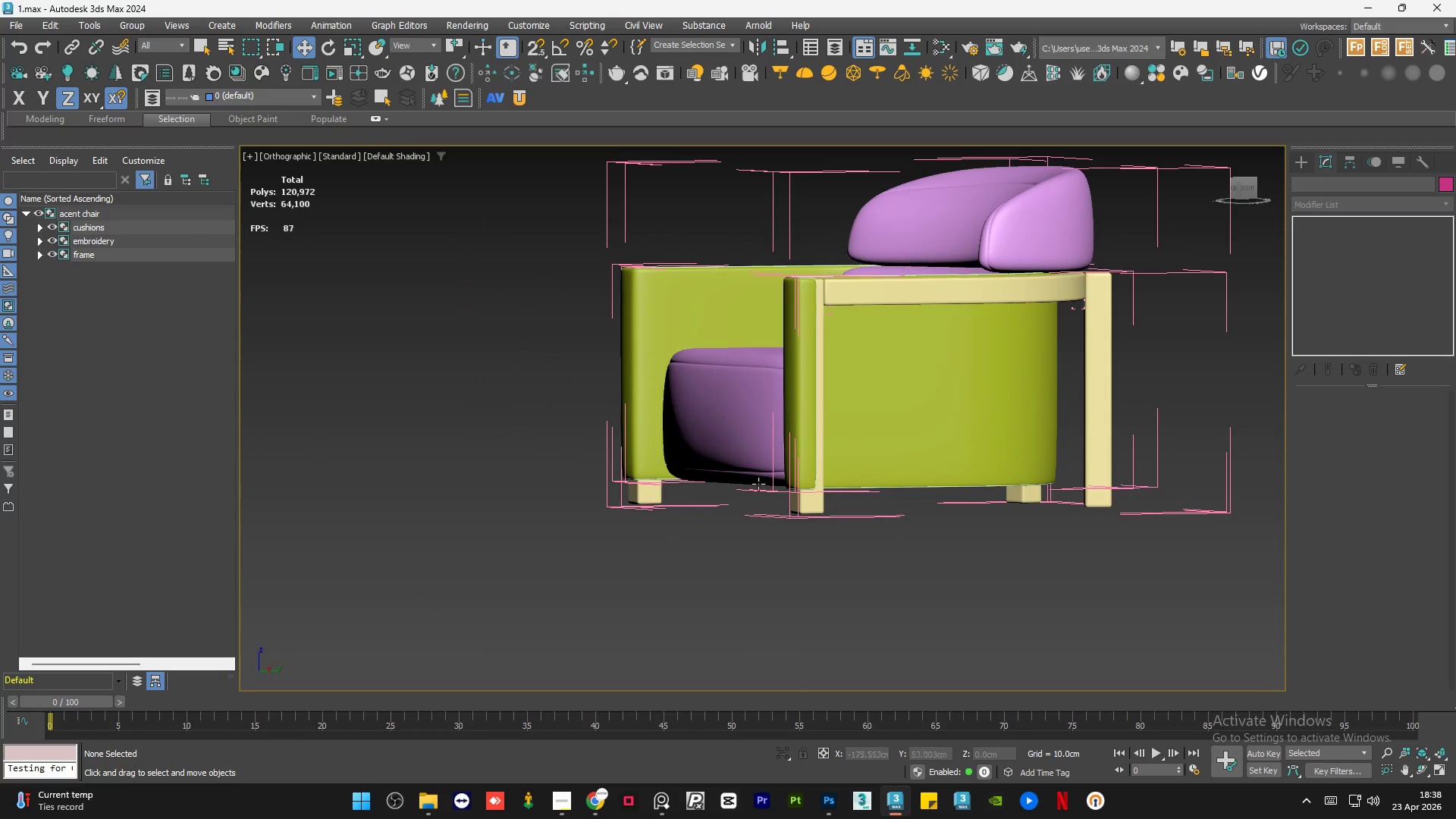 
scroll: coordinate [848, 474], scroll_direction: down, amount: 4.0
 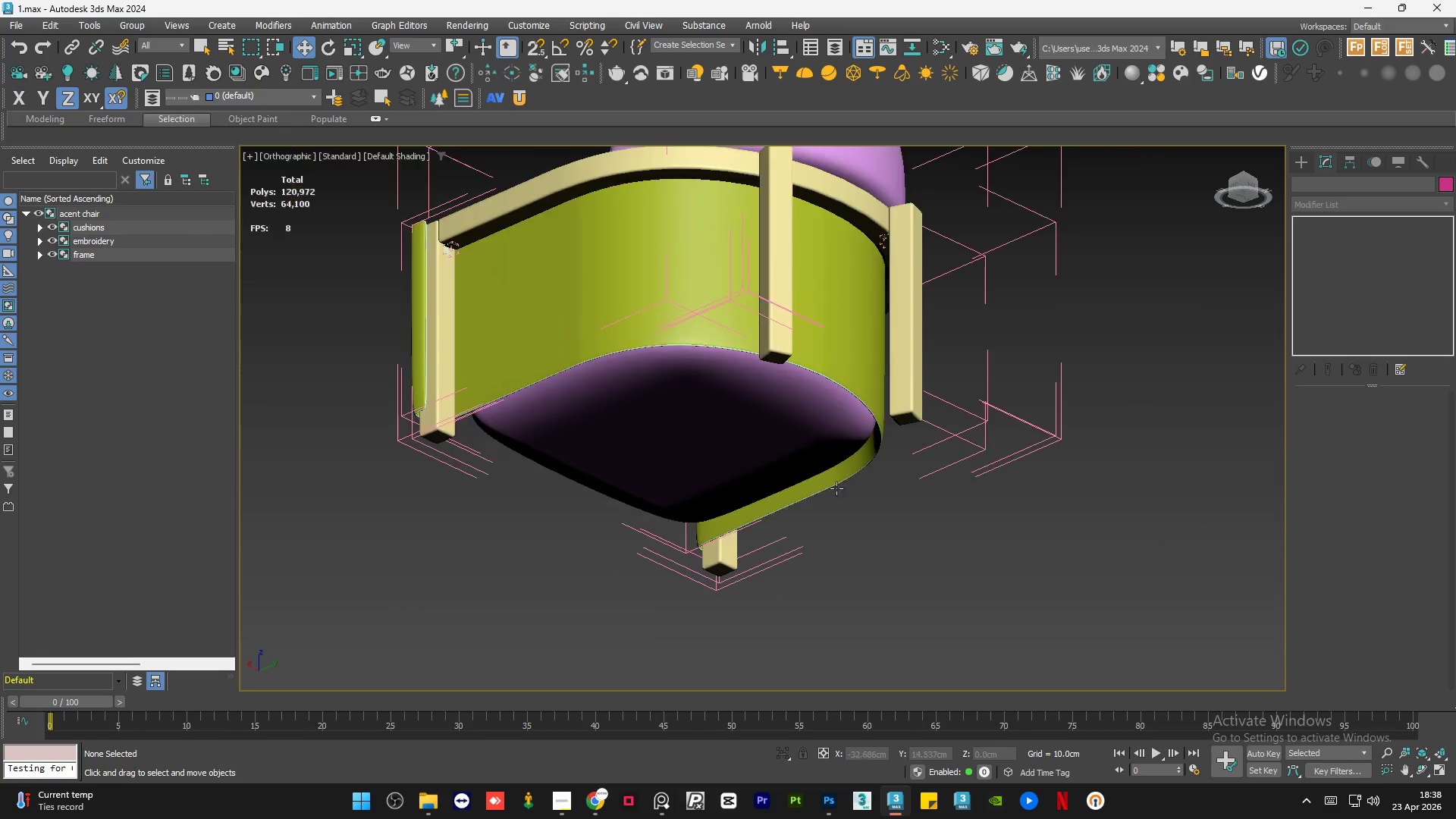 
hold_key(key=AltLeft, duration=0.59)
 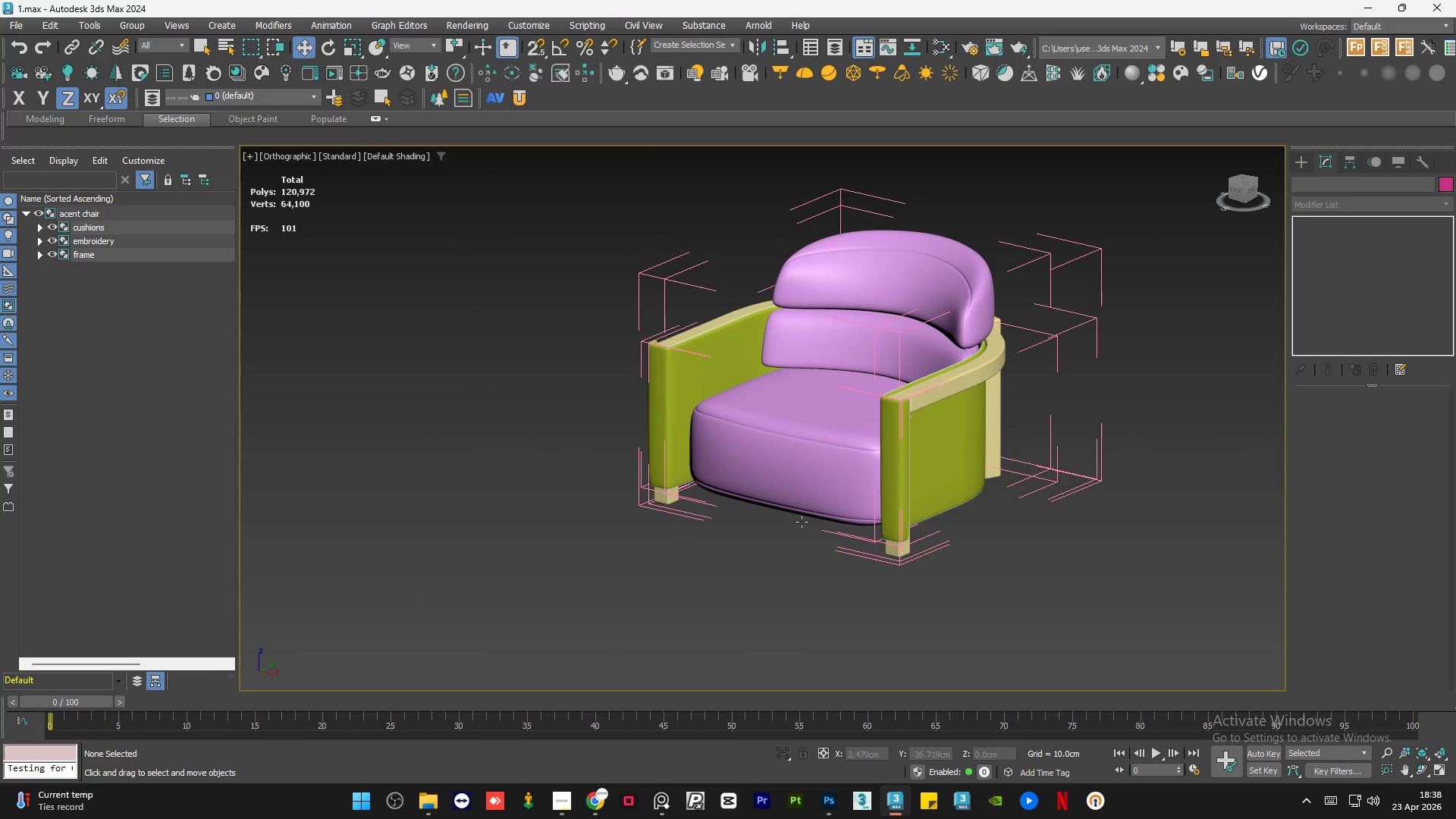 
scroll: coordinate [734, 477], scroll_direction: down, amount: 1.0
 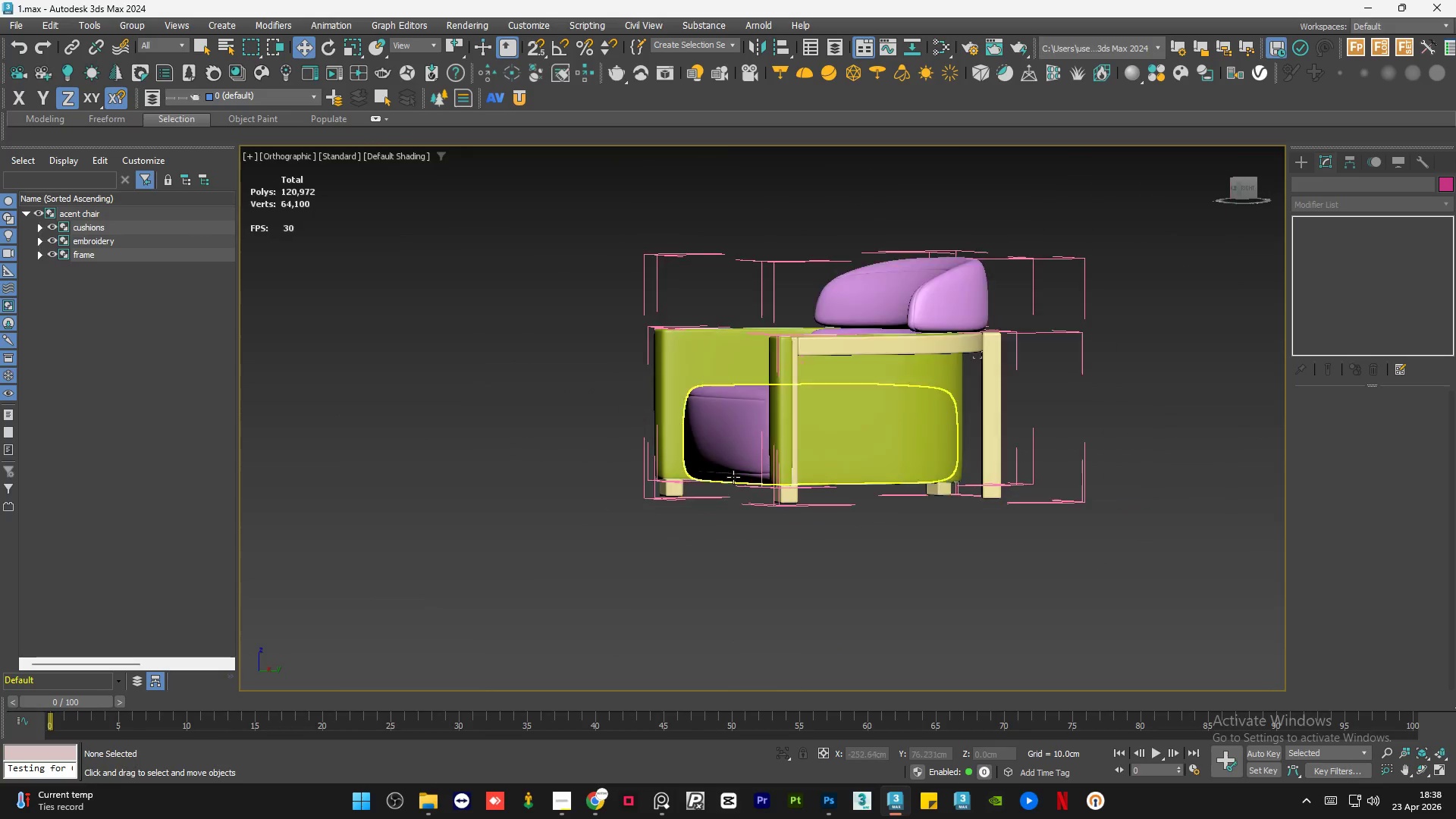 
hold_key(key=AltLeft, duration=1.41)
 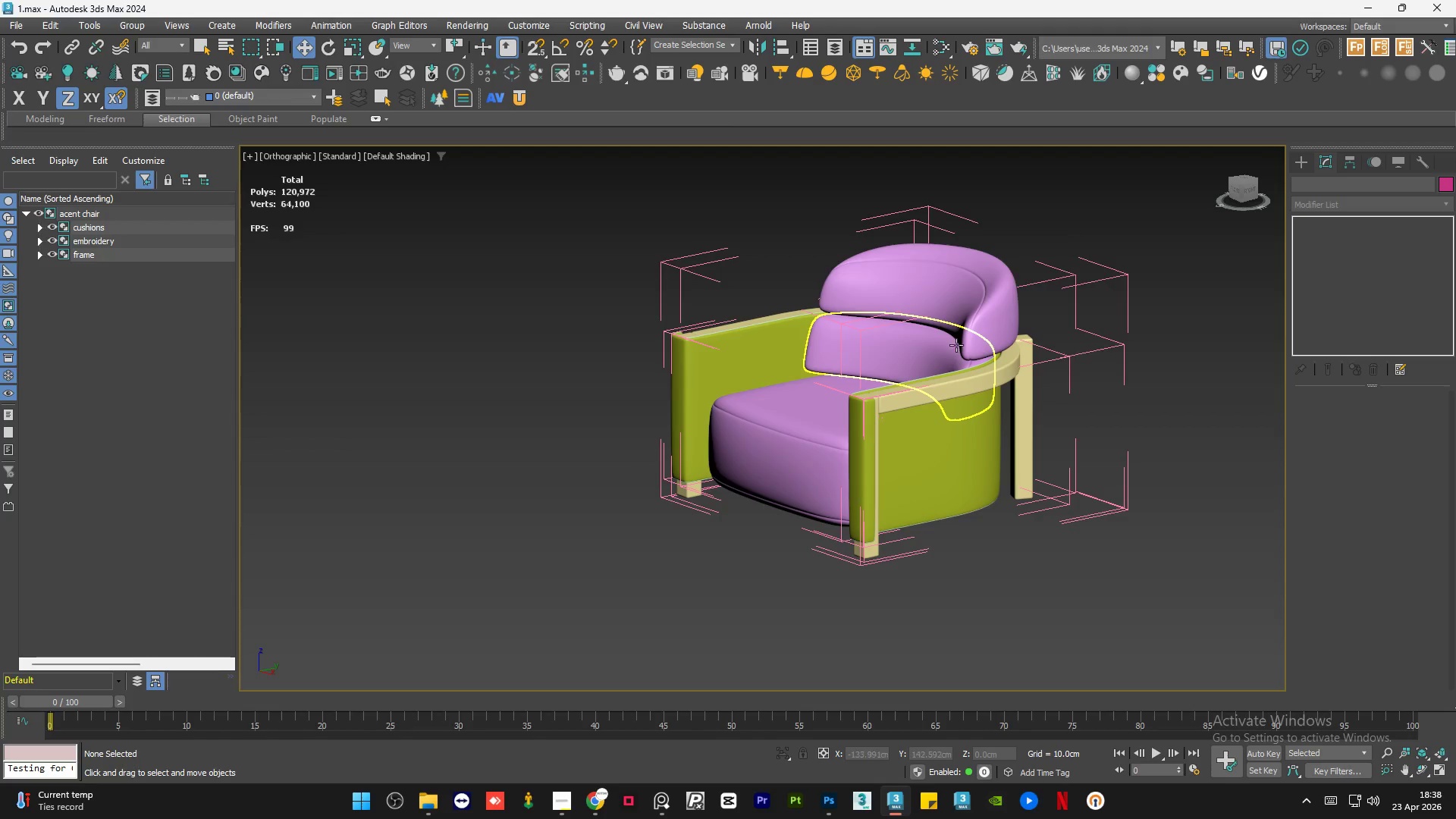 
scroll: coordinate [971, 318], scroll_direction: up, amount: 6.0
 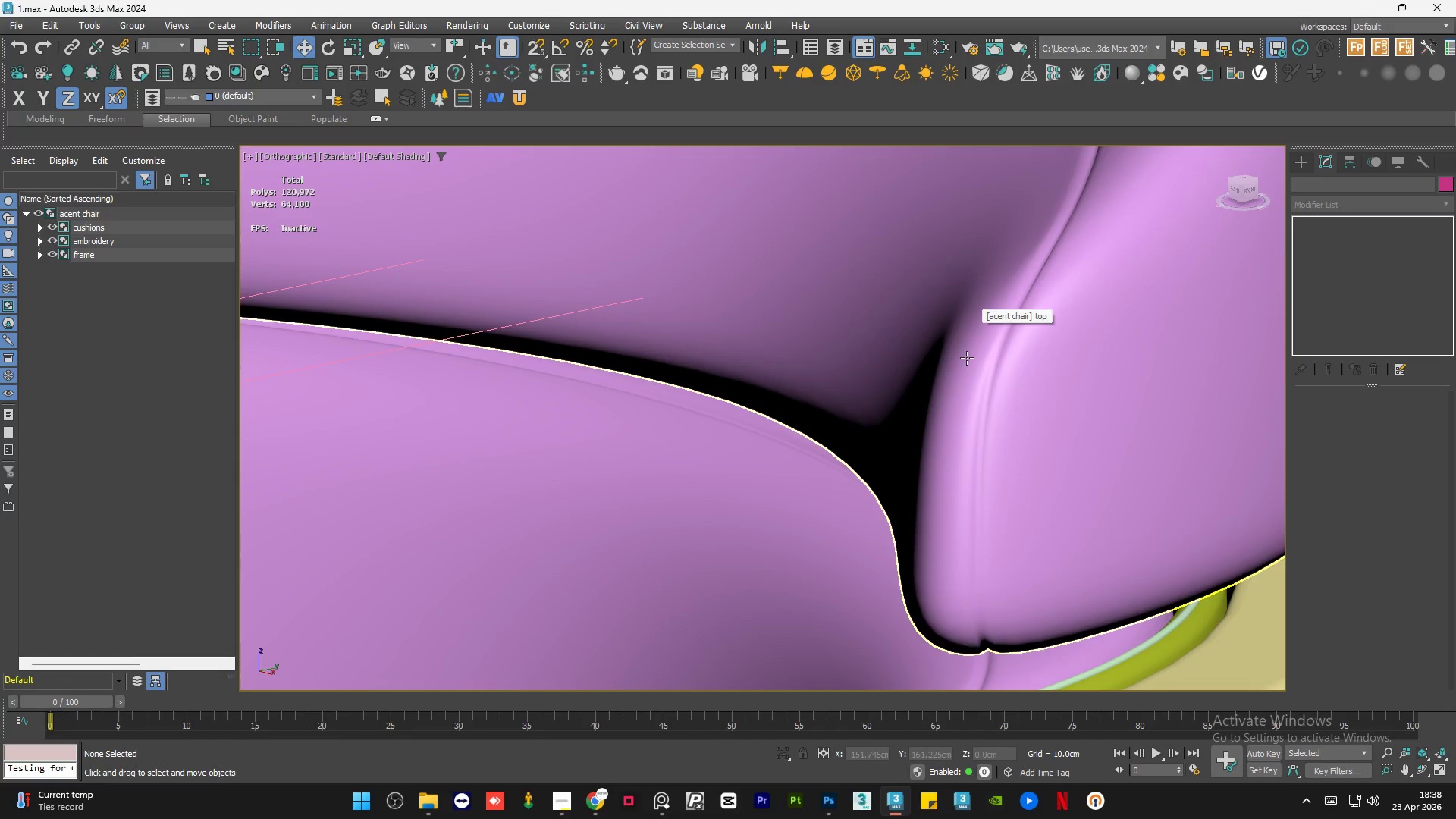 
hold_key(key=AltLeft, duration=0.61)
 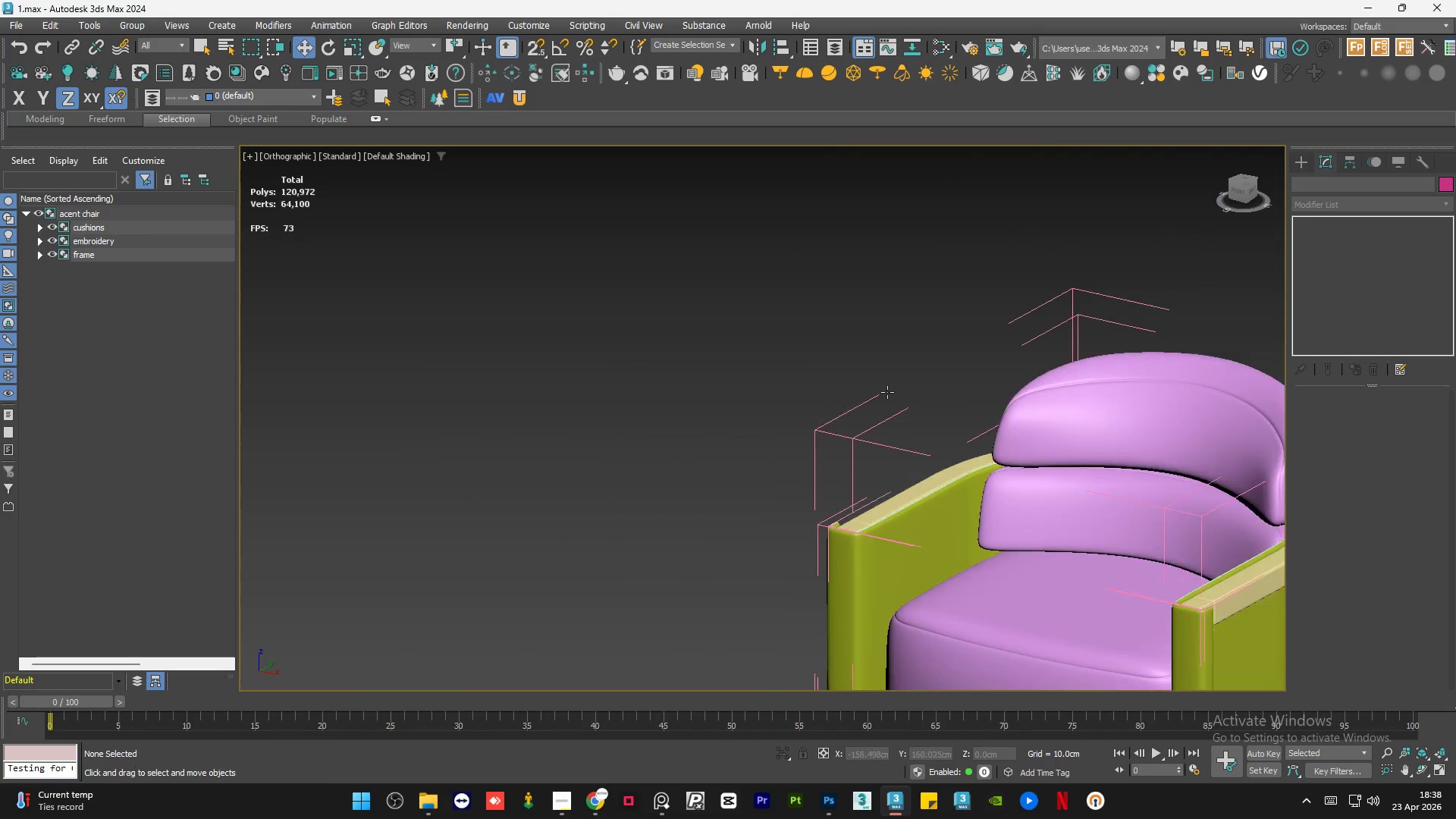 
scroll: coordinate [952, 422], scroll_direction: down, amount: 4.0
 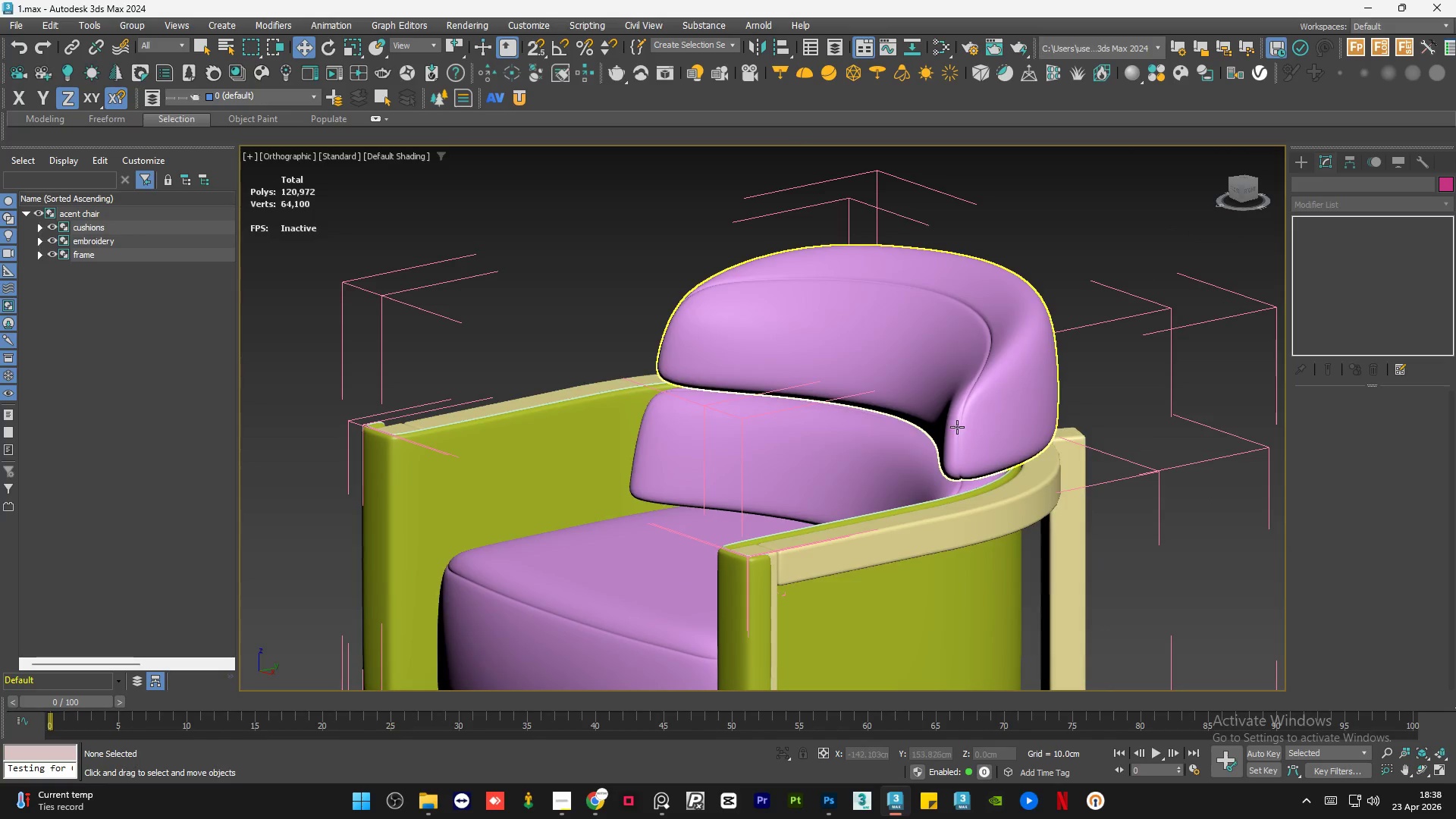 
hold_key(key=AltLeft, duration=1.11)
 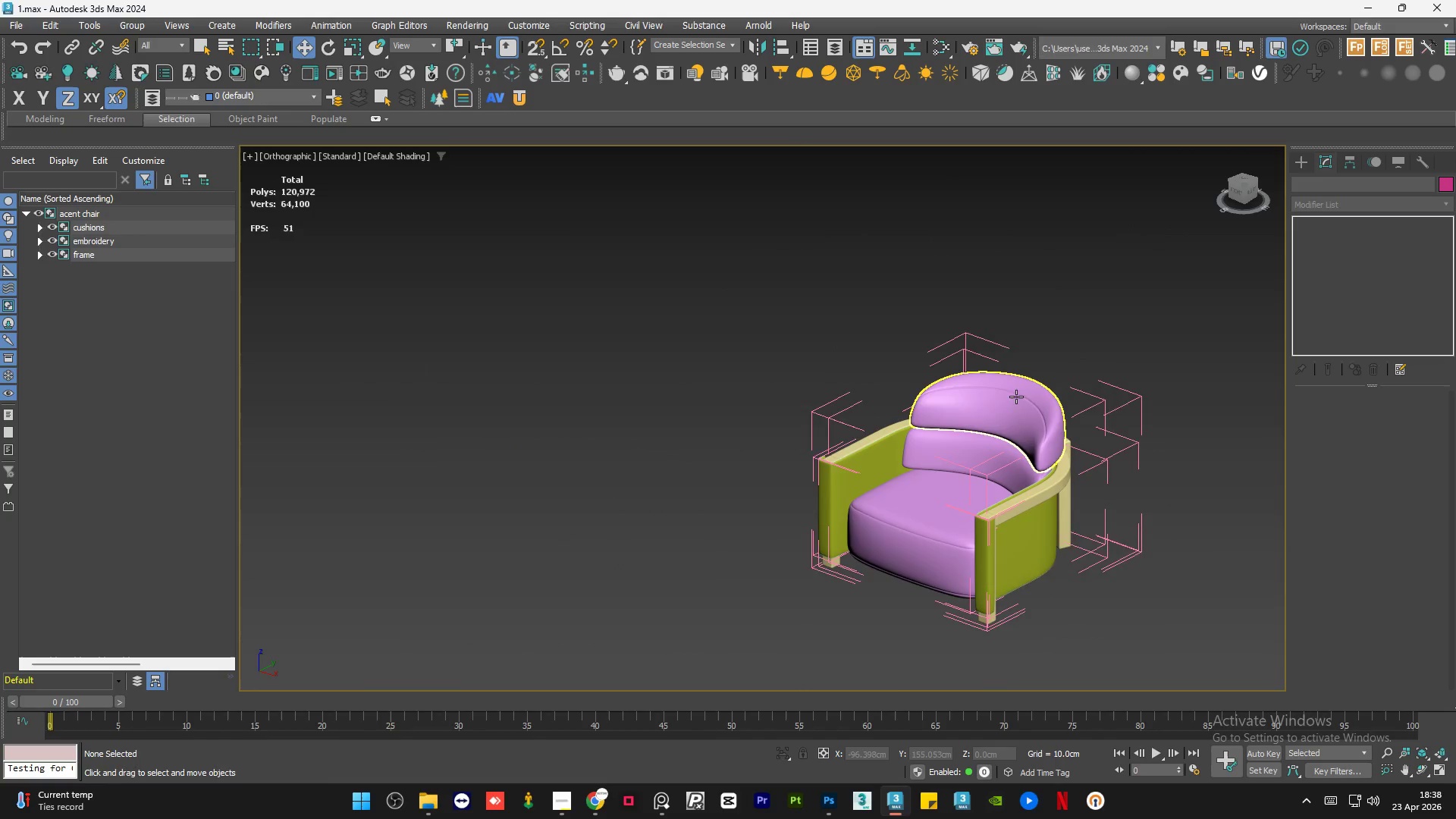 
scroll: coordinate [838, 384], scroll_direction: down, amount: 3.0
 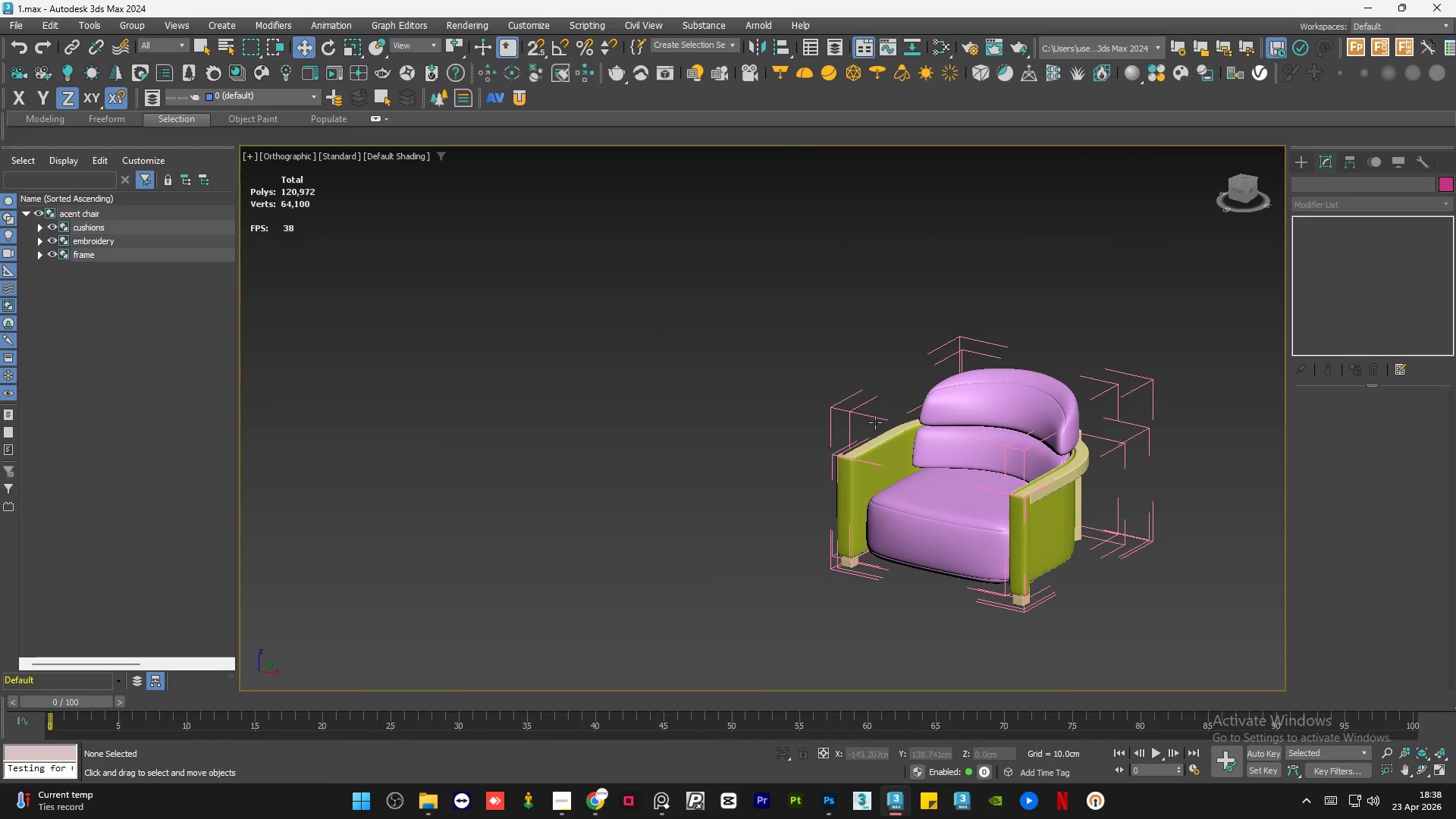 
scroll: coordinate [1051, 426], scroll_direction: up, amount: 6.0
 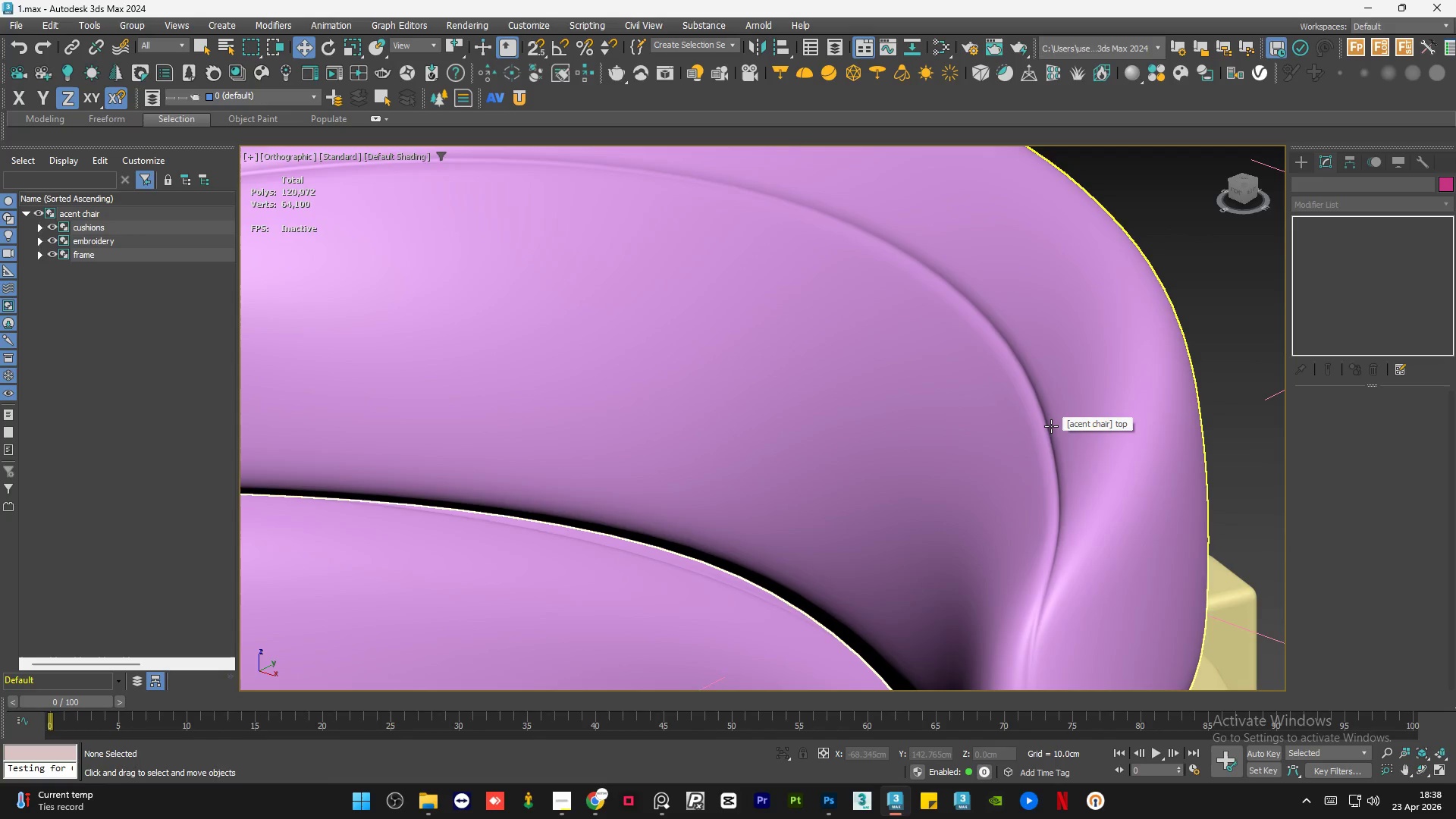 
scroll: coordinate [827, 403], scroll_direction: down, amount: 4.0
 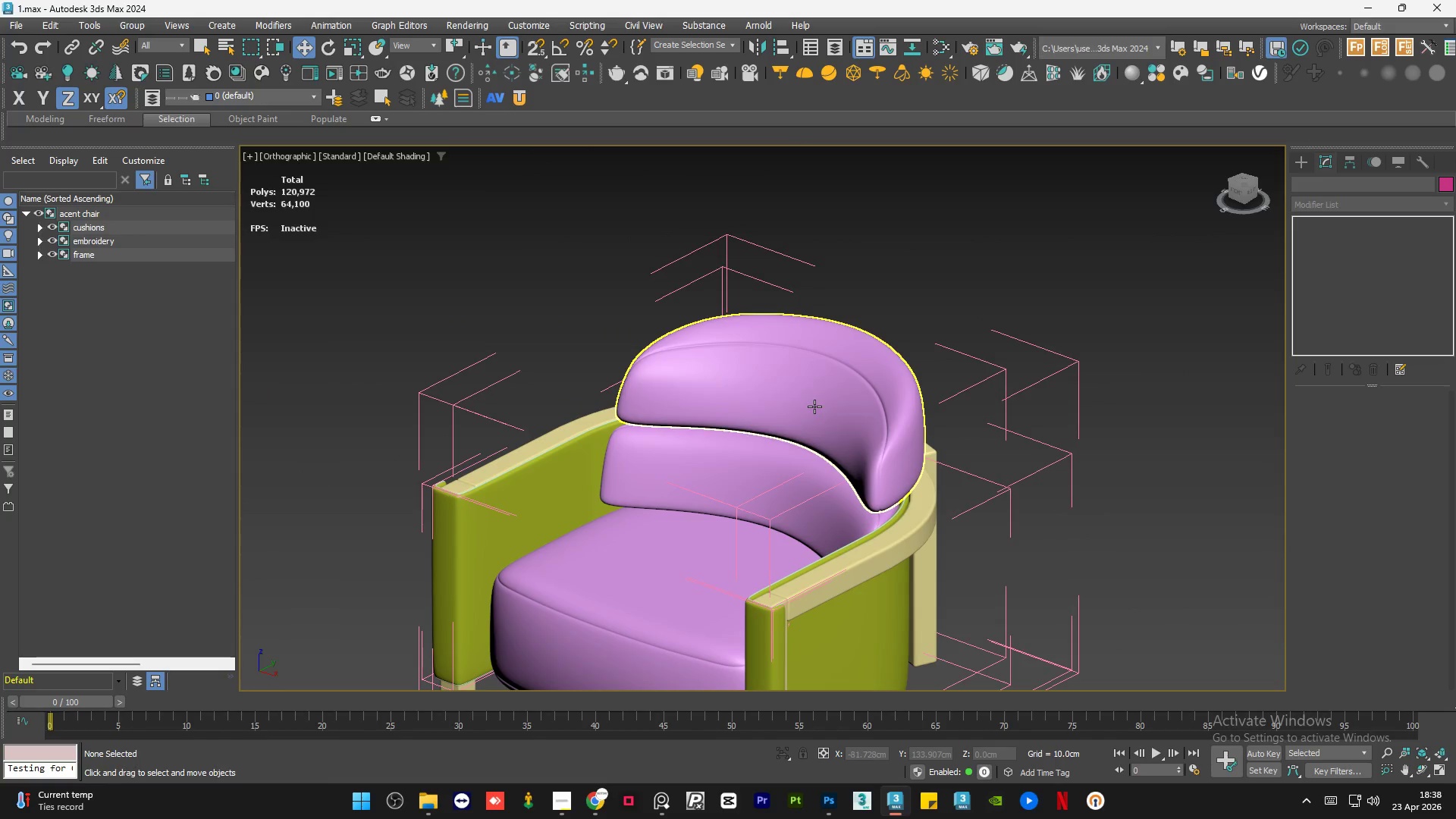 
hold_key(key=AltLeft, duration=2.56)
 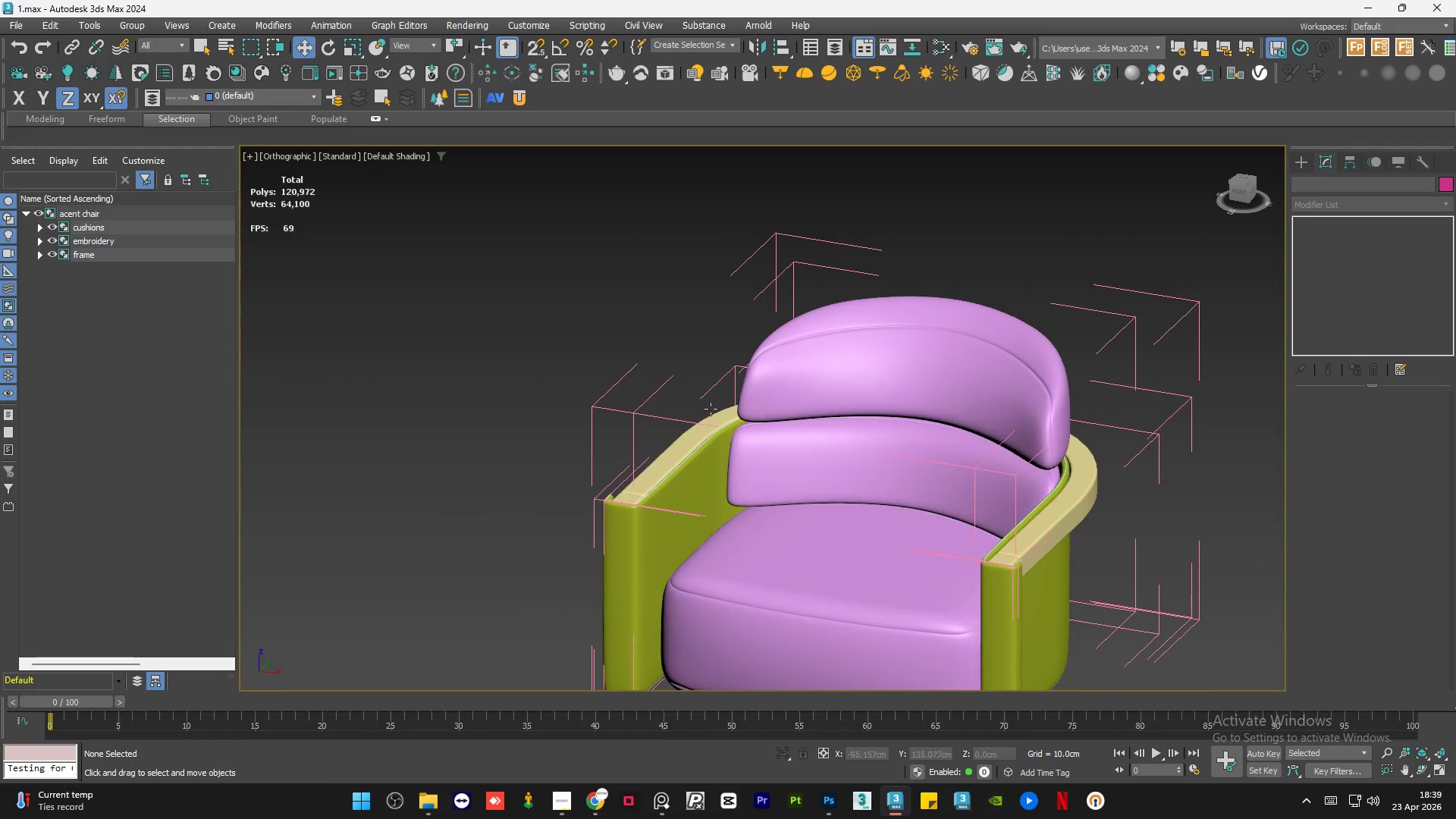 
hold_key(key=AltLeft, duration=1.81)